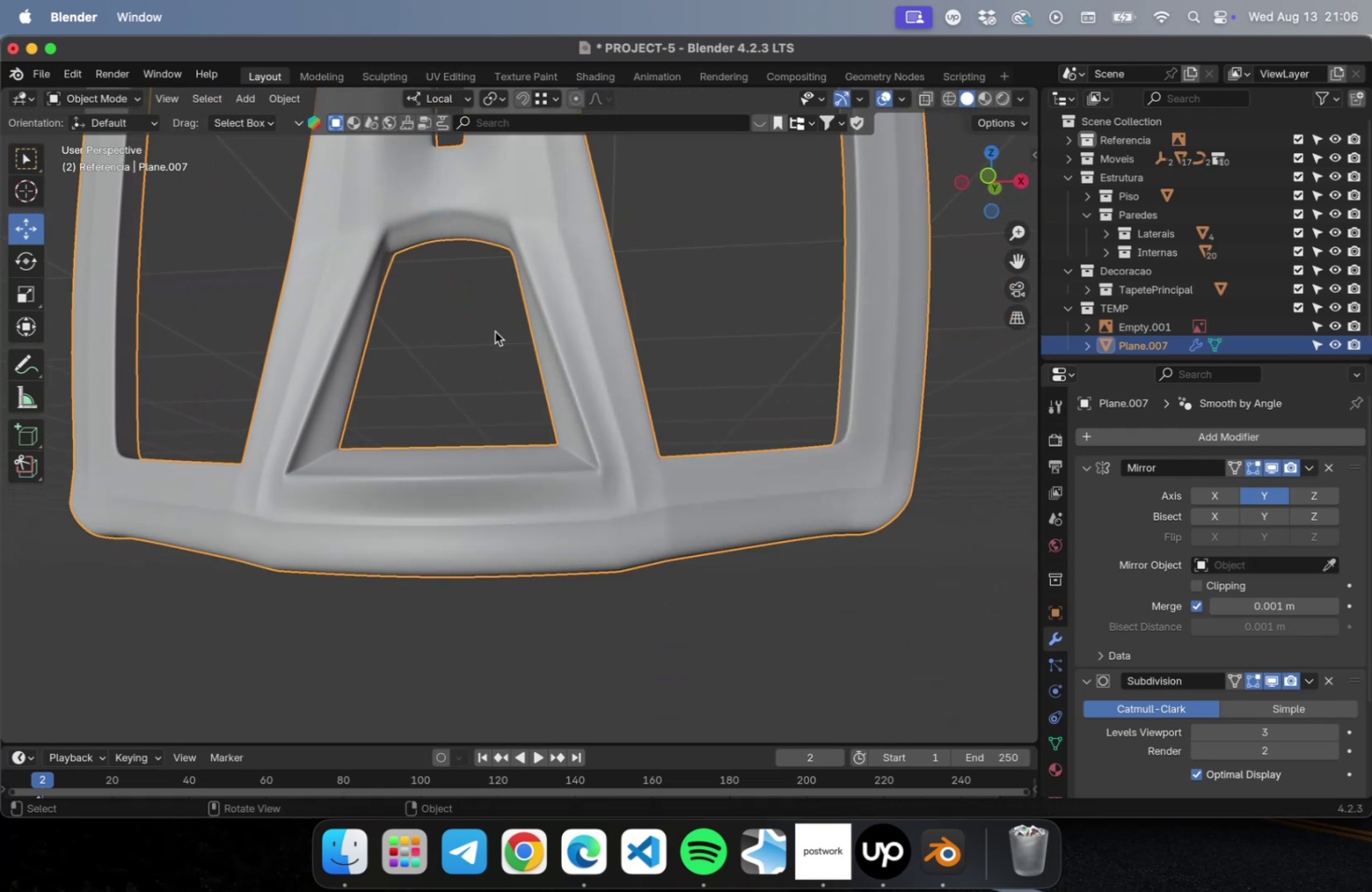 
scroll: coordinate [493, 331], scroll_direction: down, amount: 4.0
 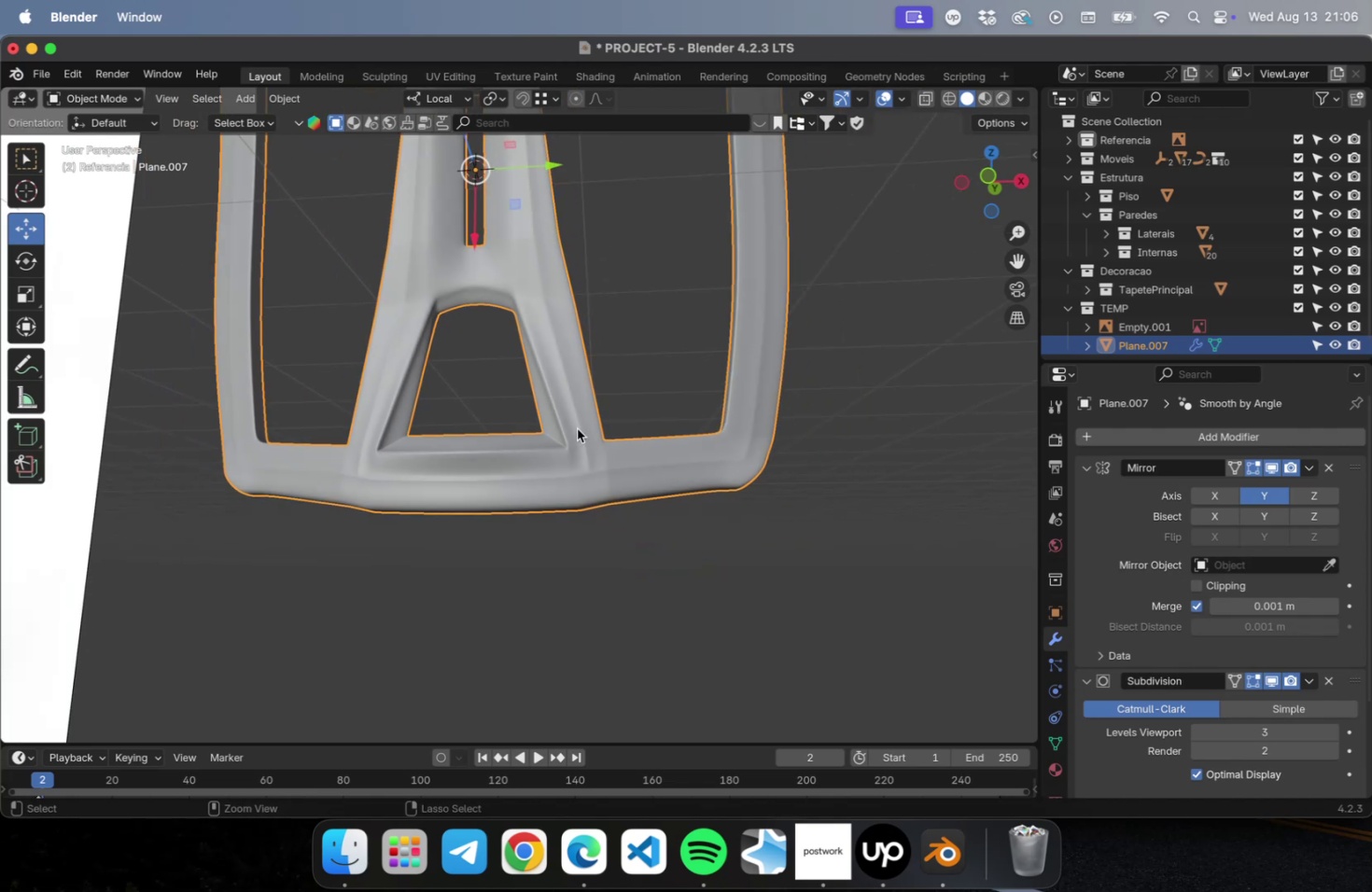 
key(Meta+CommandLeft)
 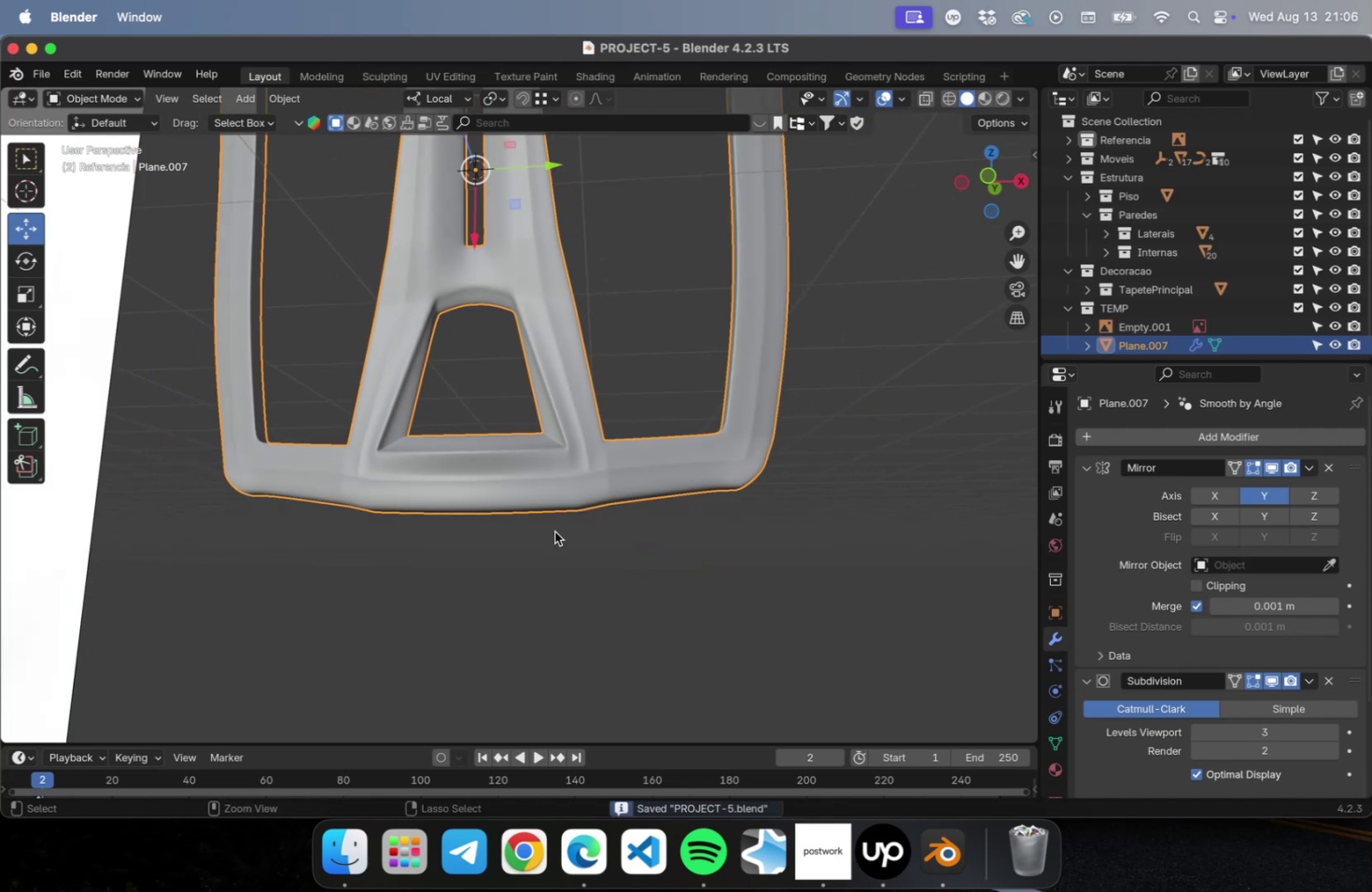 
key(Meta+S)
 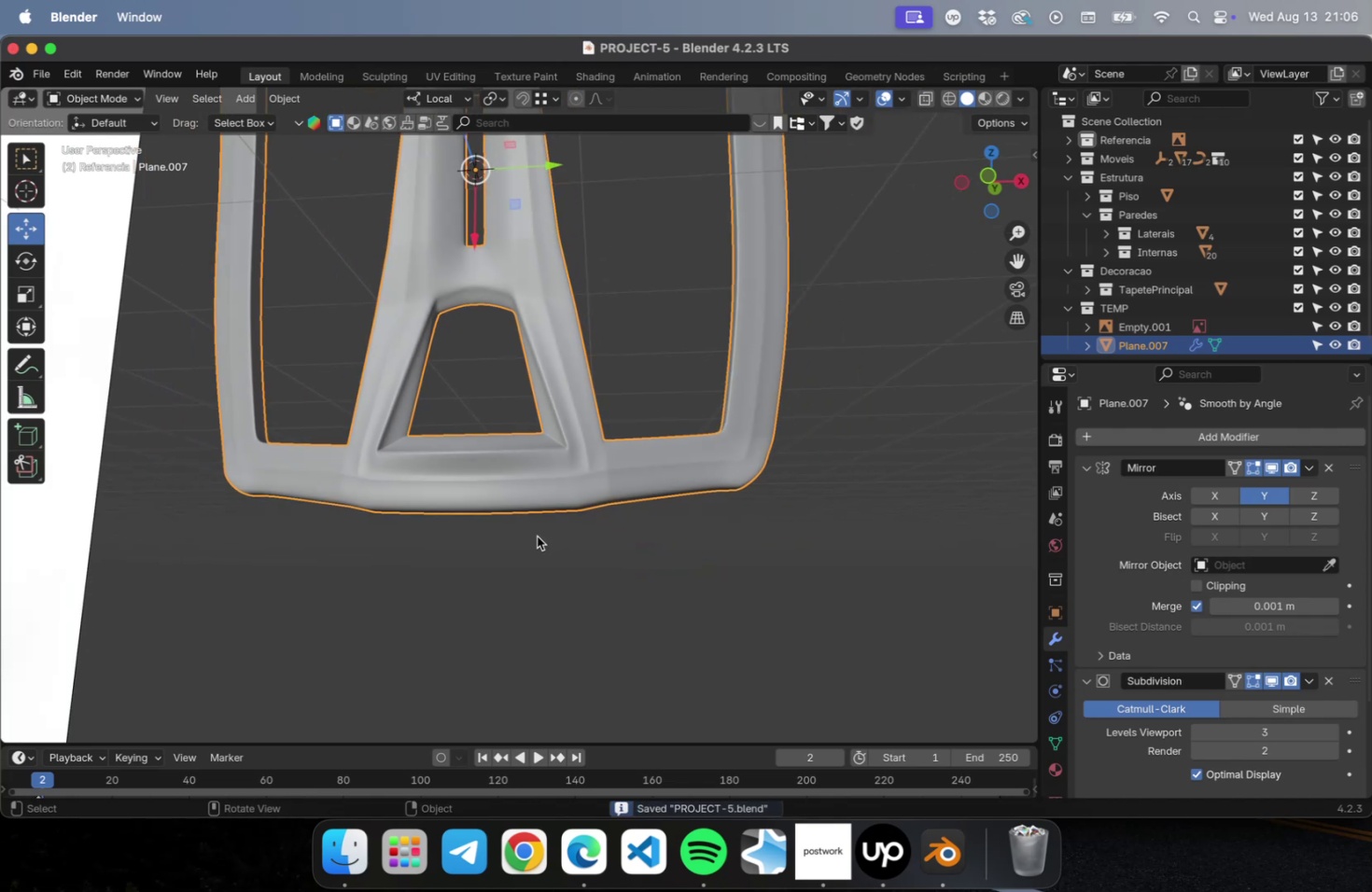 
scroll: coordinate [536, 537], scroll_direction: down, amount: 2.0
 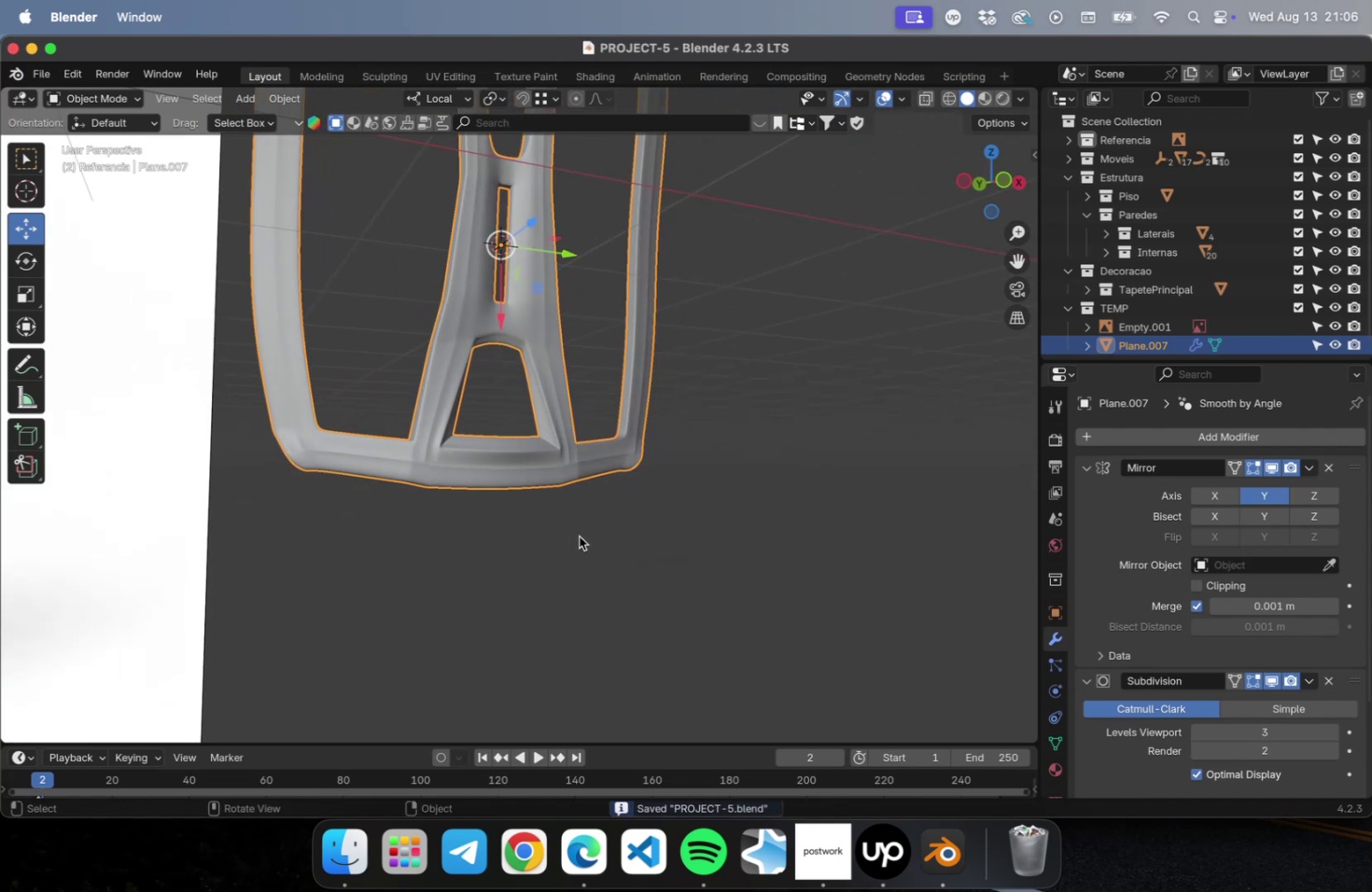 
hold_key(key=ShiftLeft, duration=0.48)
 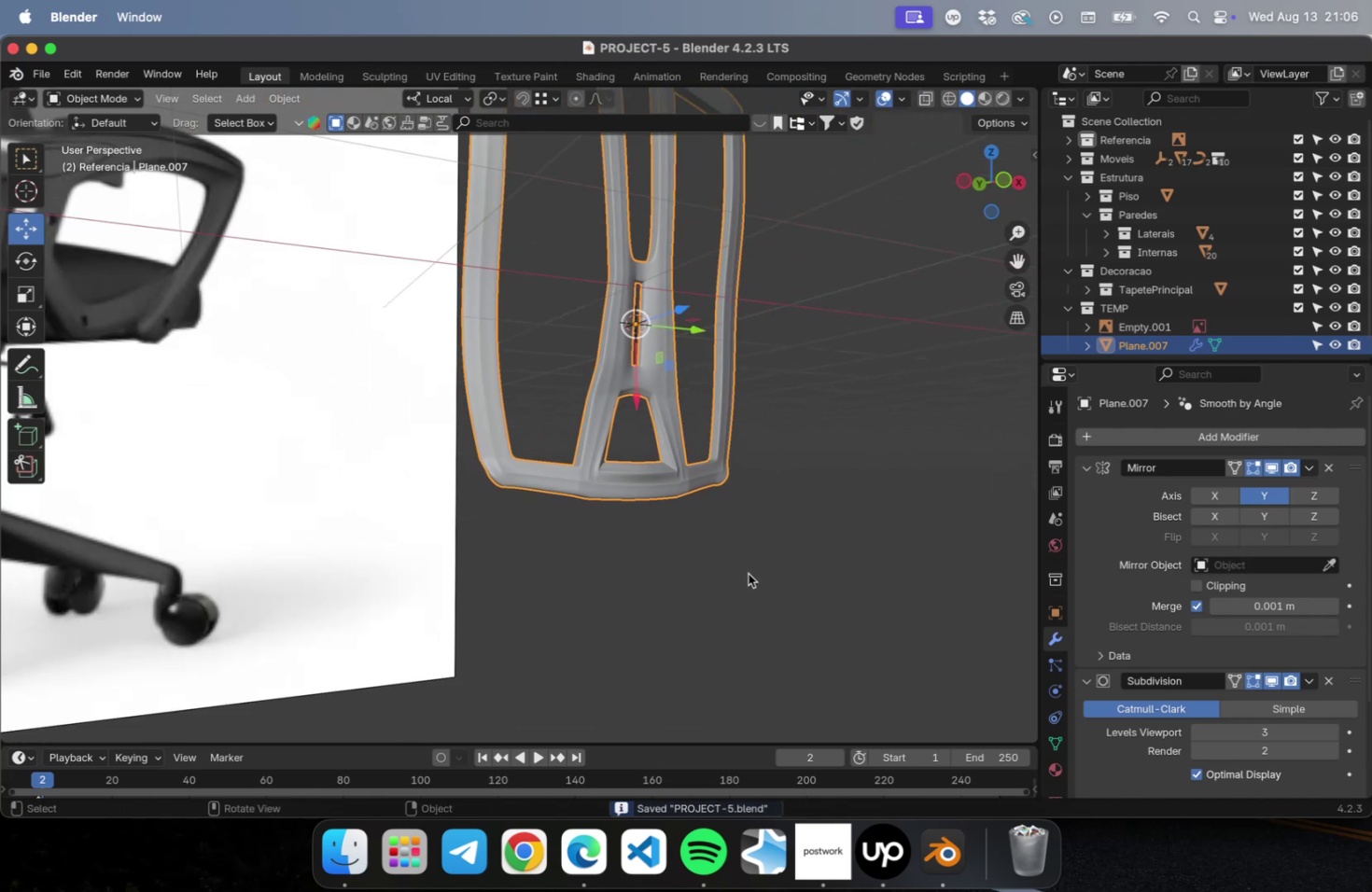 
scroll: coordinate [740, 569], scroll_direction: down, amount: 5.0
 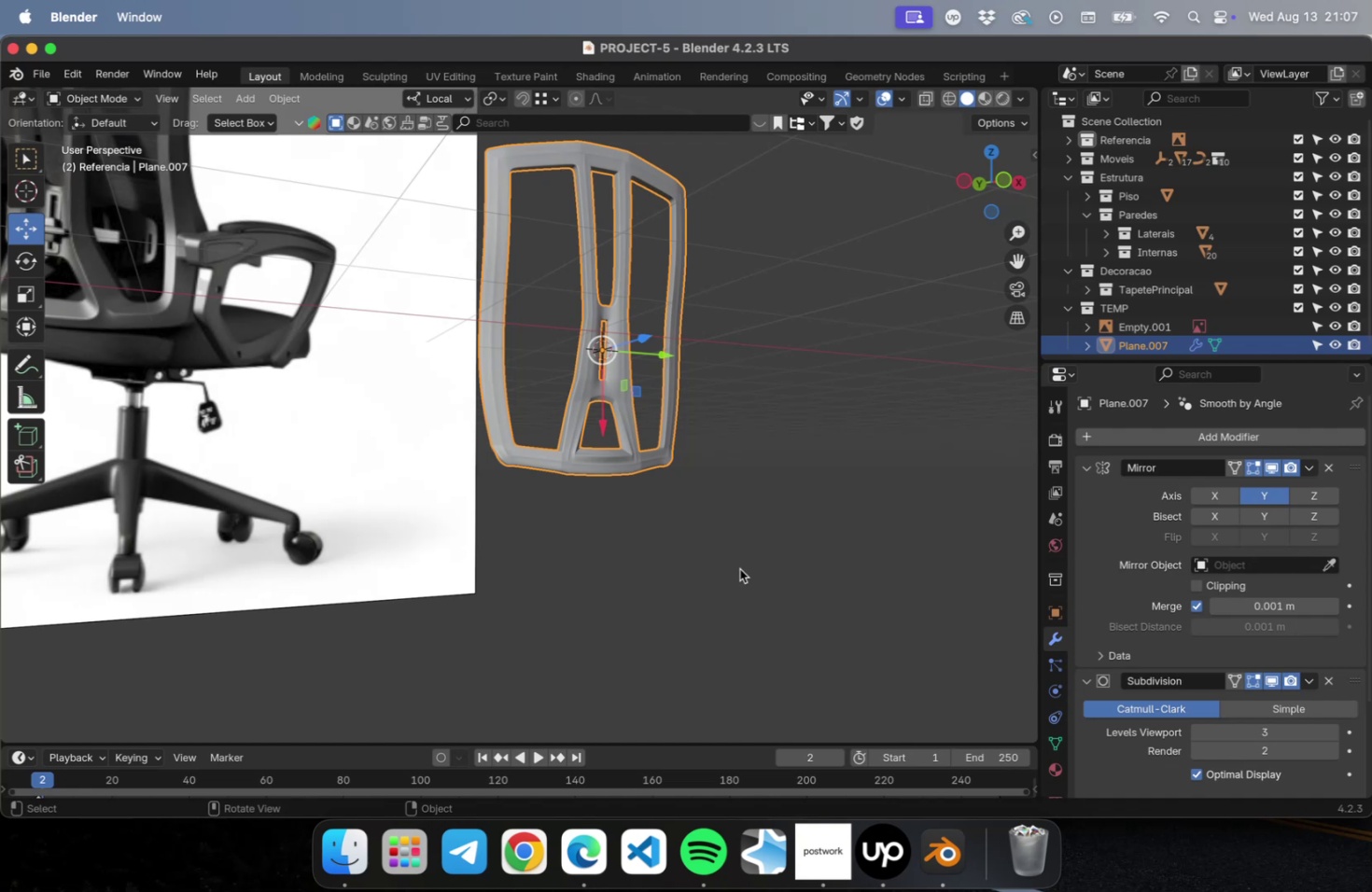 
wait(37.56)
 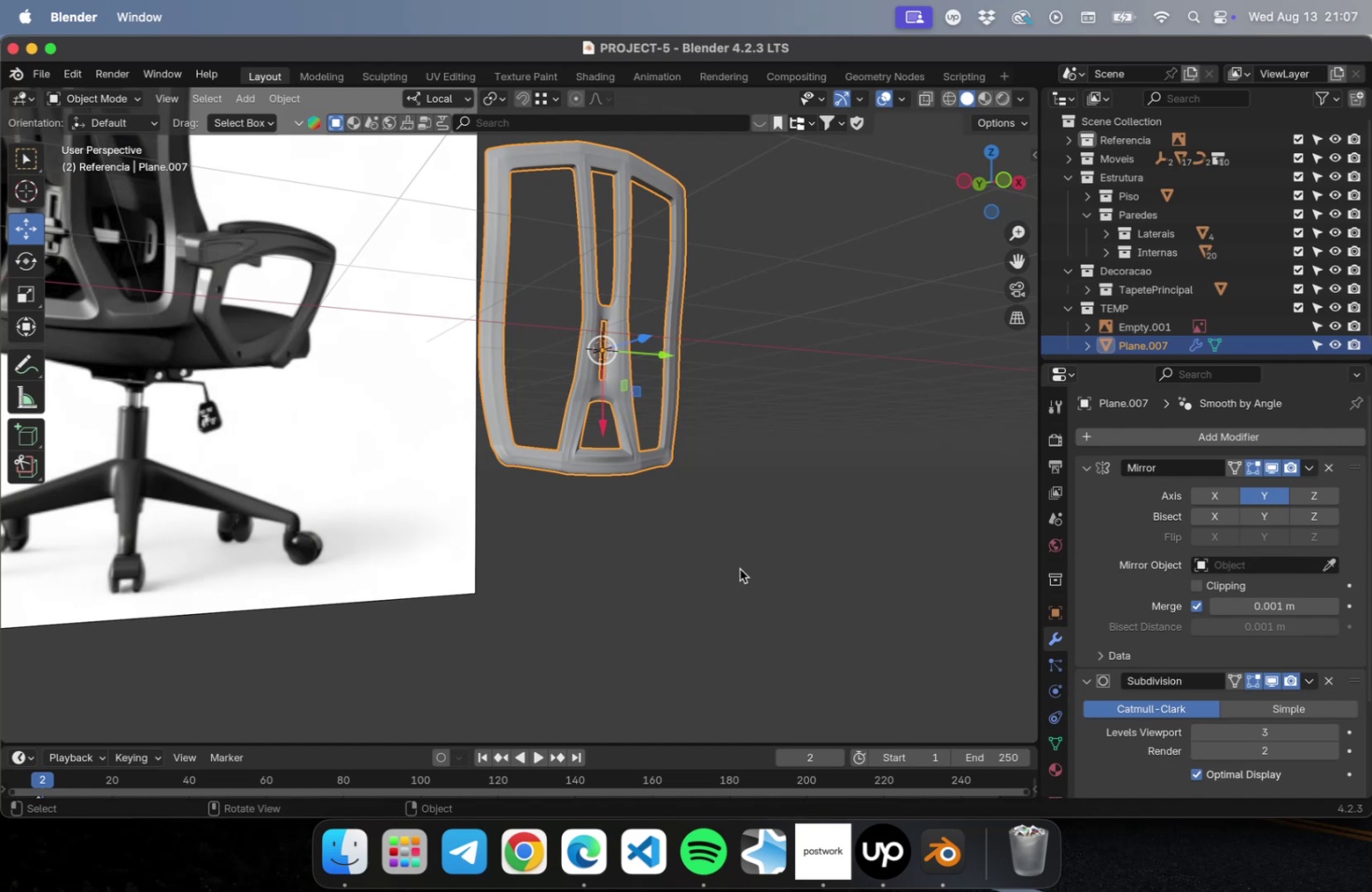 
hold_key(key=ShiftLeft, duration=0.81)
 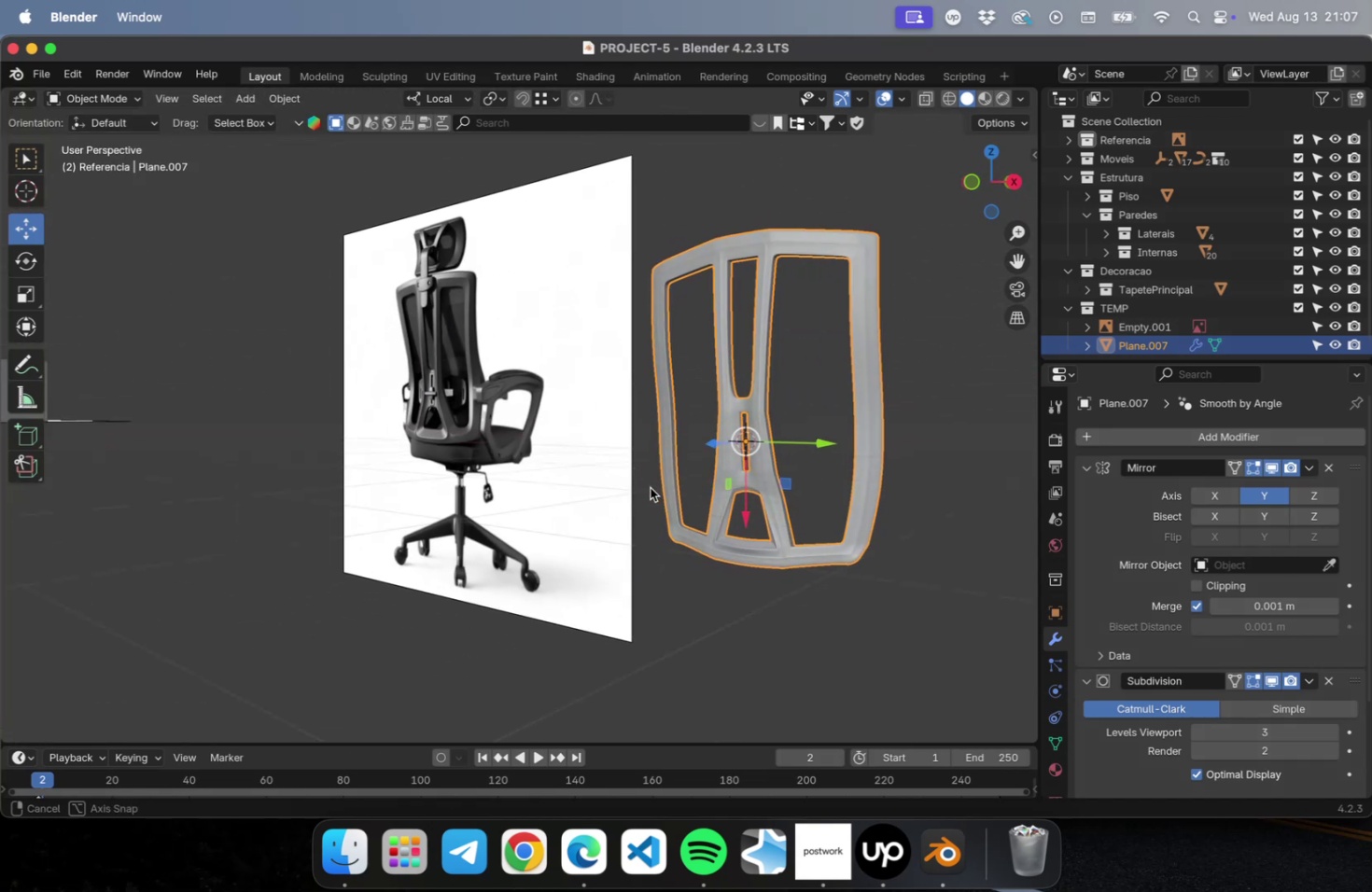 
scroll: coordinate [817, 491], scroll_direction: up, amount: 9.0
 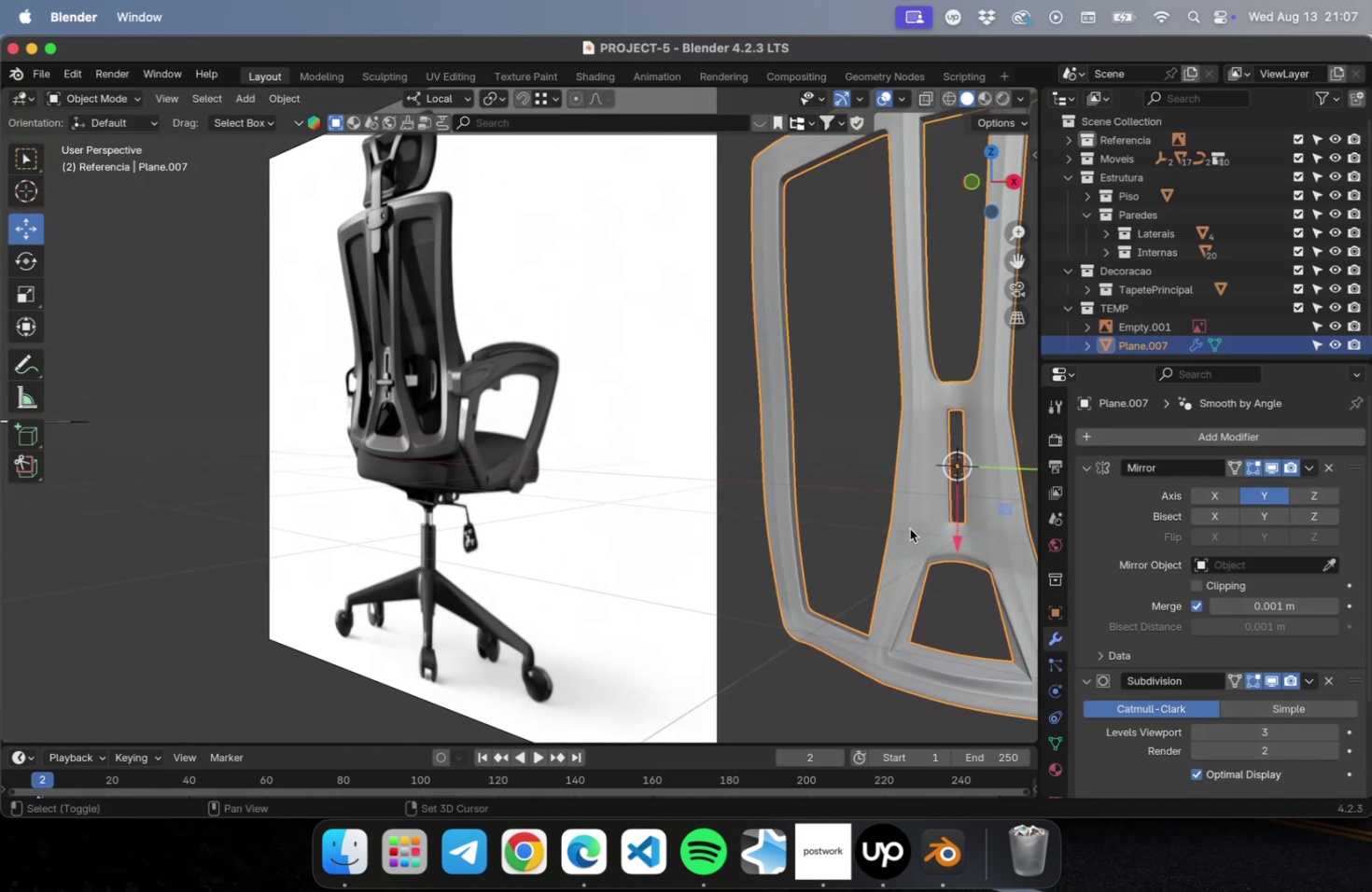 
hold_key(key=ShiftLeft, duration=0.48)
 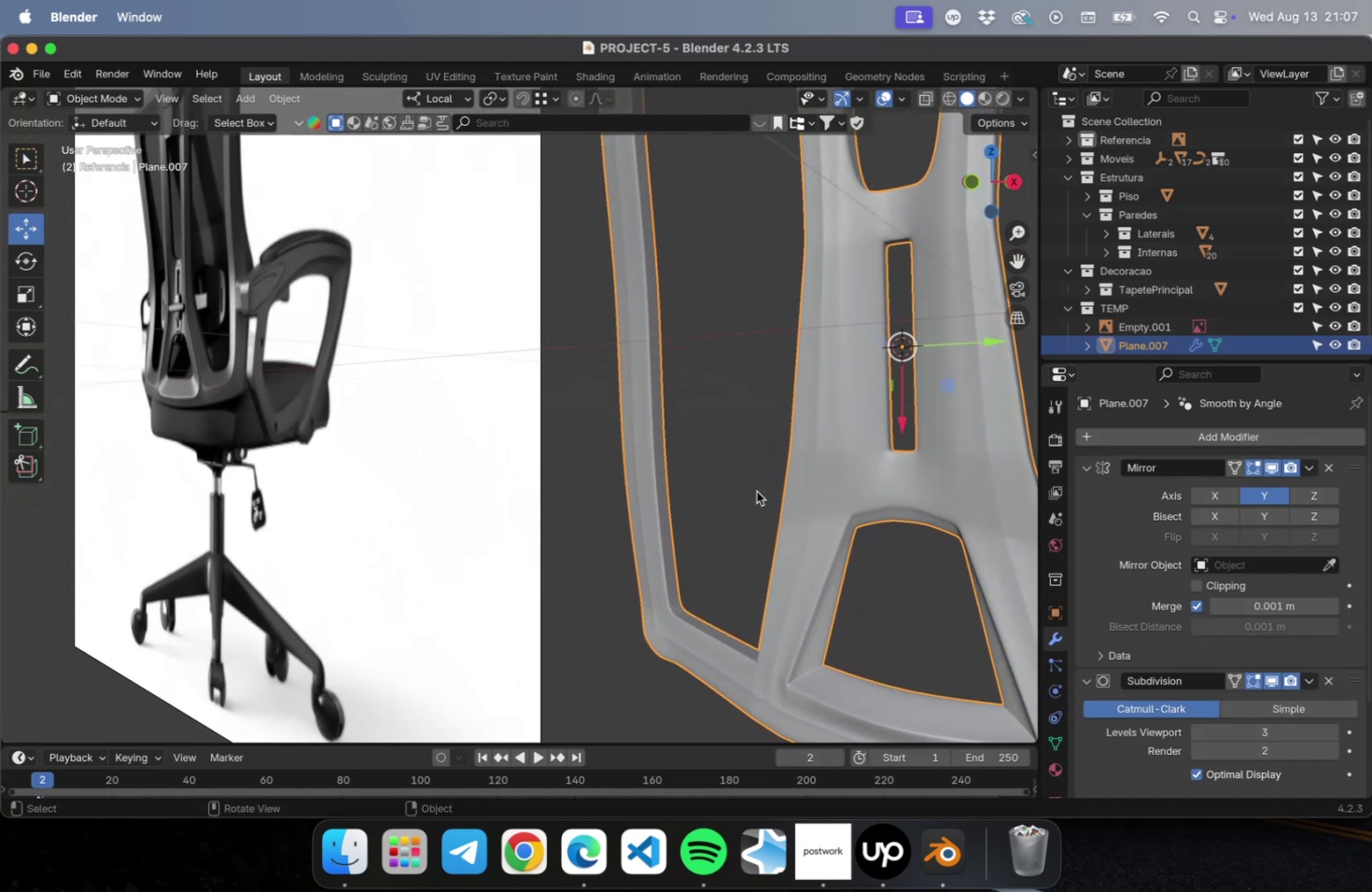 
scroll: coordinate [754, 494], scroll_direction: up, amount: 10.0
 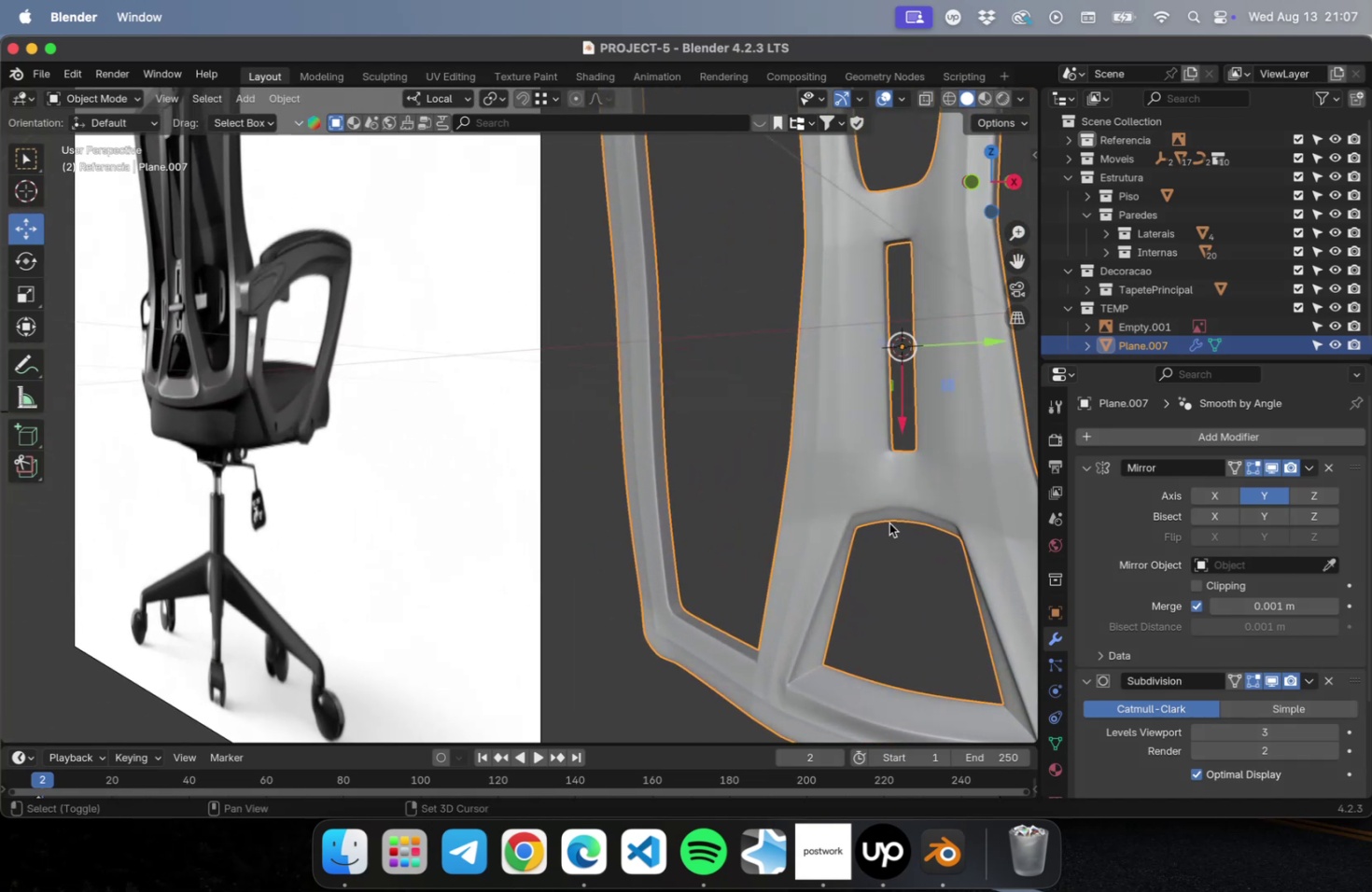 
hold_key(key=ShiftLeft, duration=0.45)
 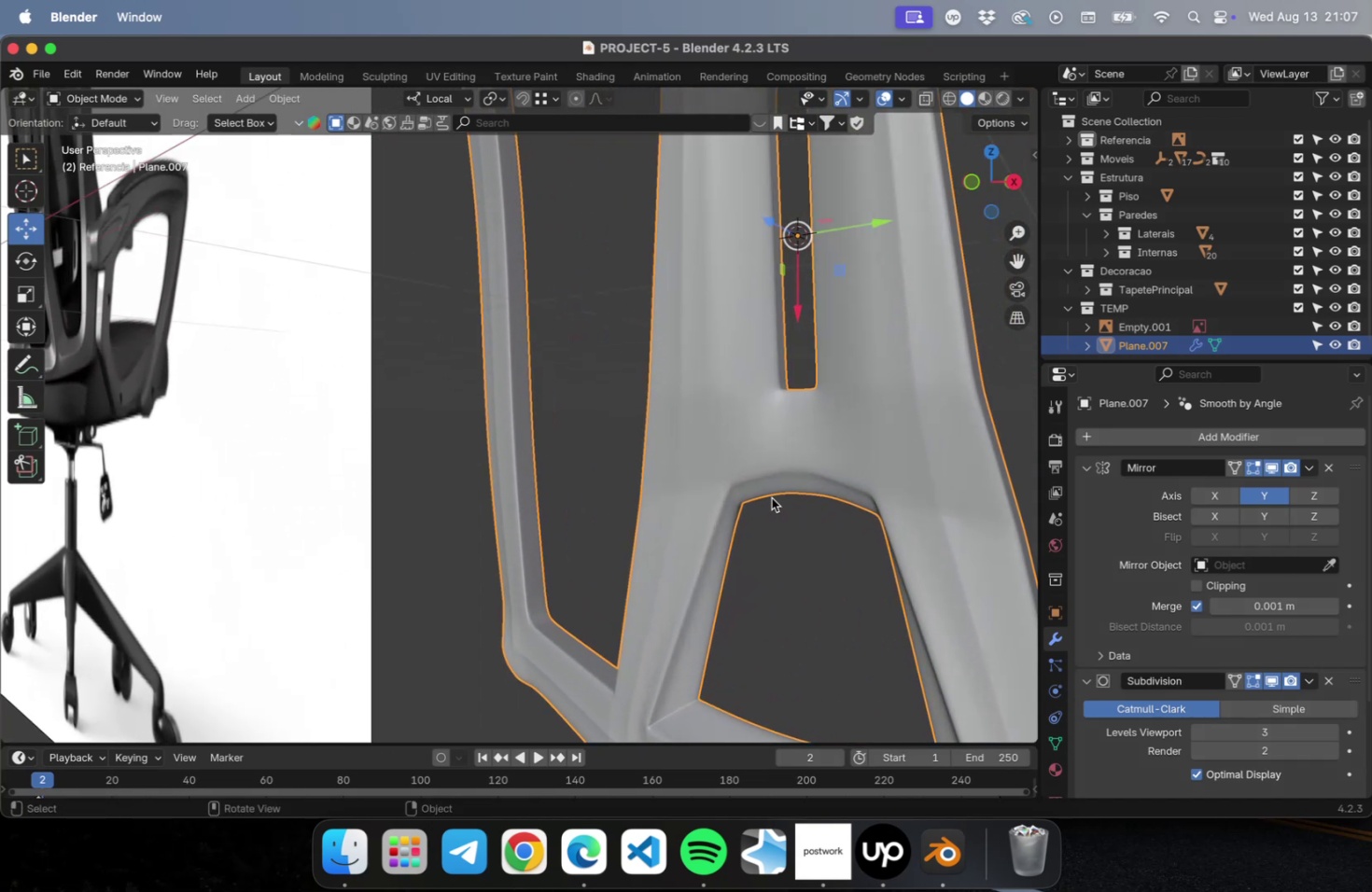 
scroll: coordinate [771, 498], scroll_direction: up, amount: 5.0
 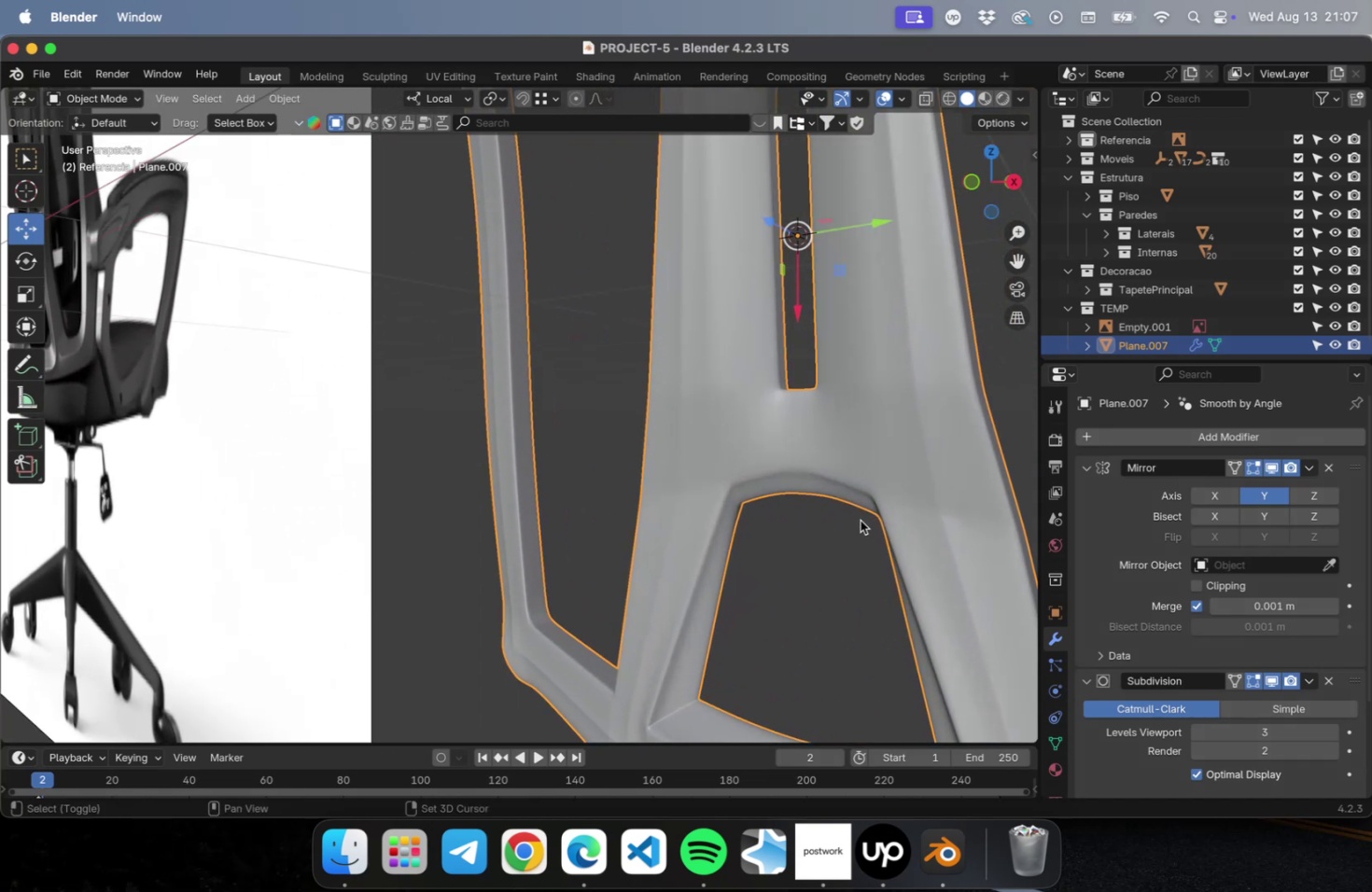 
hold_key(key=ShiftLeft, duration=0.39)
 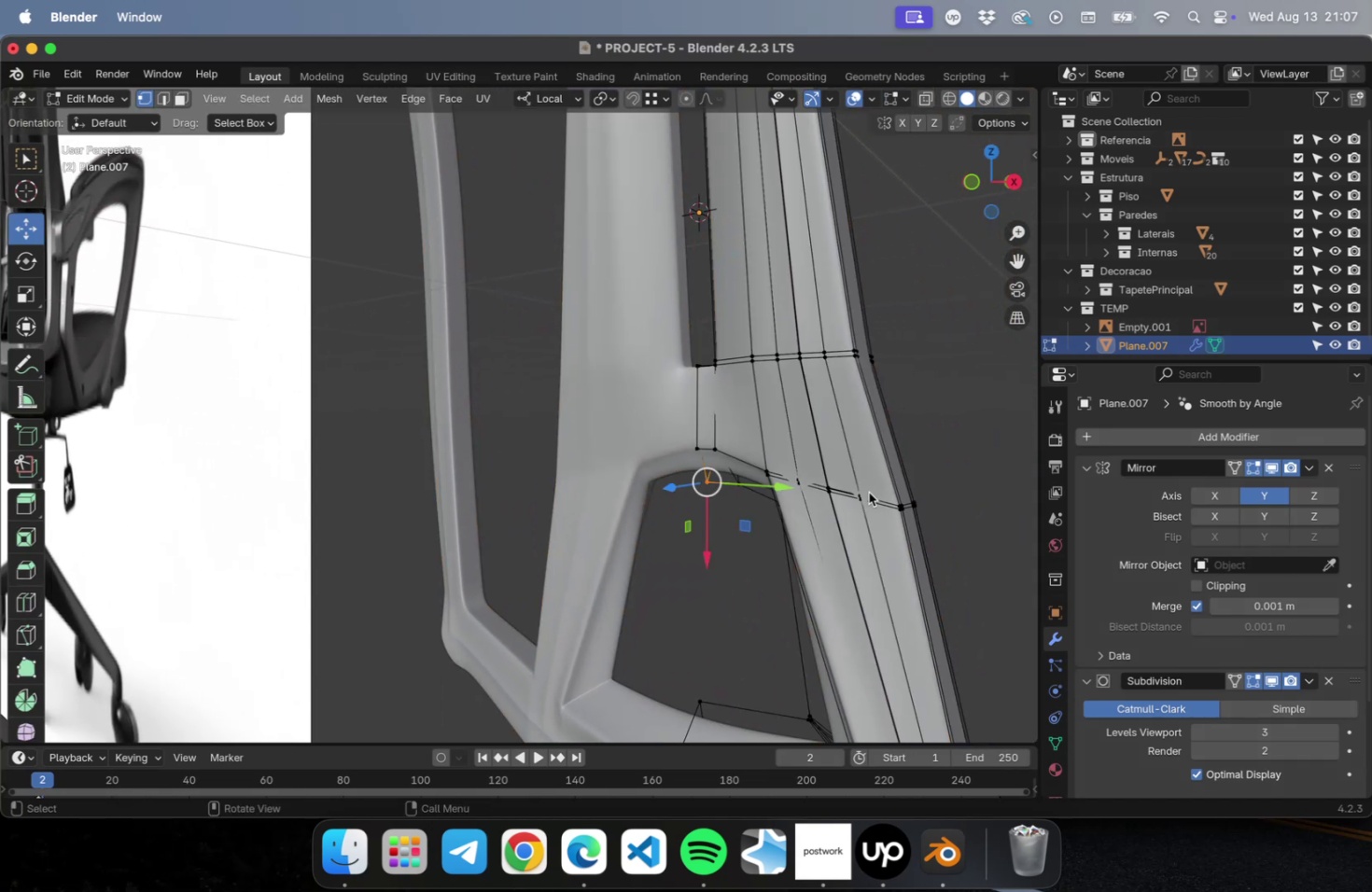 
key(Tab)
 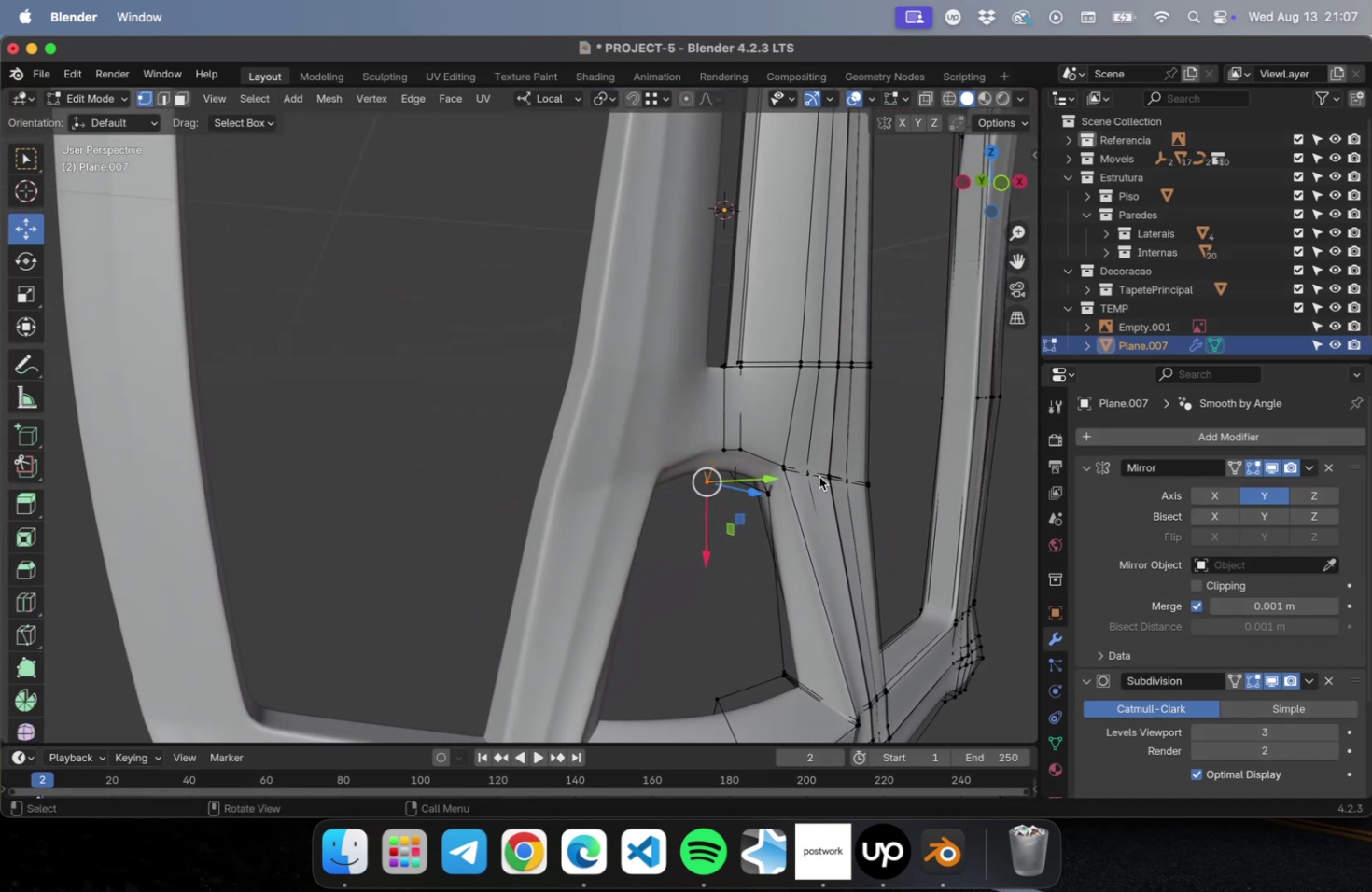 
left_click([783, 470])
 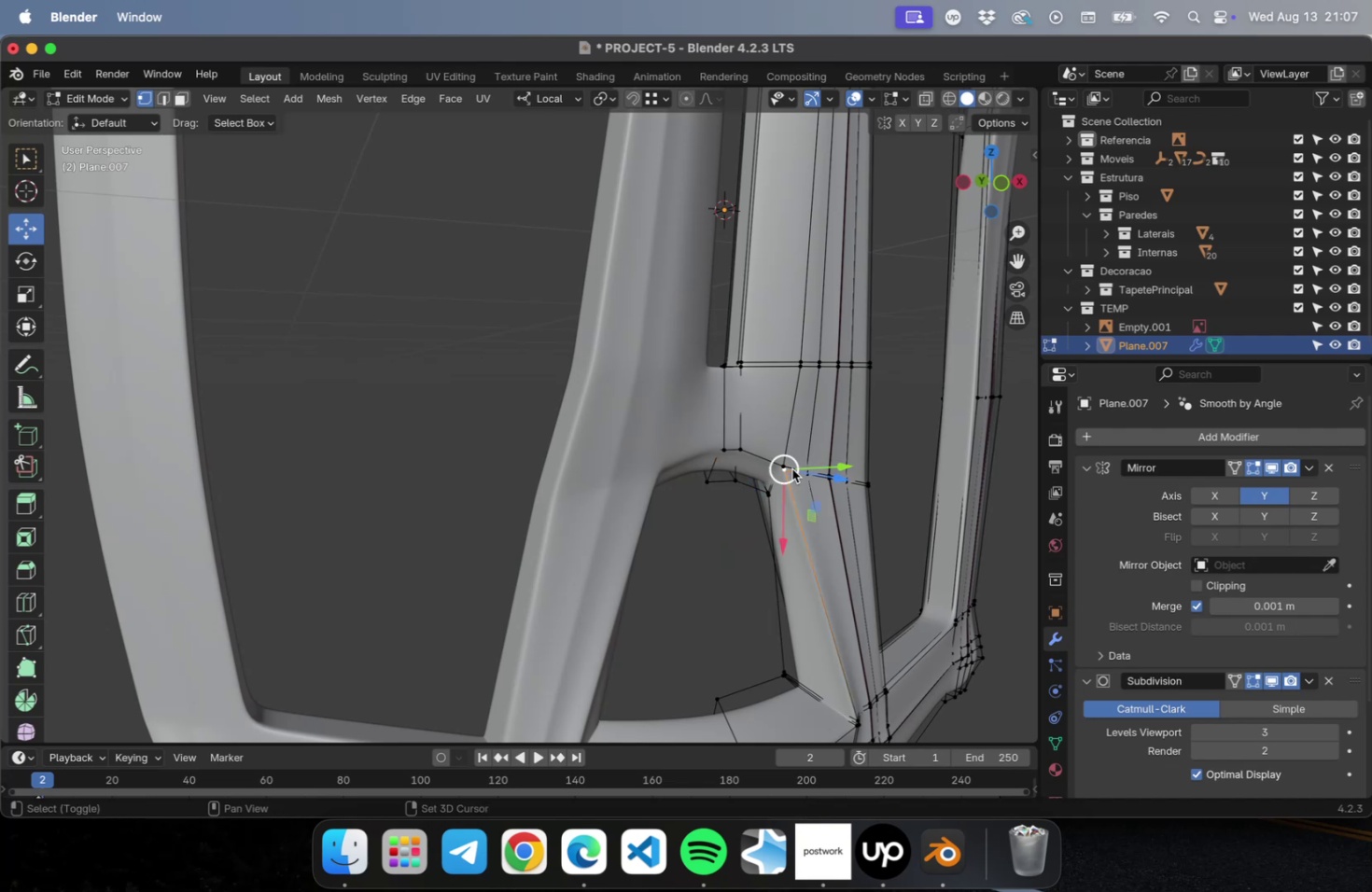 
hold_key(key=ShiftLeft, duration=0.51)
 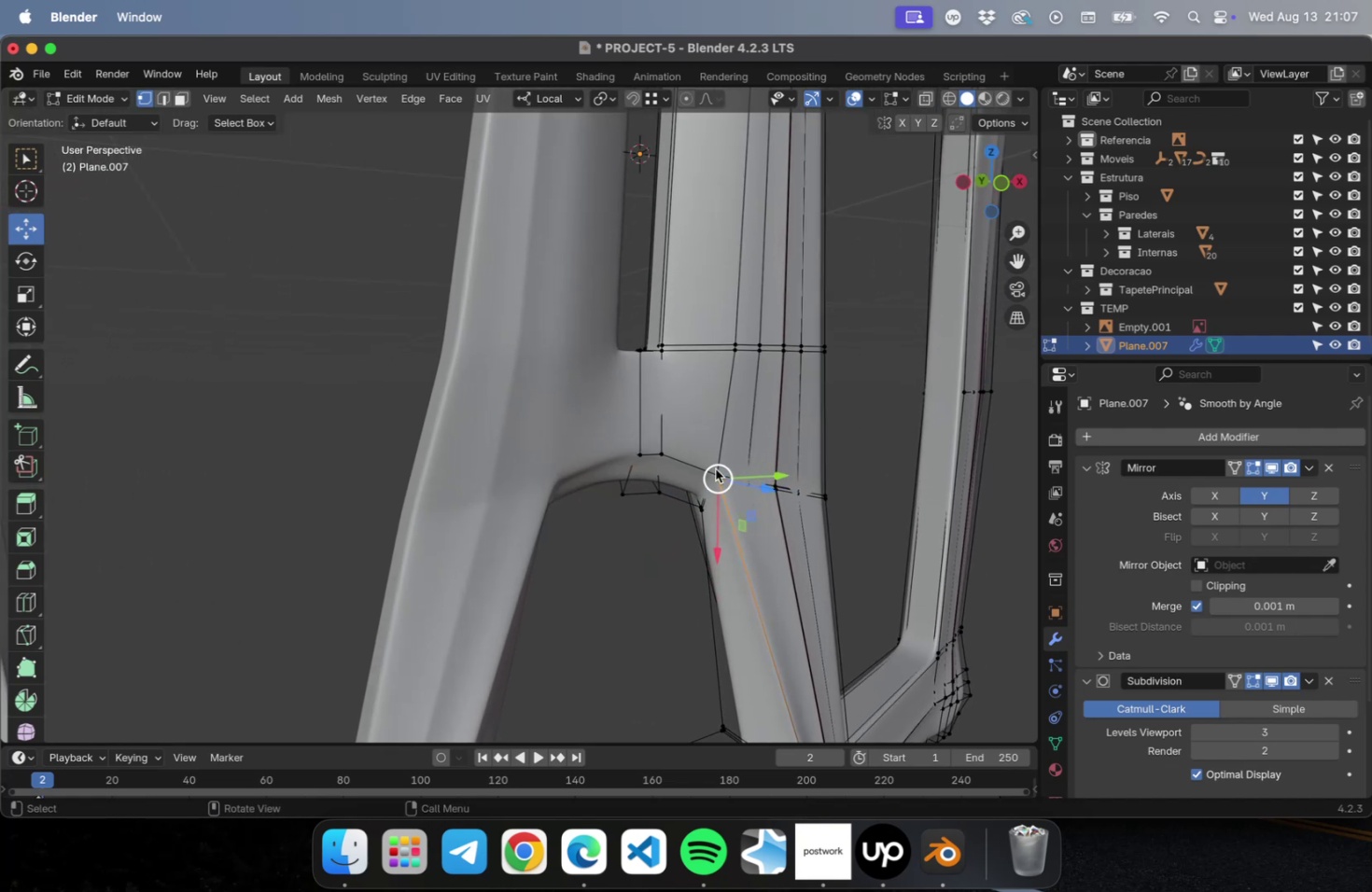 
scroll: coordinate [744, 475], scroll_direction: up, amount: 6.0
 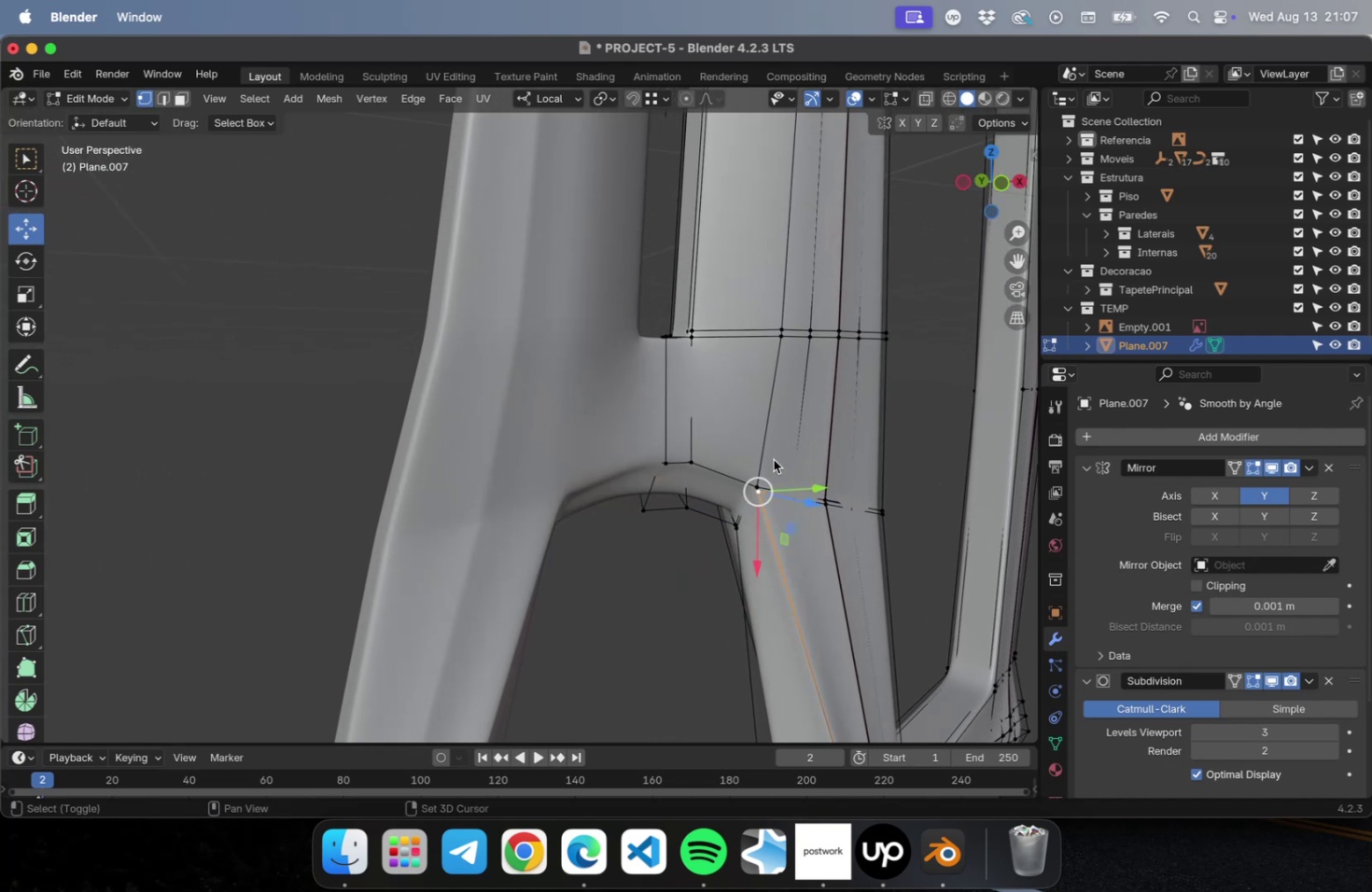 
hold_key(key=ShiftLeft, duration=1.21)
 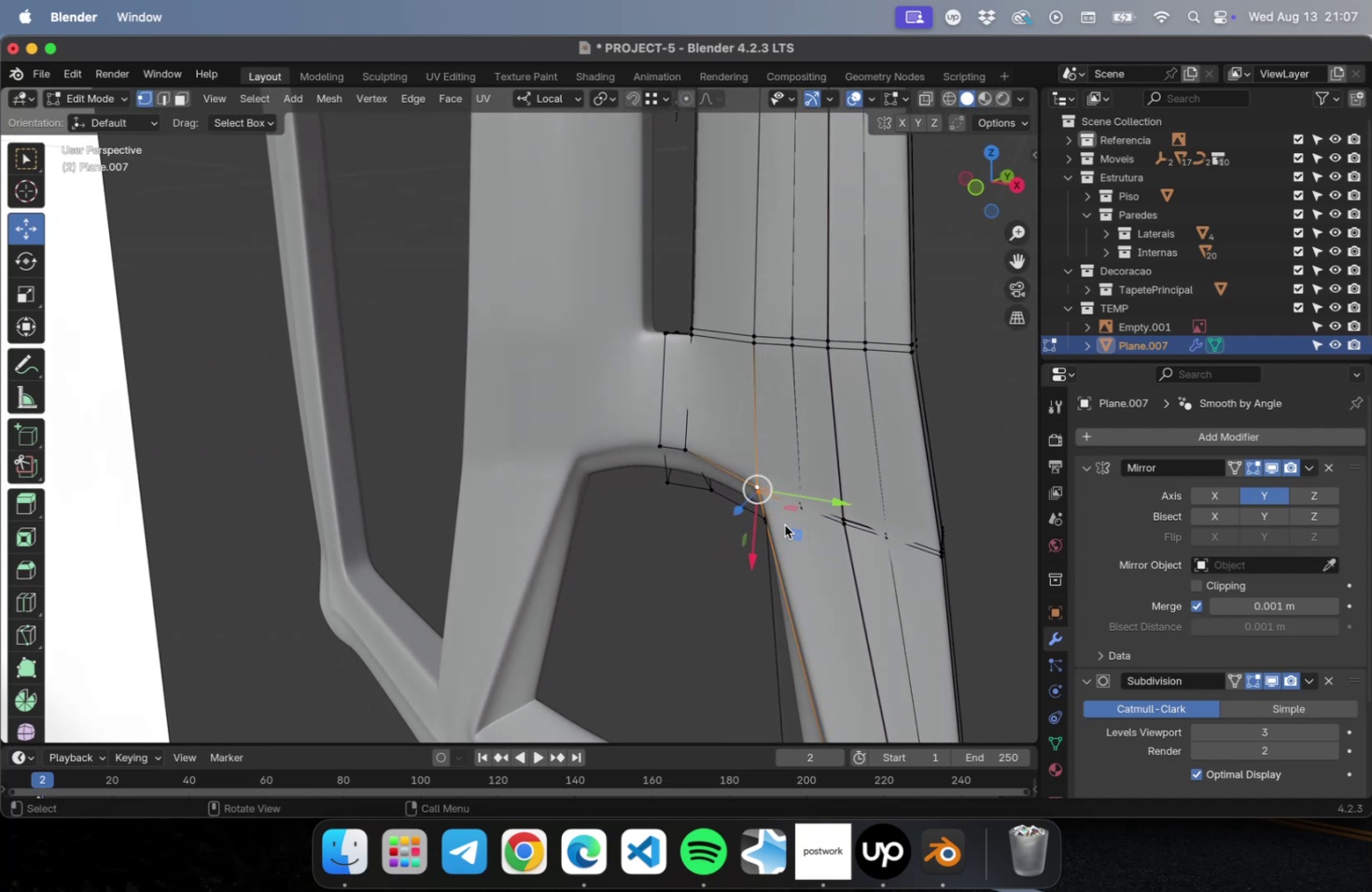 
hold_key(key=ShiftLeft, duration=6.02)
left_click([800, 507])
 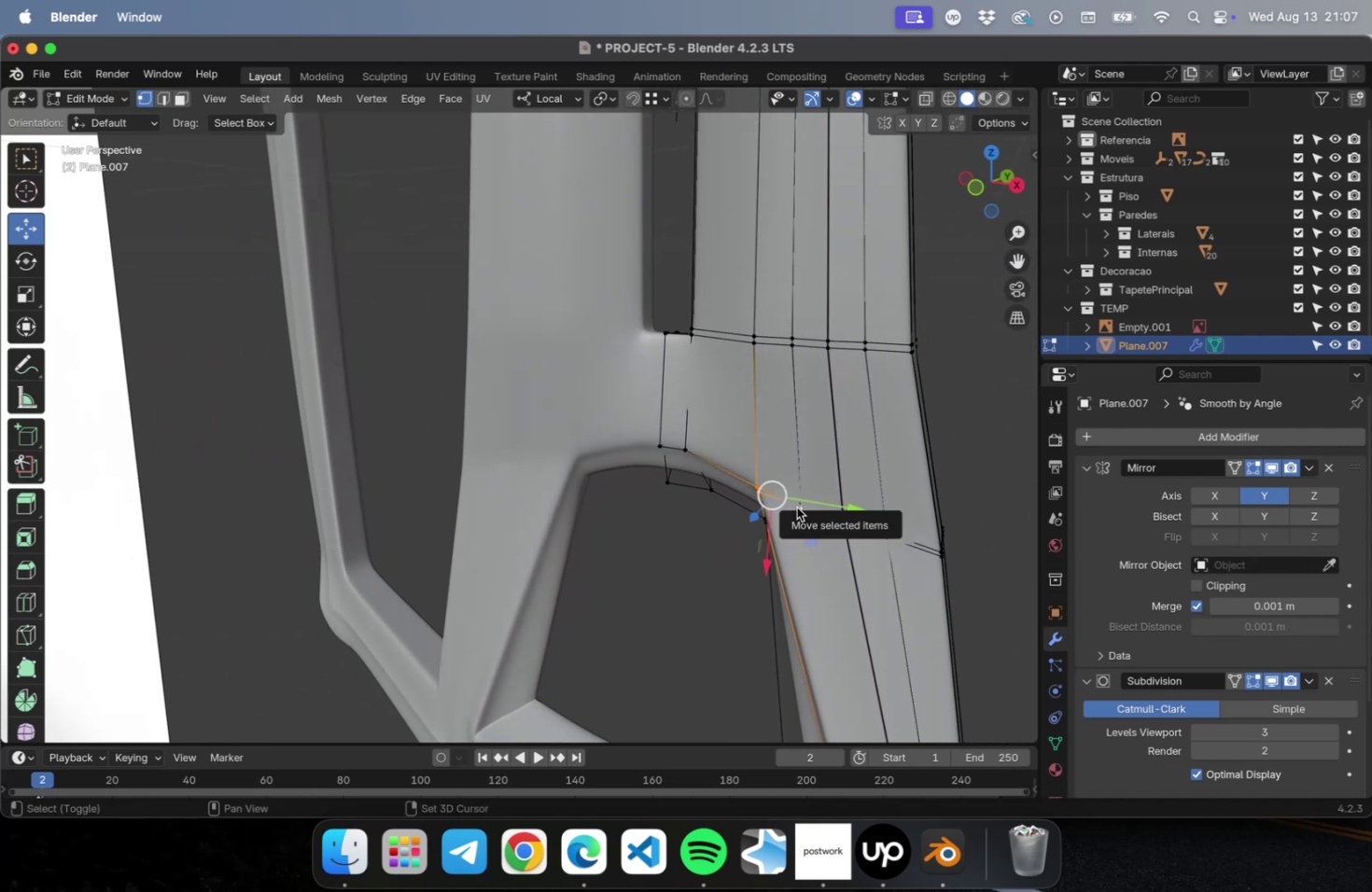 
left_click([796, 506])
 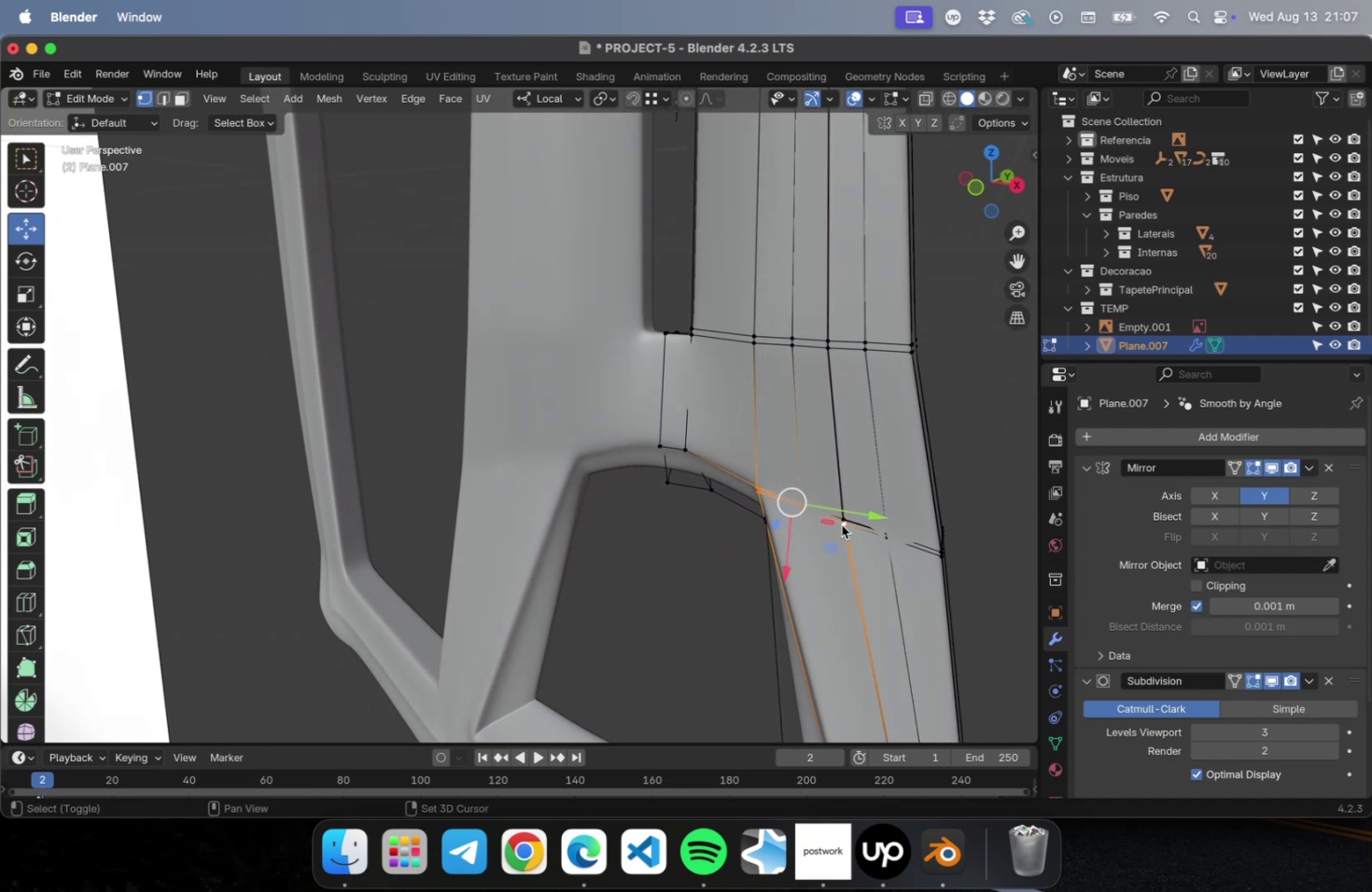 
double_click([841, 517])
 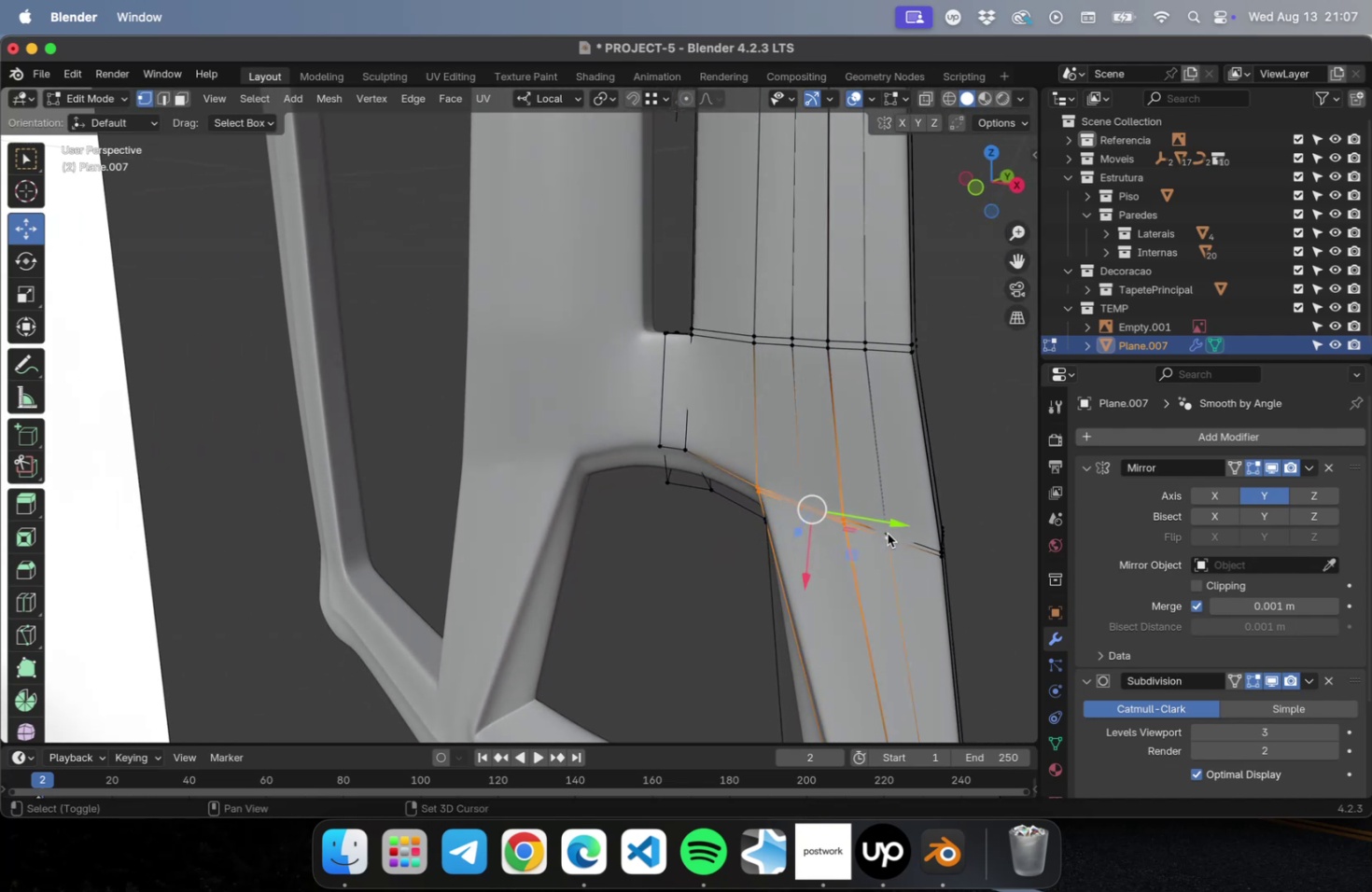 
double_click([887, 532])
 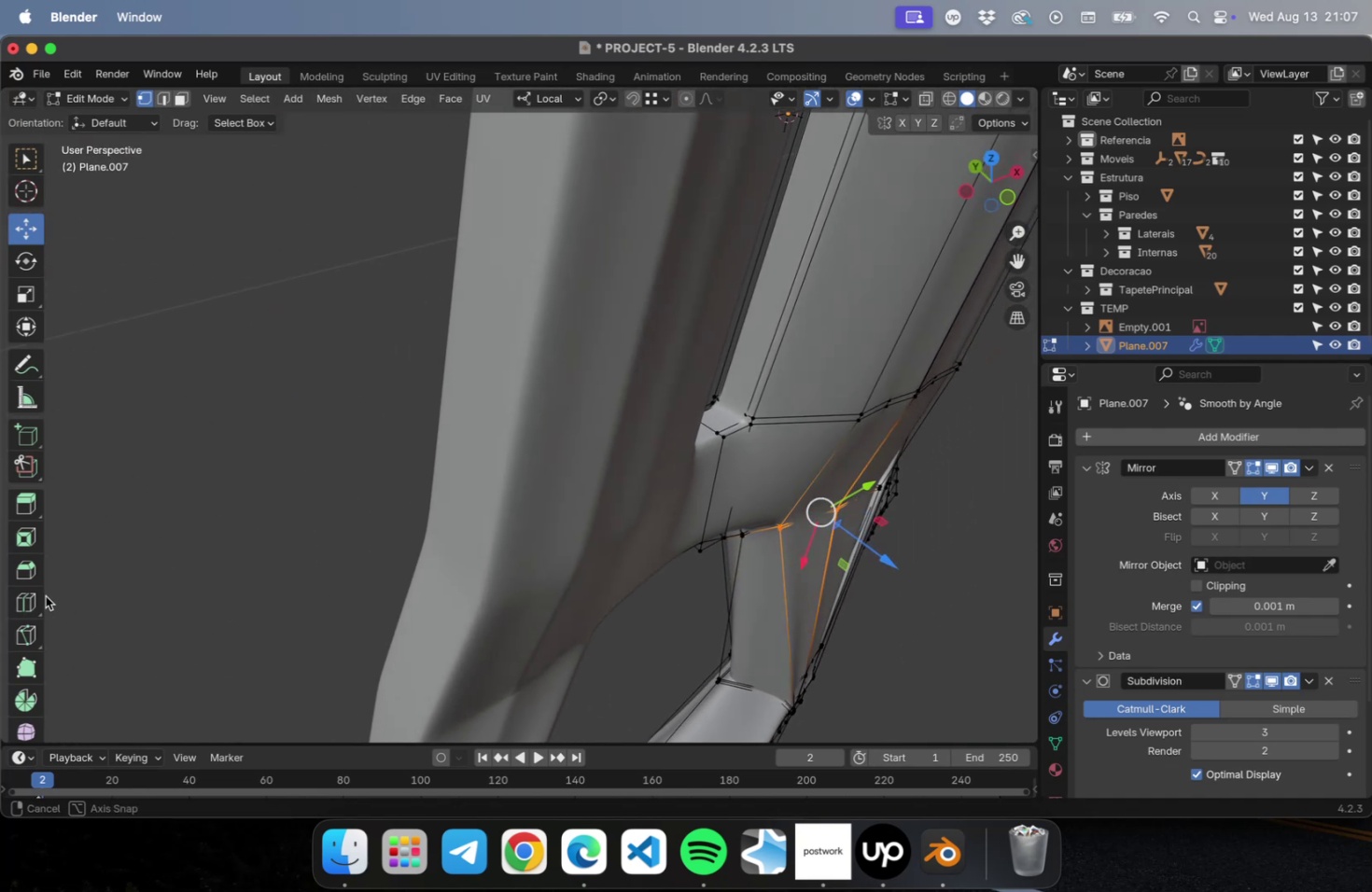 
hold_key(key=ShiftLeft, duration=1.0)
 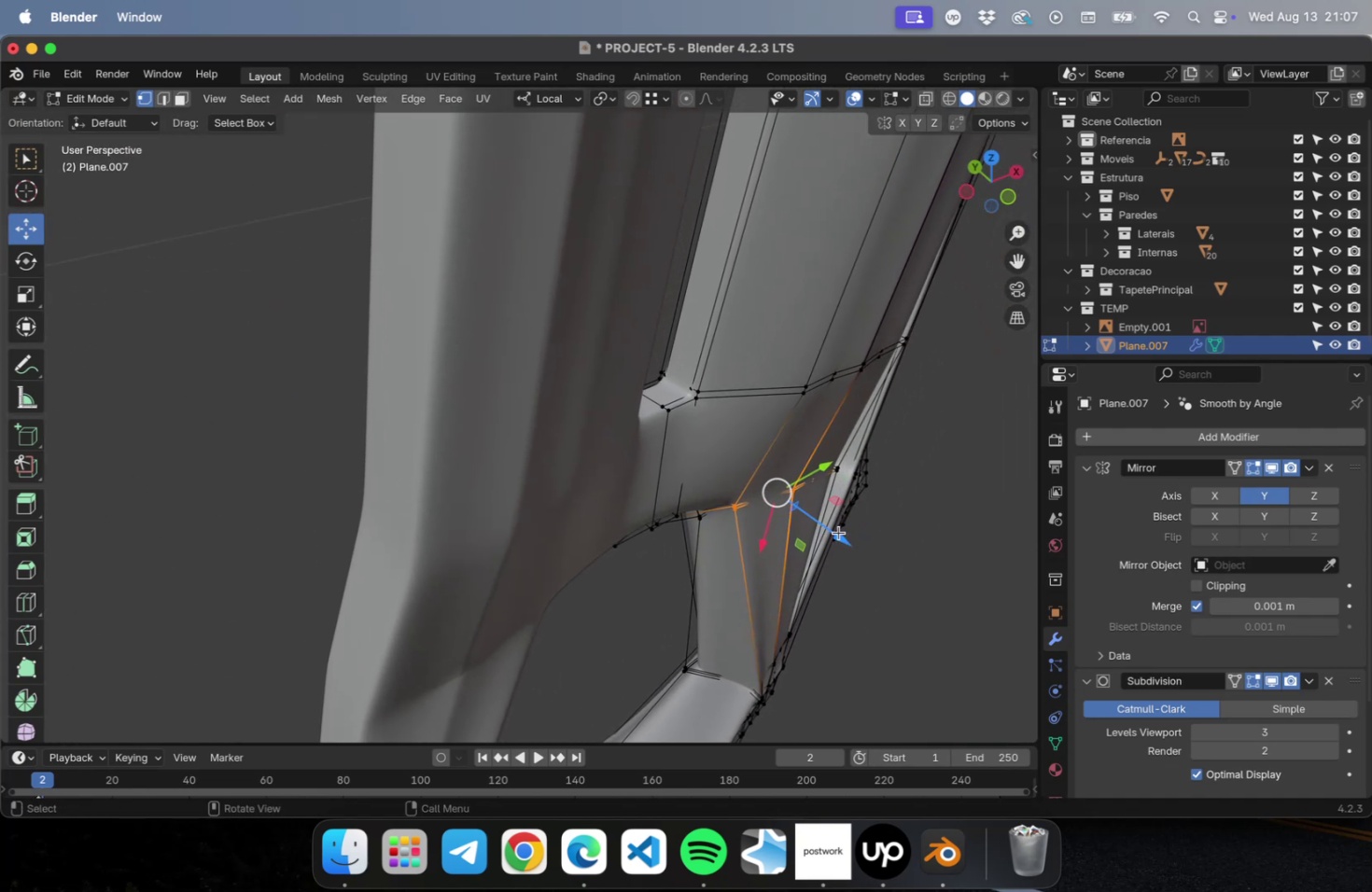 
left_click_drag(start_coordinate=[838, 535], to_coordinate=[873, 553])
 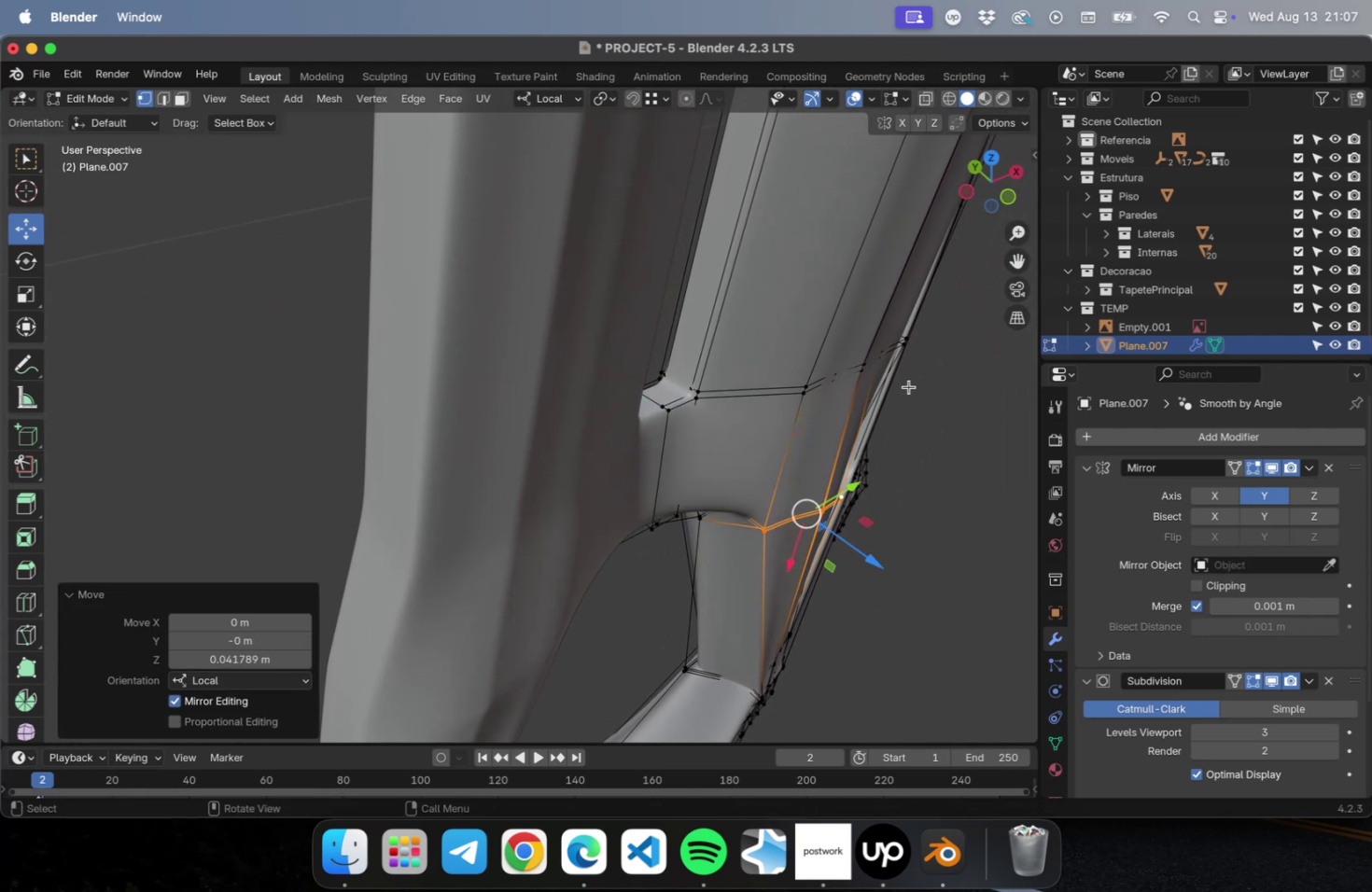 
hold_key(key=ShiftLeft, duration=0.56)
 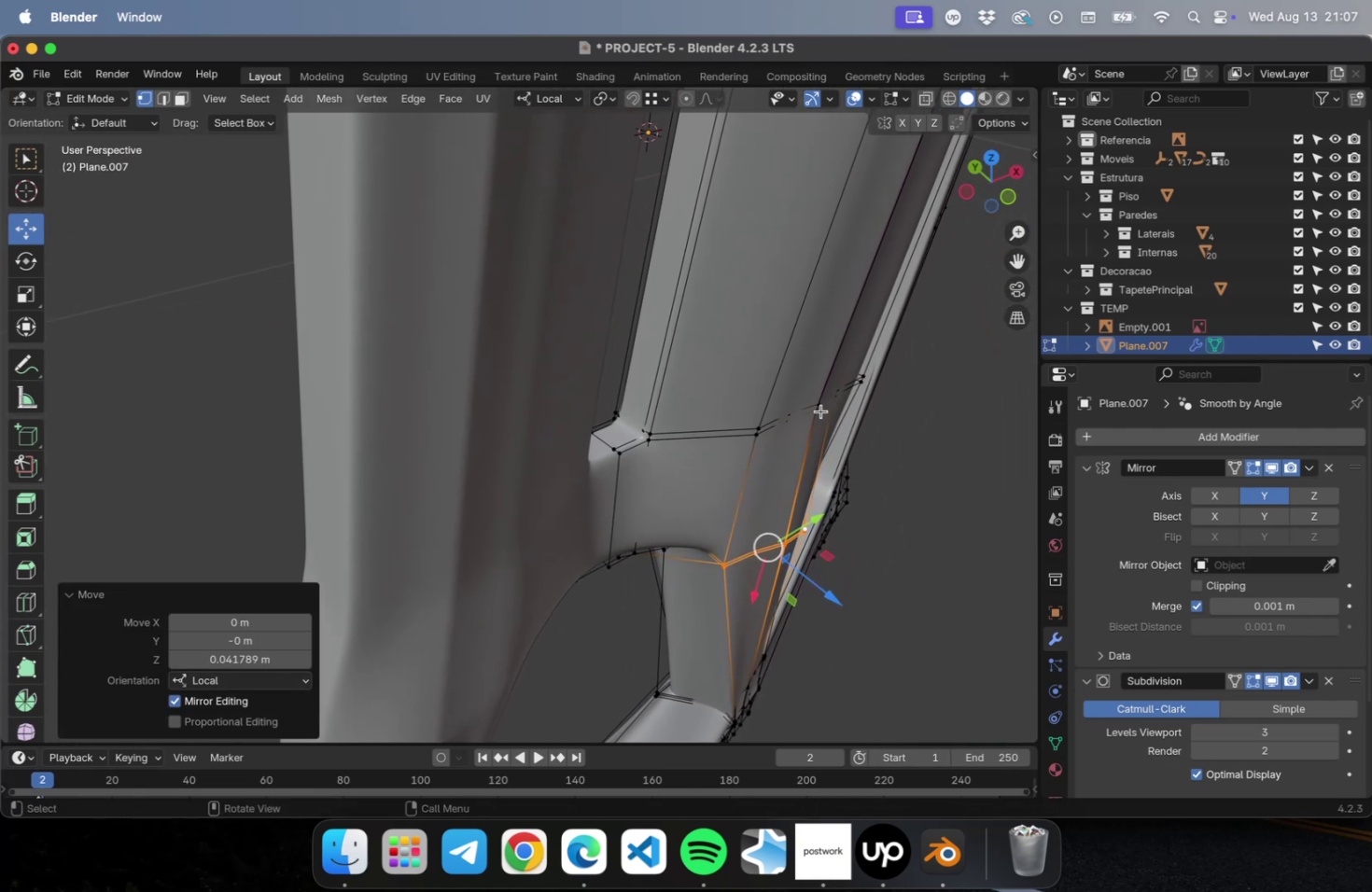 
left_click([820, 411])
 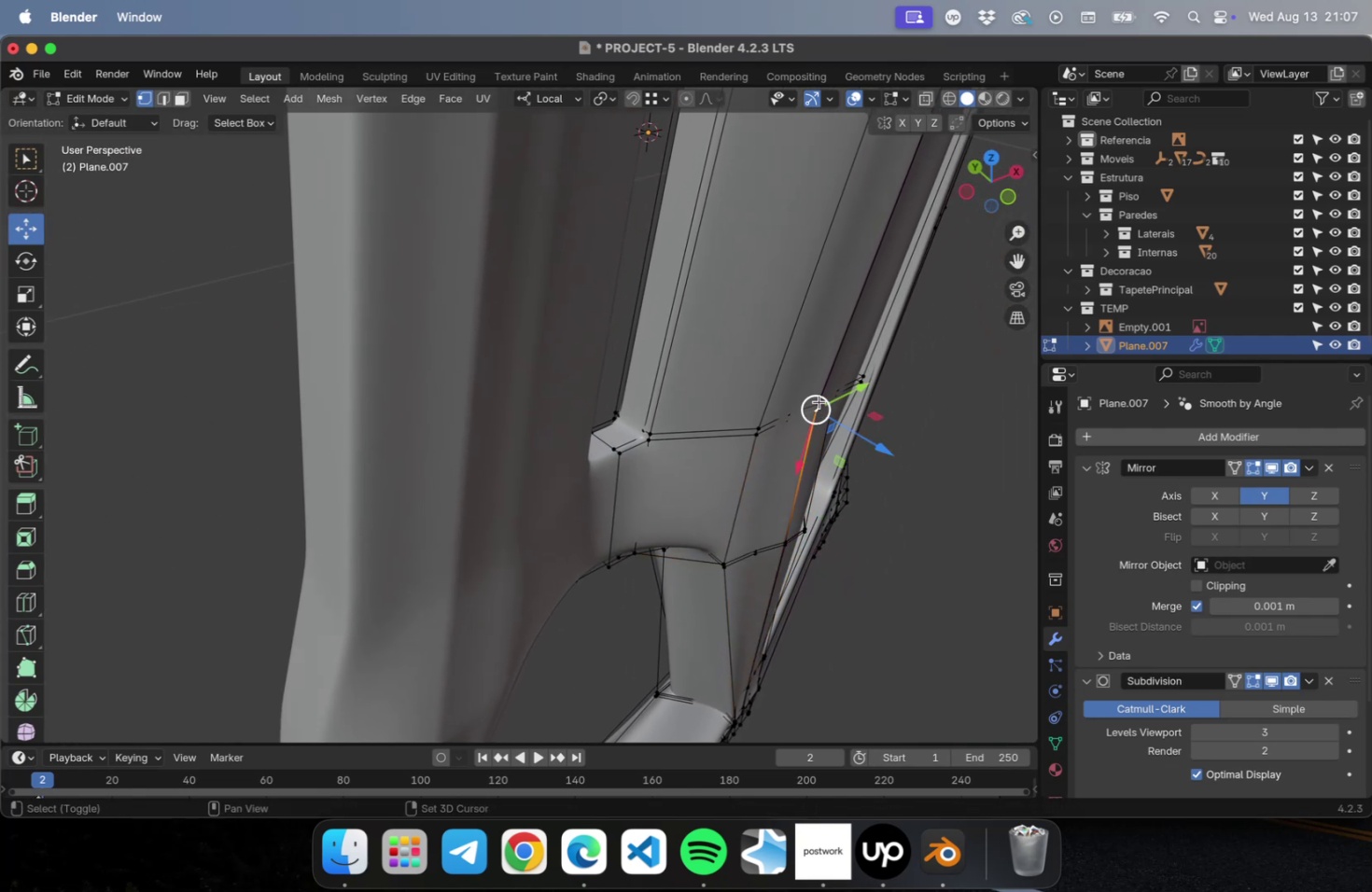 
hold_key(key=ShiftLeft, duration=0.53)
double_click([819, 401])
 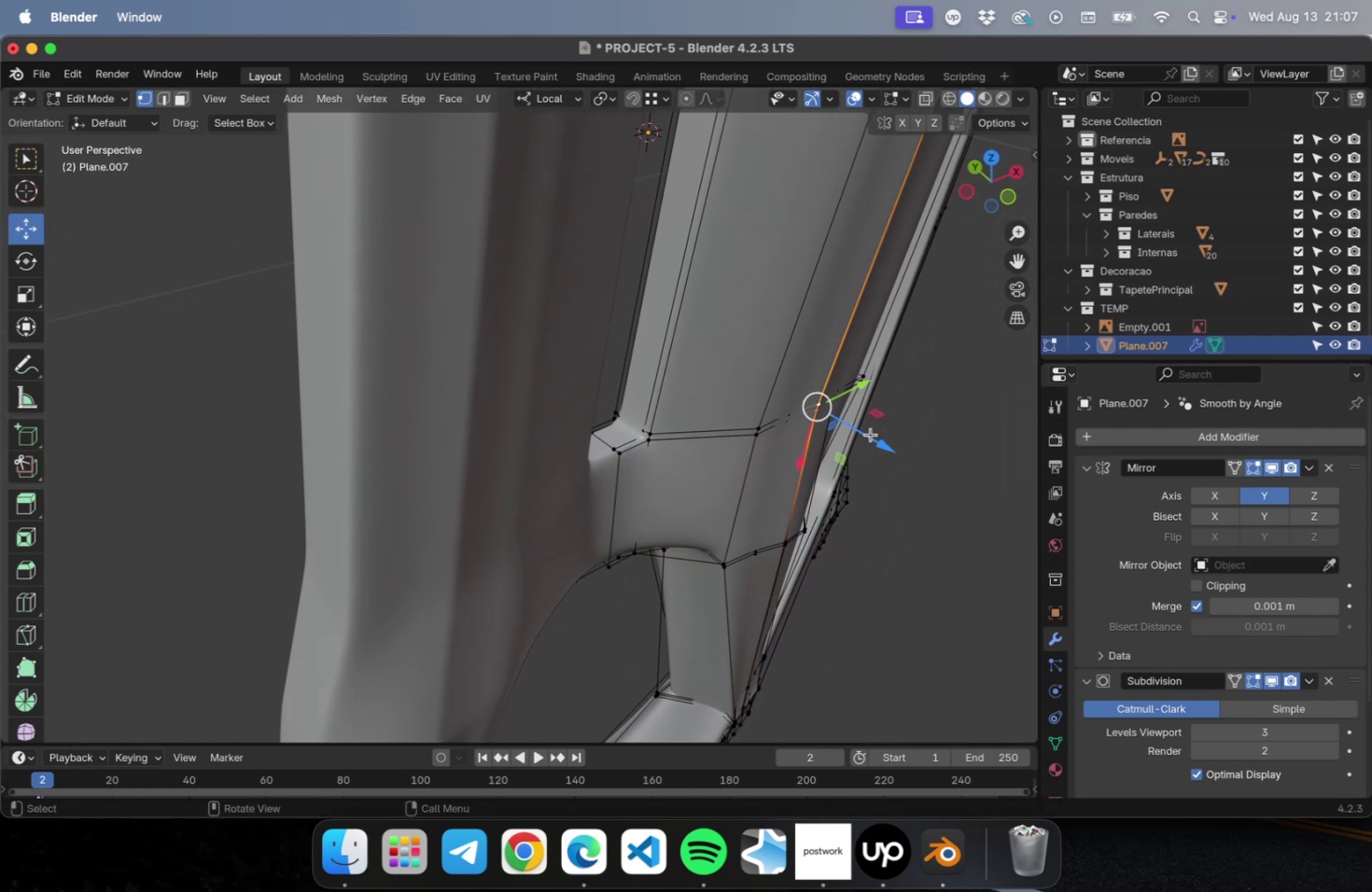 
left_click_drag(start_coordinate=[866, 431], to_coordinate=[878, 435])
 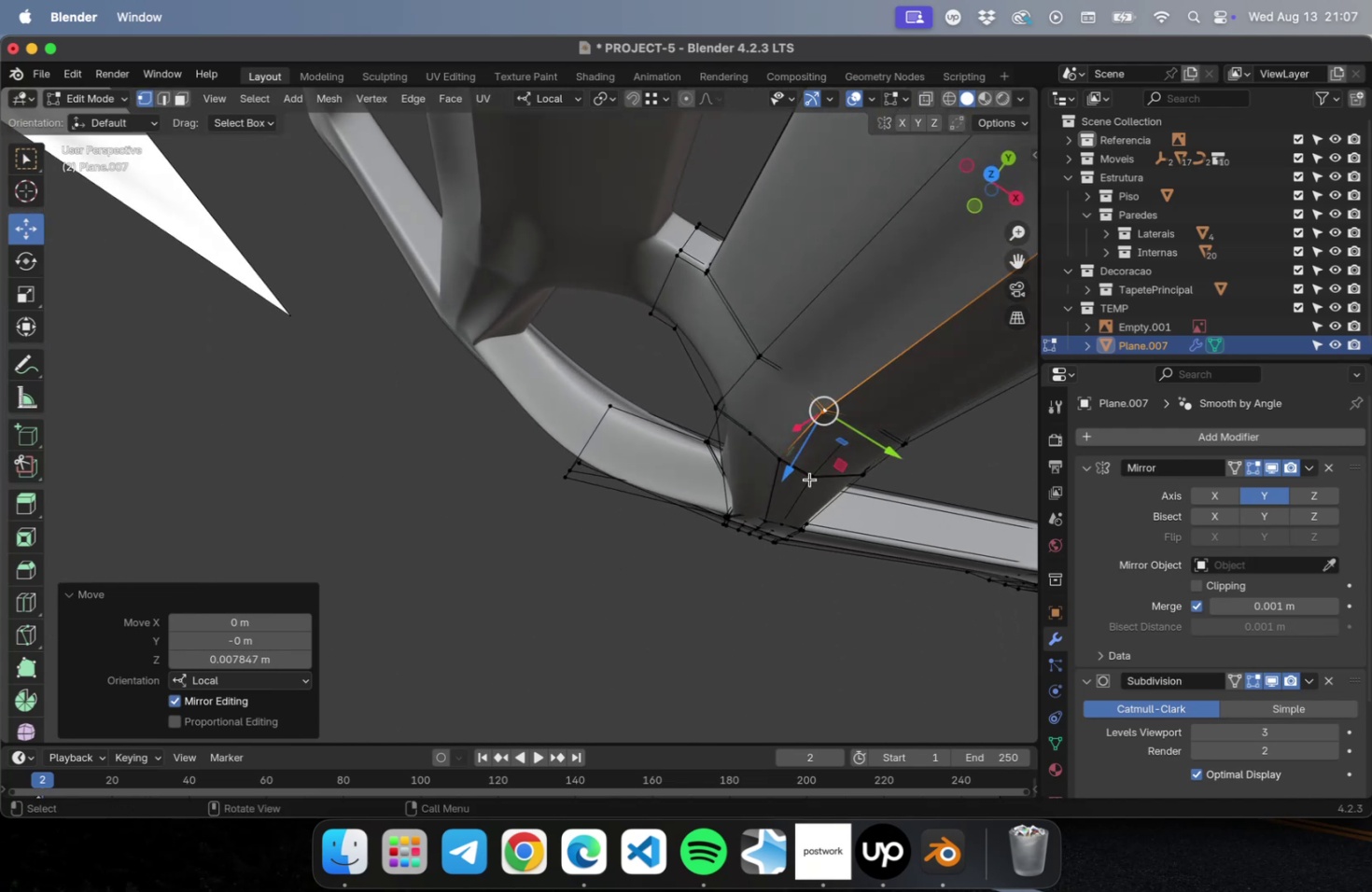 
left_click_drag(start_coordinate=[793, 464], to_coordinate=[788, 473])
 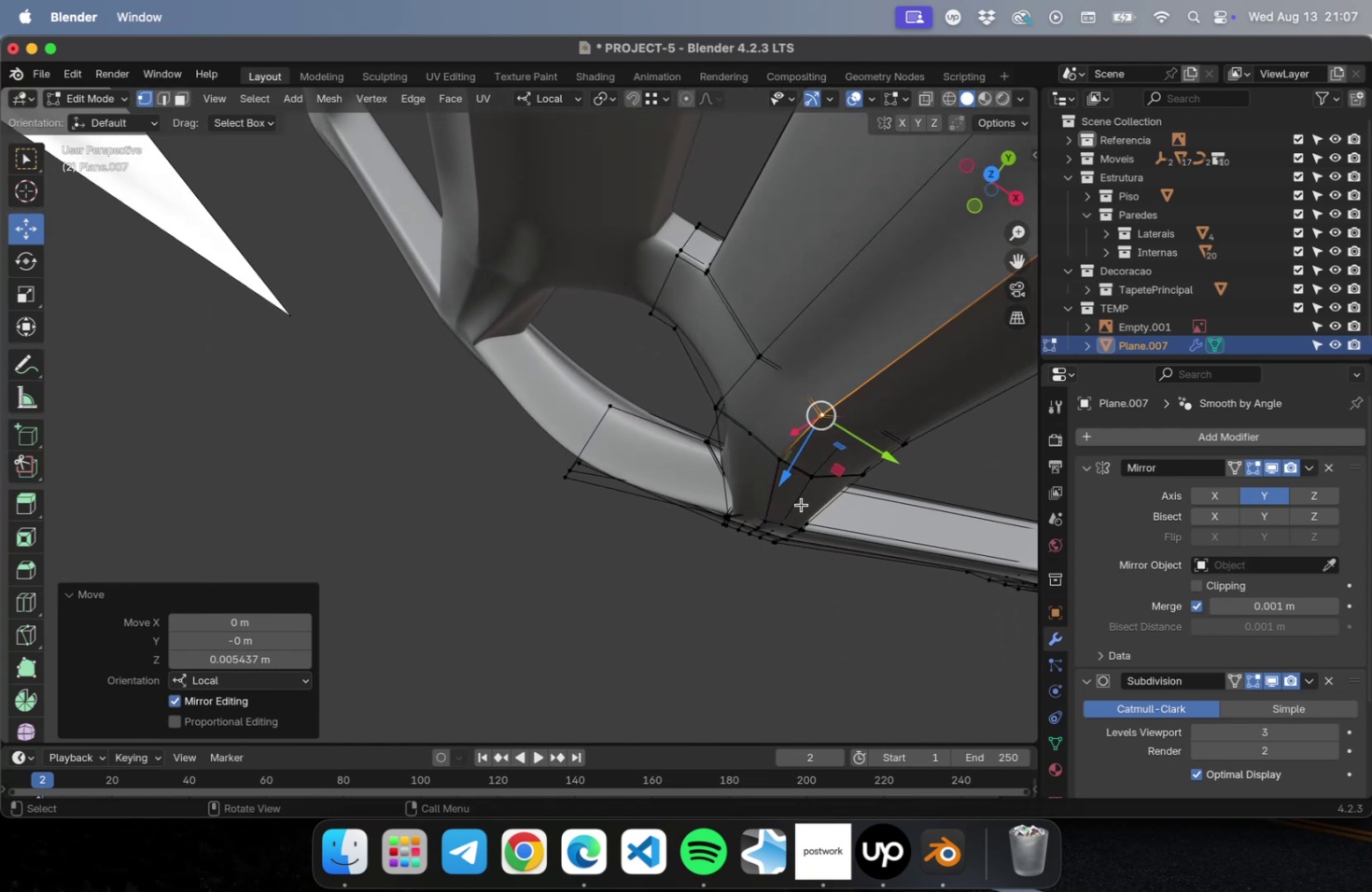 
hold_key(key=ShiftLeft, duration=0.63)
 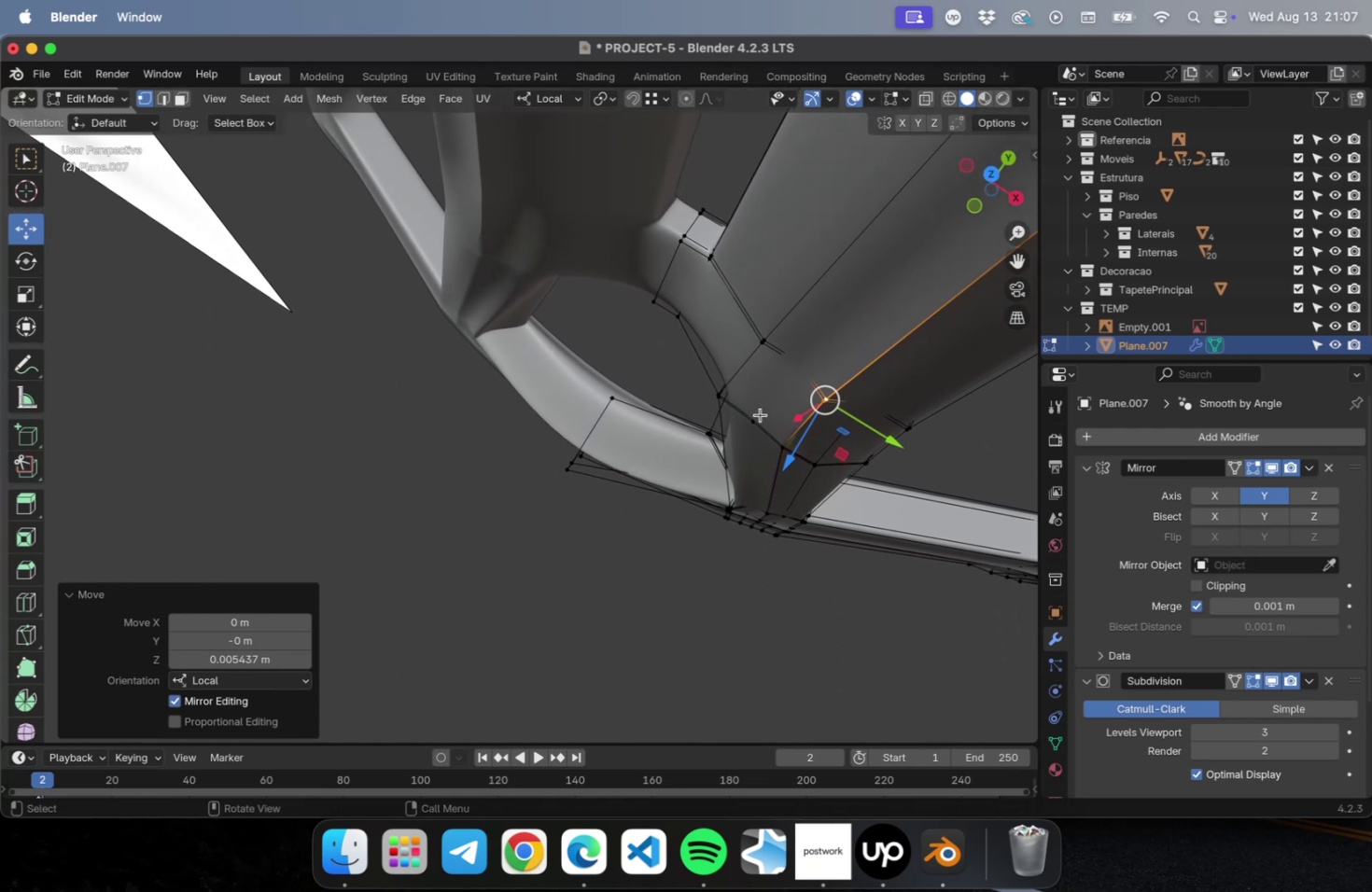 
left_click_drag(start_coordinate=[760, 414], to_coordinate=[745, 428])
 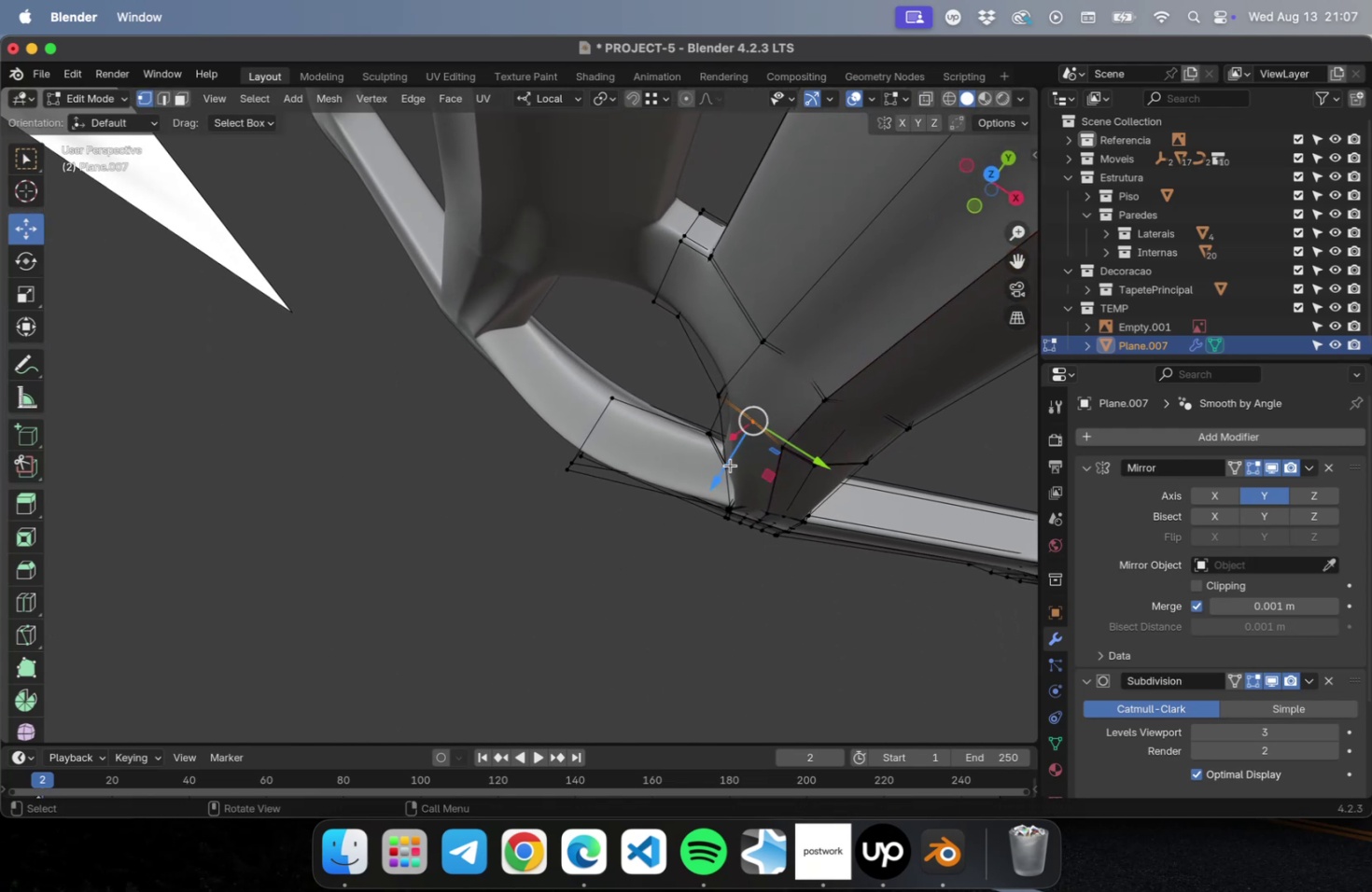 
left_click_drag(start_coordinate=[729, 466], to_coordinate=[727, 473])
 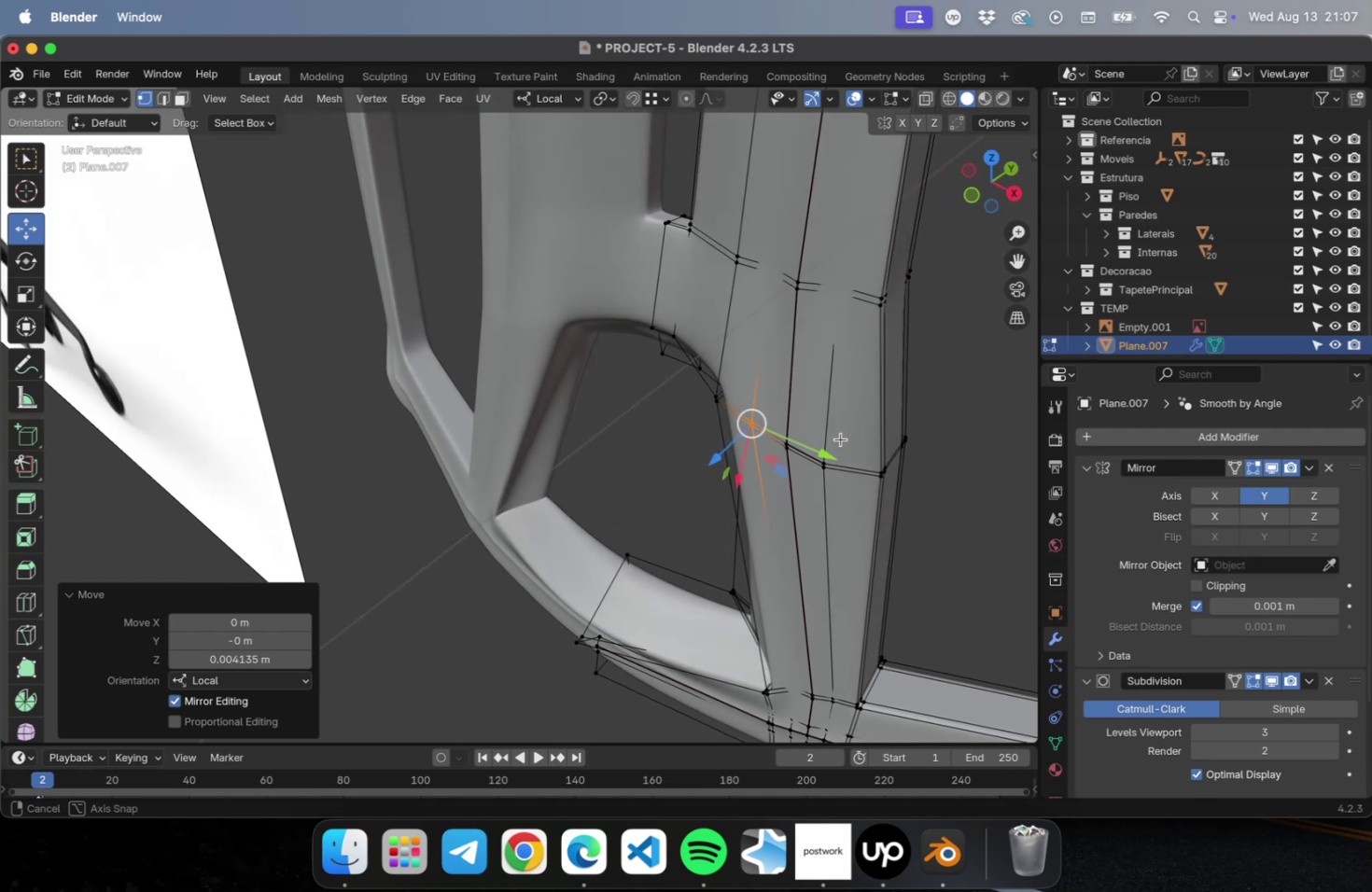 
scroll: coordinate [841, 438], scroll_direction: down, amount: 2.0
 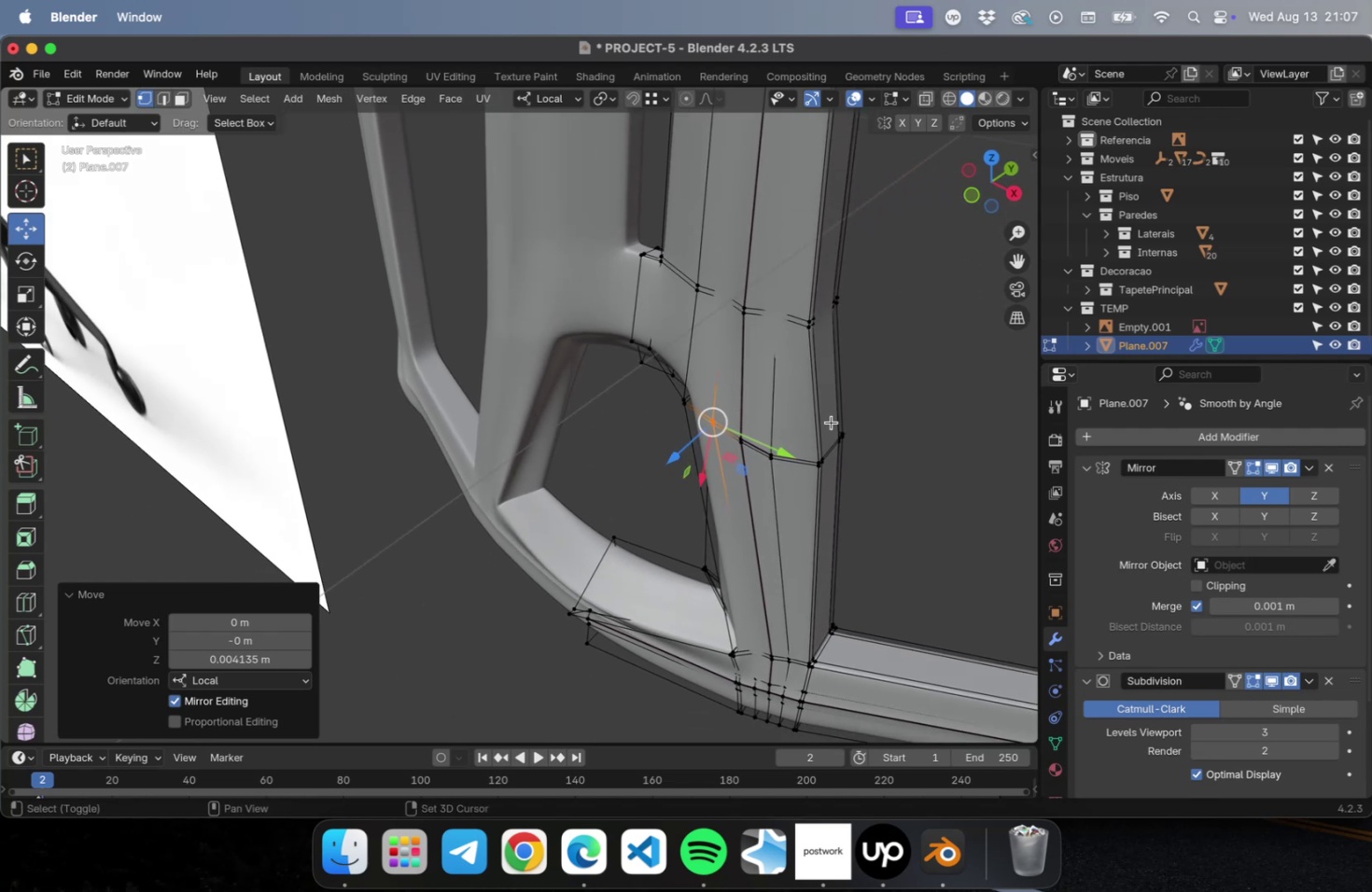 
hold_key(key=ShiftLeft, duration=0.71)
 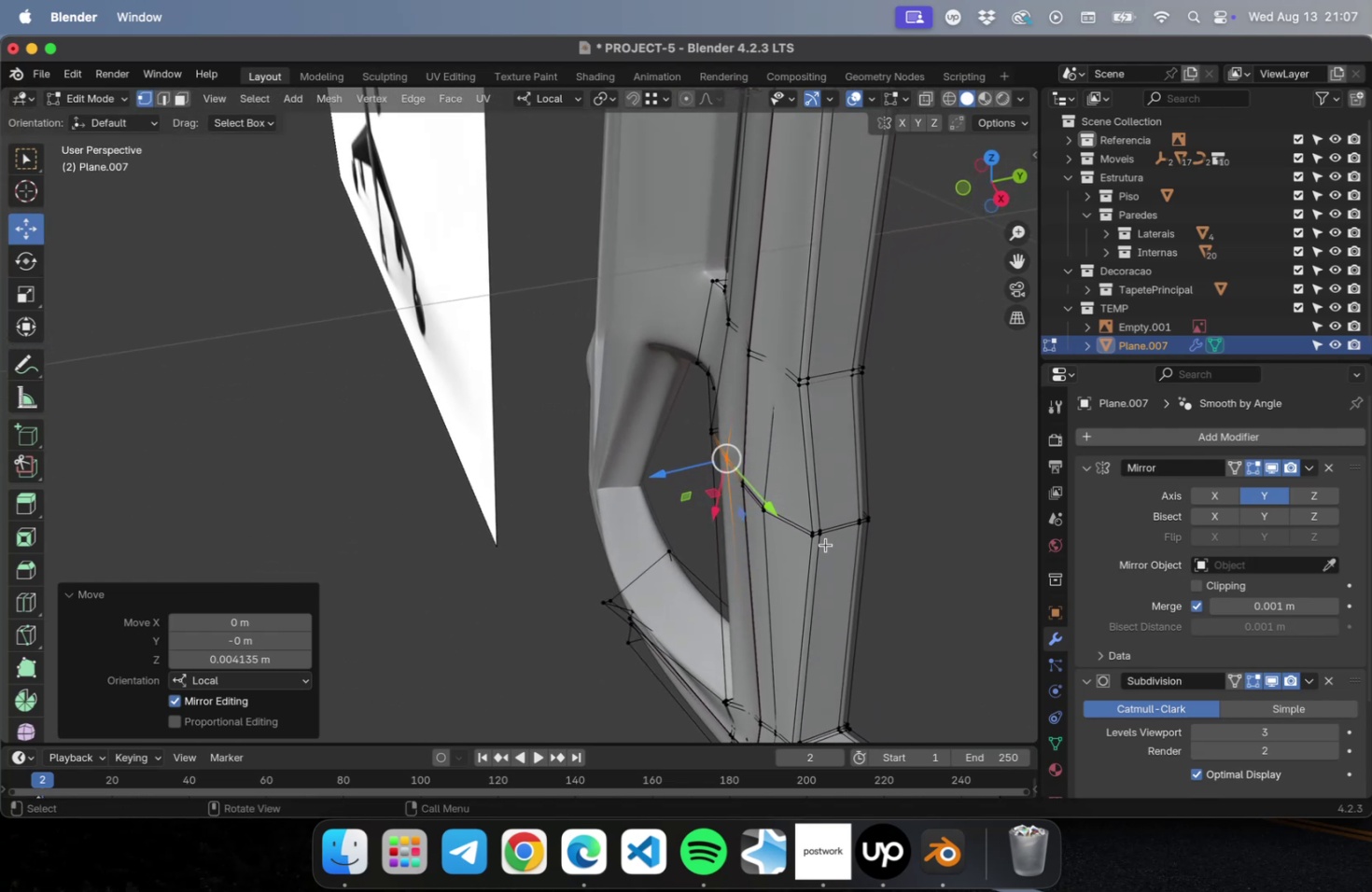 
left_click_drag(start_coordinate=[829, 563], to_coordinate=[819, 509])
 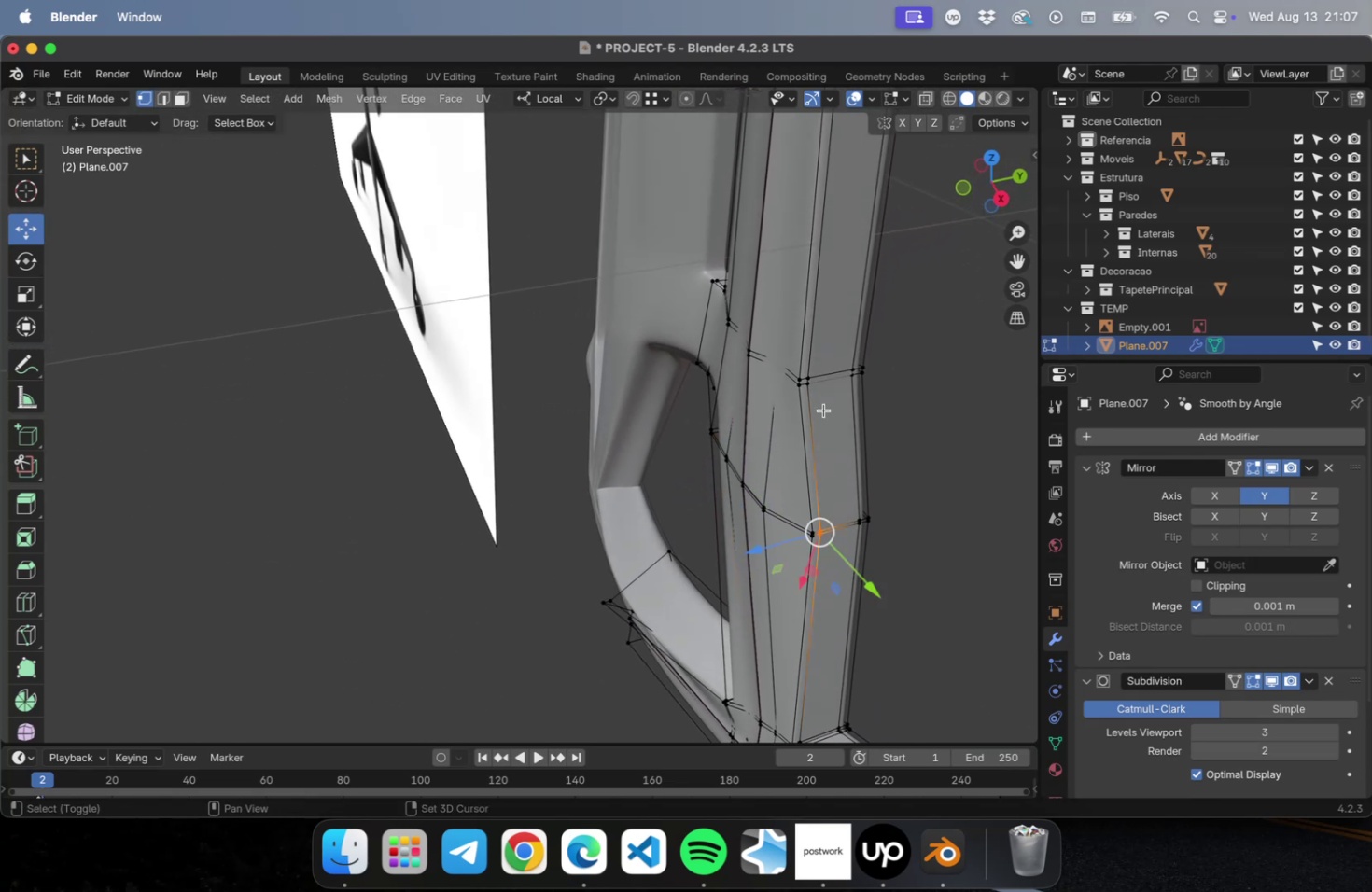 
hold_key(key=ShiftLeft, duration=1.09)
left_click_drag(start_coordinate=[821, 398], to_coordinate=[805, 369])
 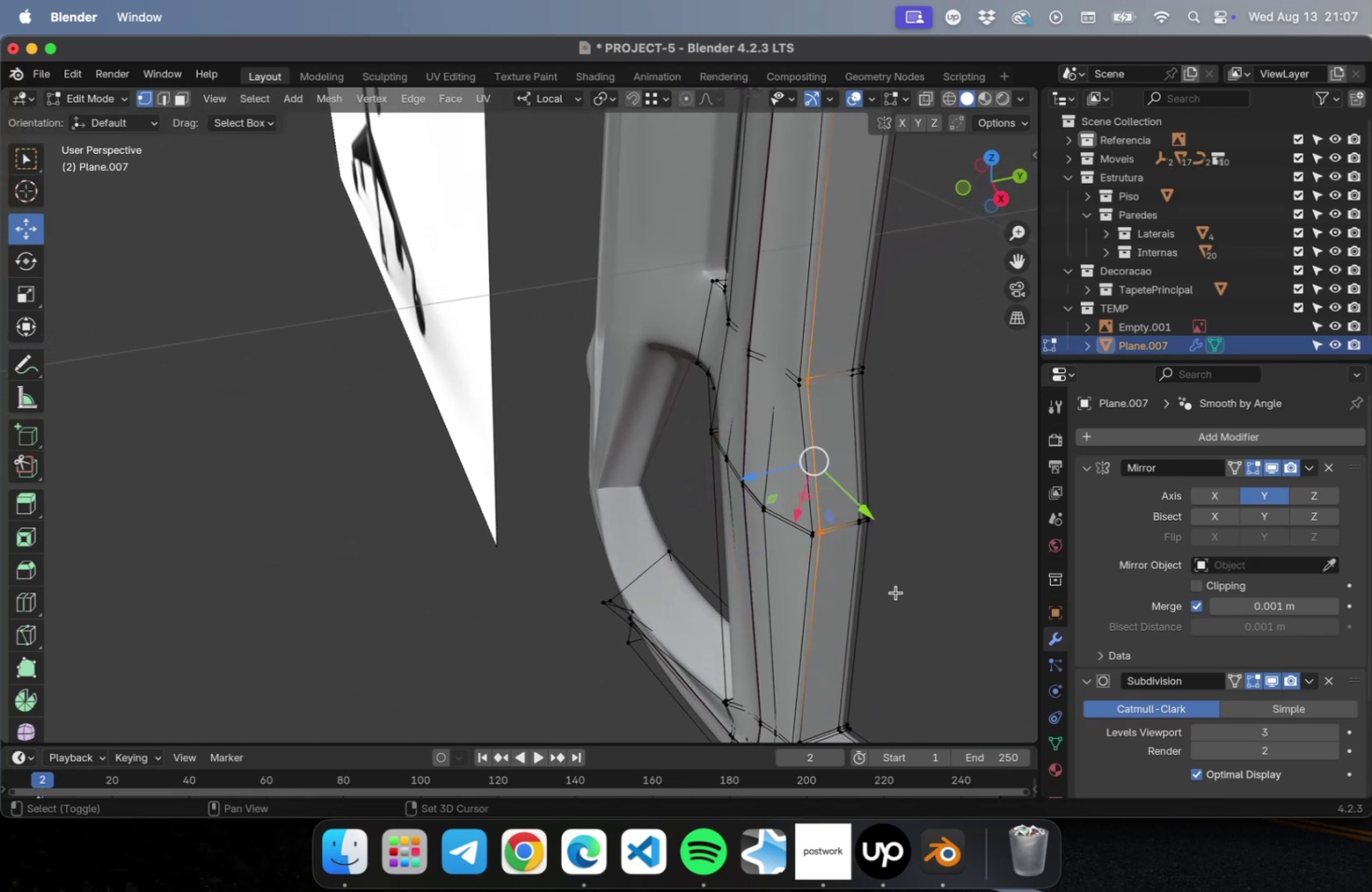 
hold_key(key=ShiftLeft, duration=0.92)
 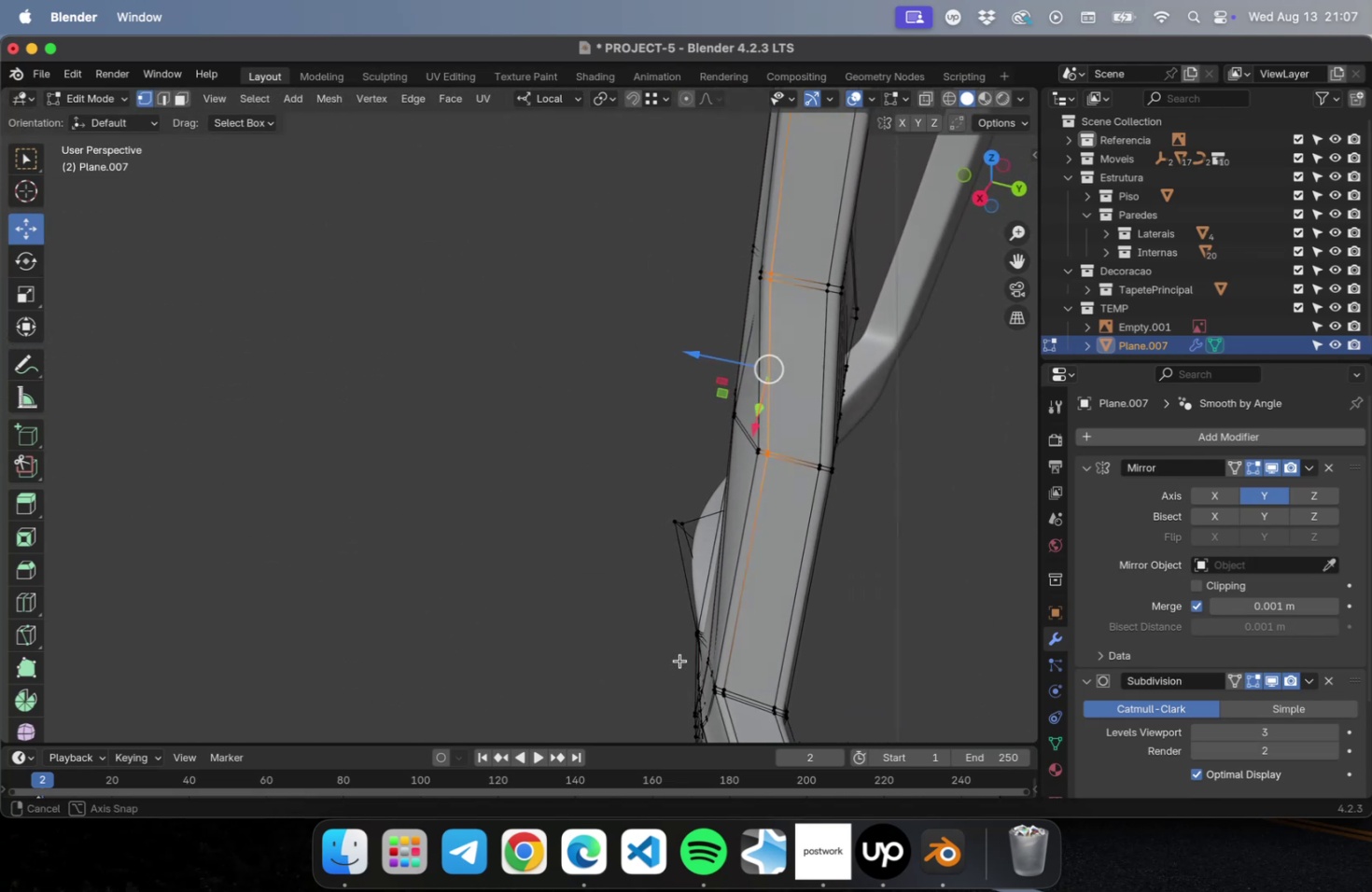 
hold_key(key=ShiftLeft, duration=1.32)
left_click_drag(start_coordinate=[732, 704], to_coordinate=[715, 687])
 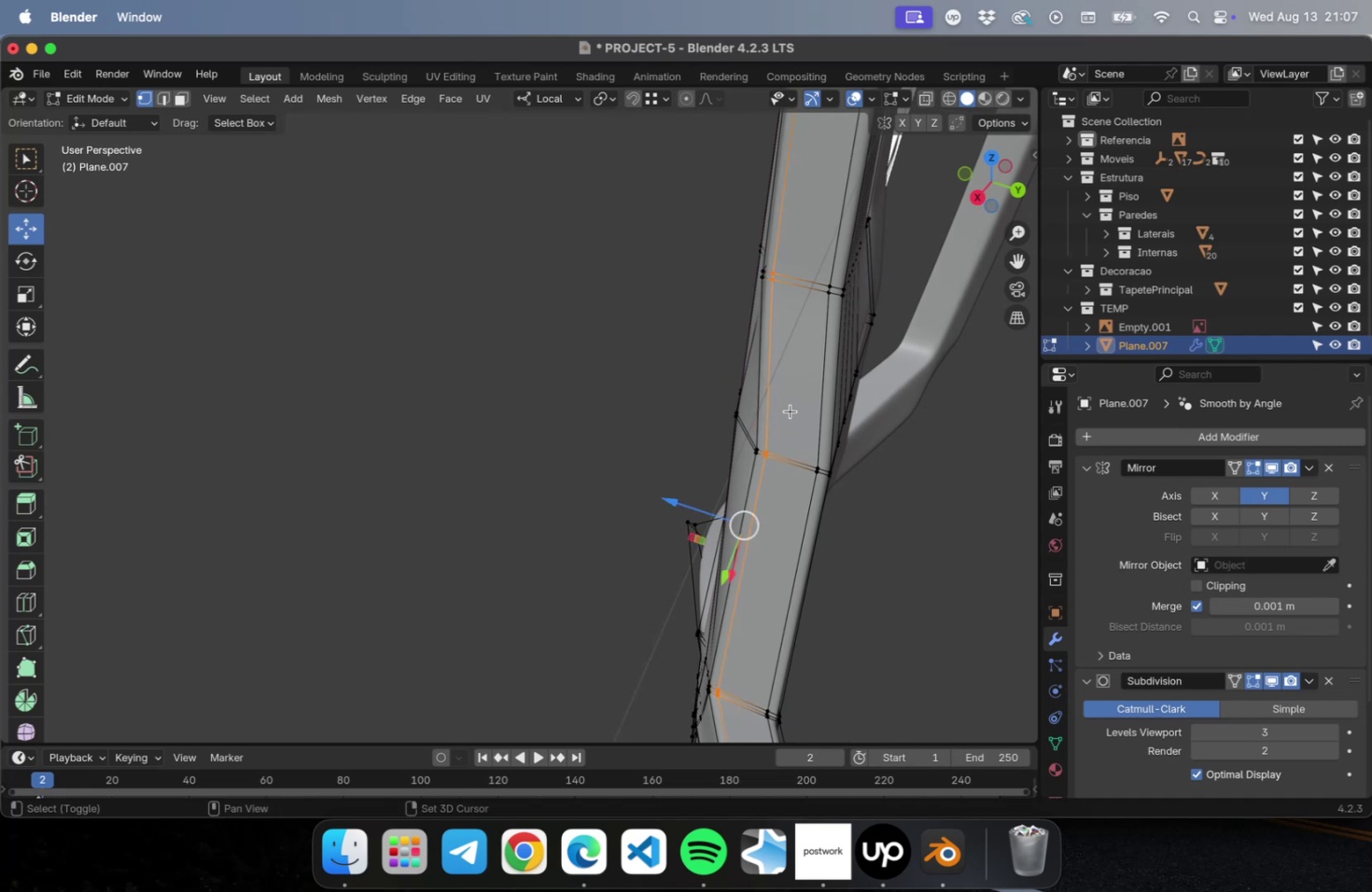 
hold_key(key=ShiftLeft, duration=3.49)
left_click_drag(start_coordinate=[794, 345], to_coordinate=[762, 391])
 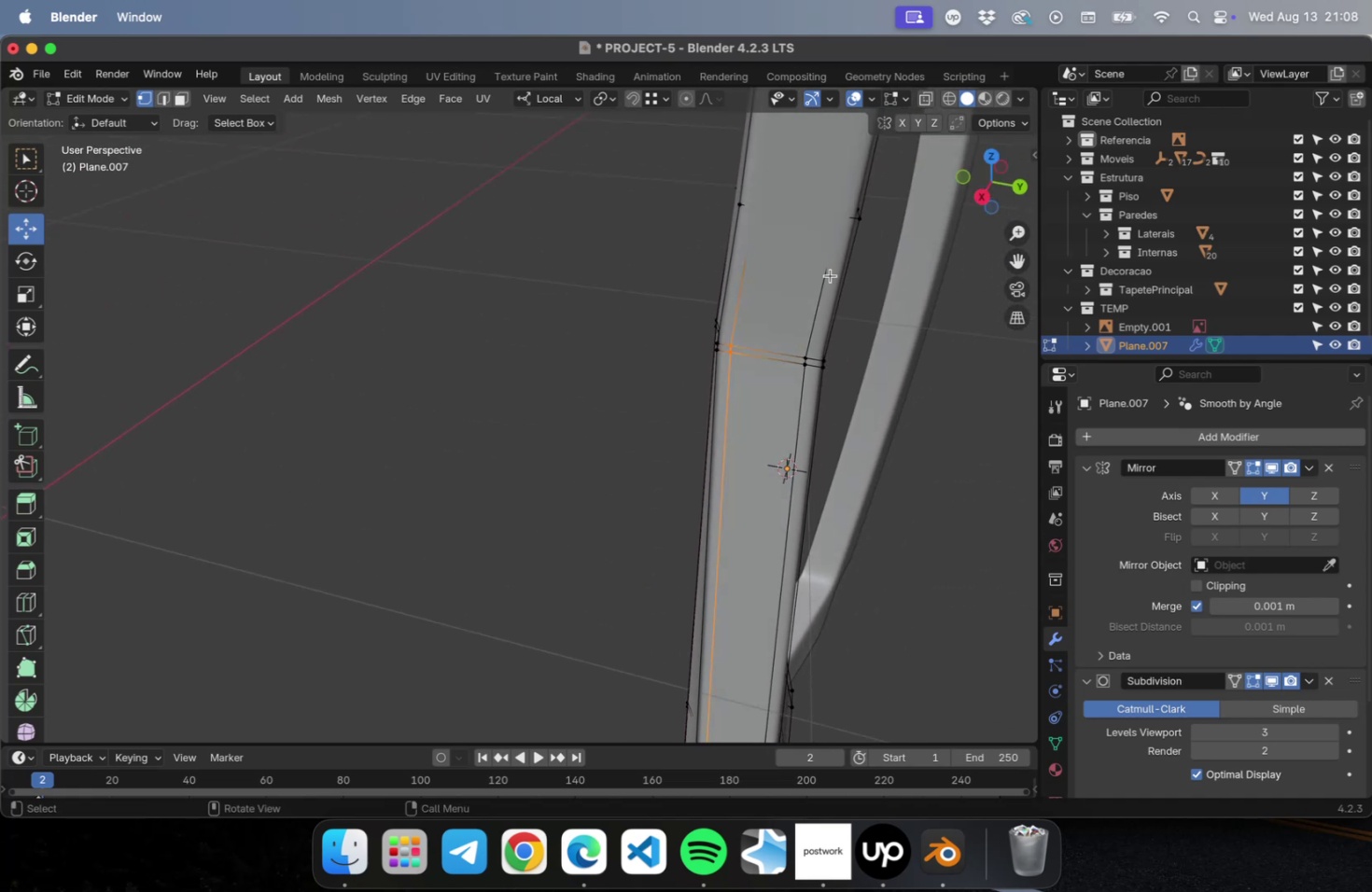 
hold_key(key=ShiftLeft, duration=1.1)
 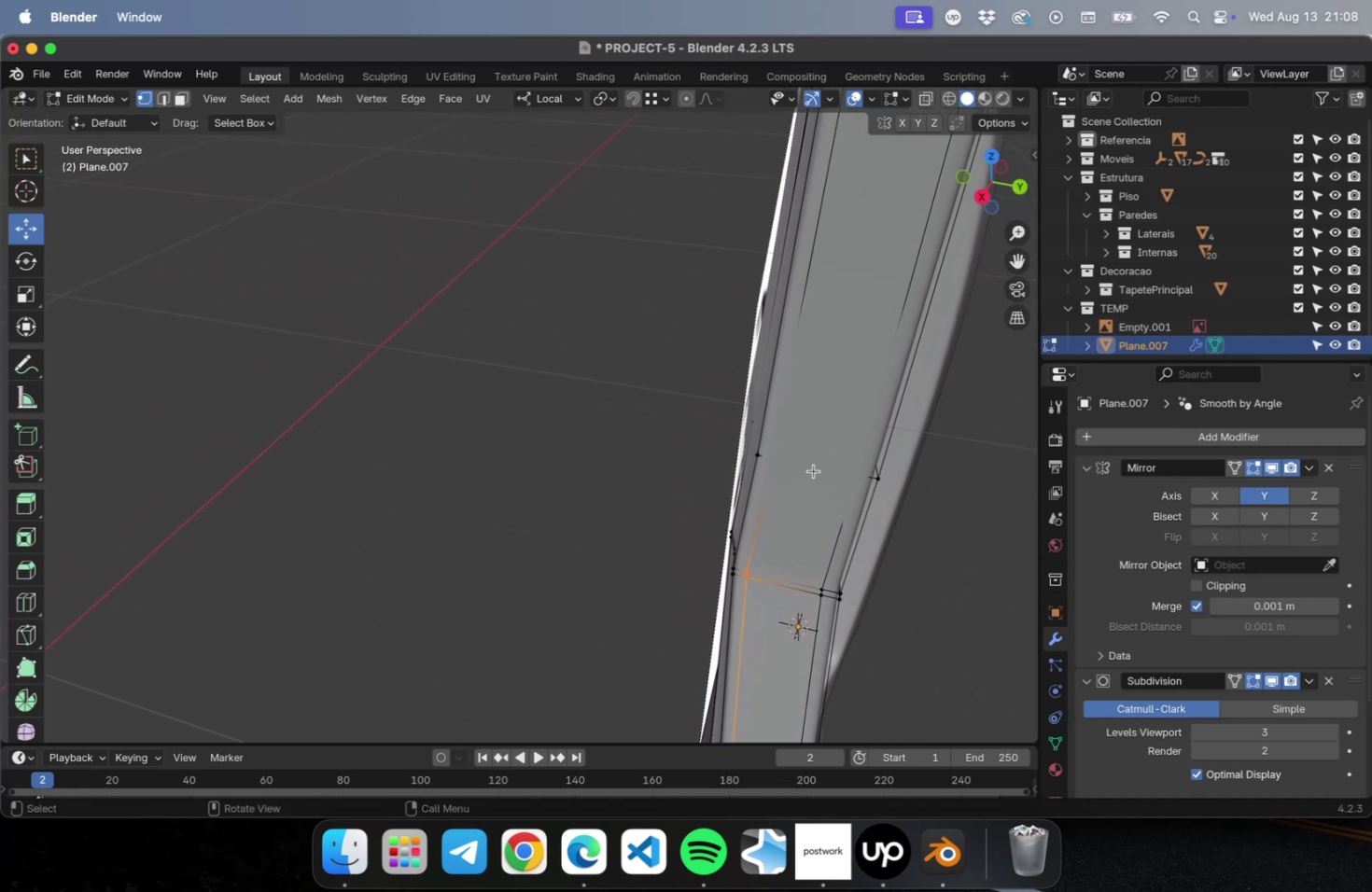 
hold_key(key=ShiftLeft, duration=2.06)
left_click_drag(start_coordinate=[800, 444], to_coordinate=[763, 471])
 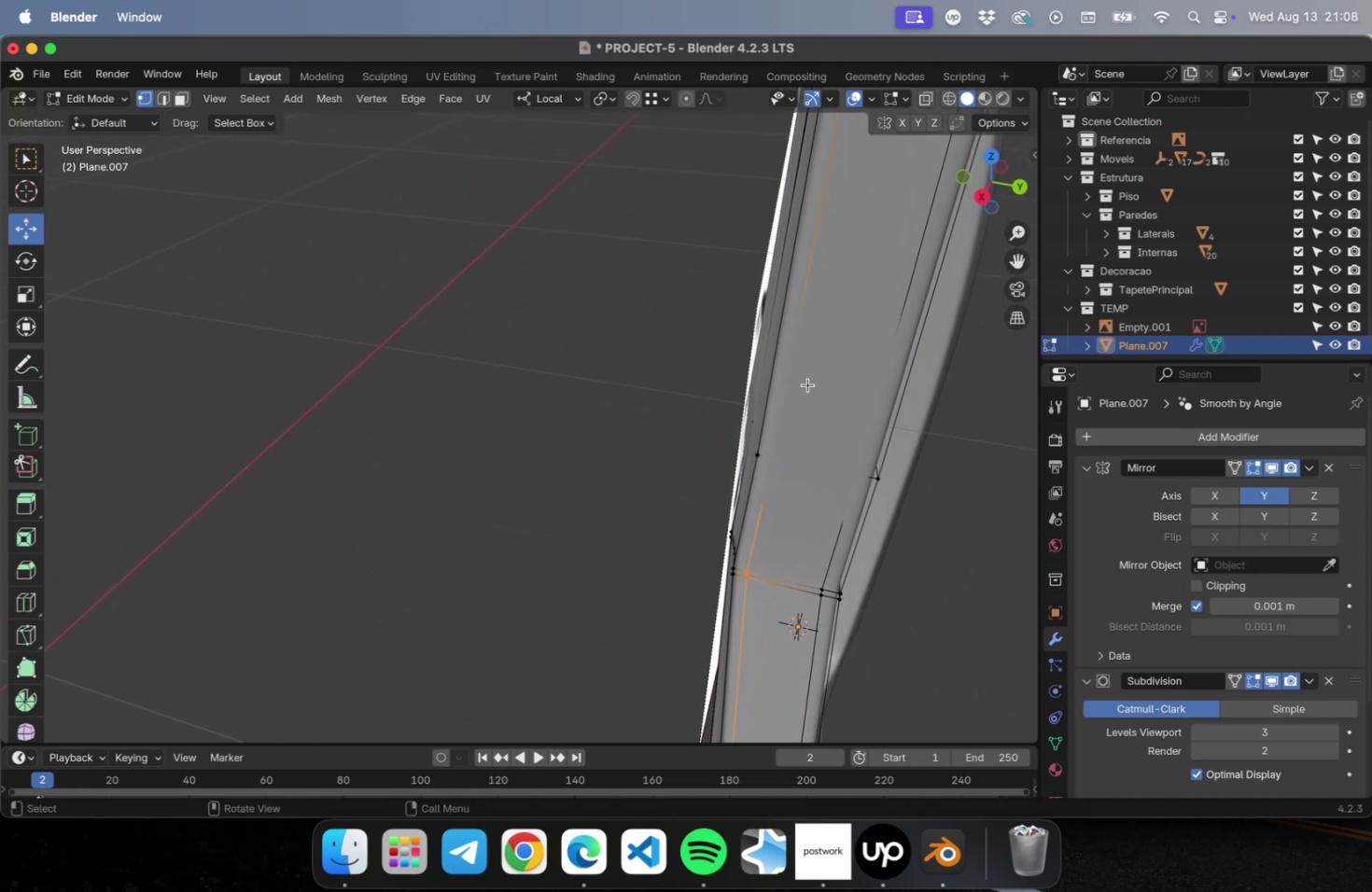 
hold_key(key=ShiftLeft, duration=0.87)
 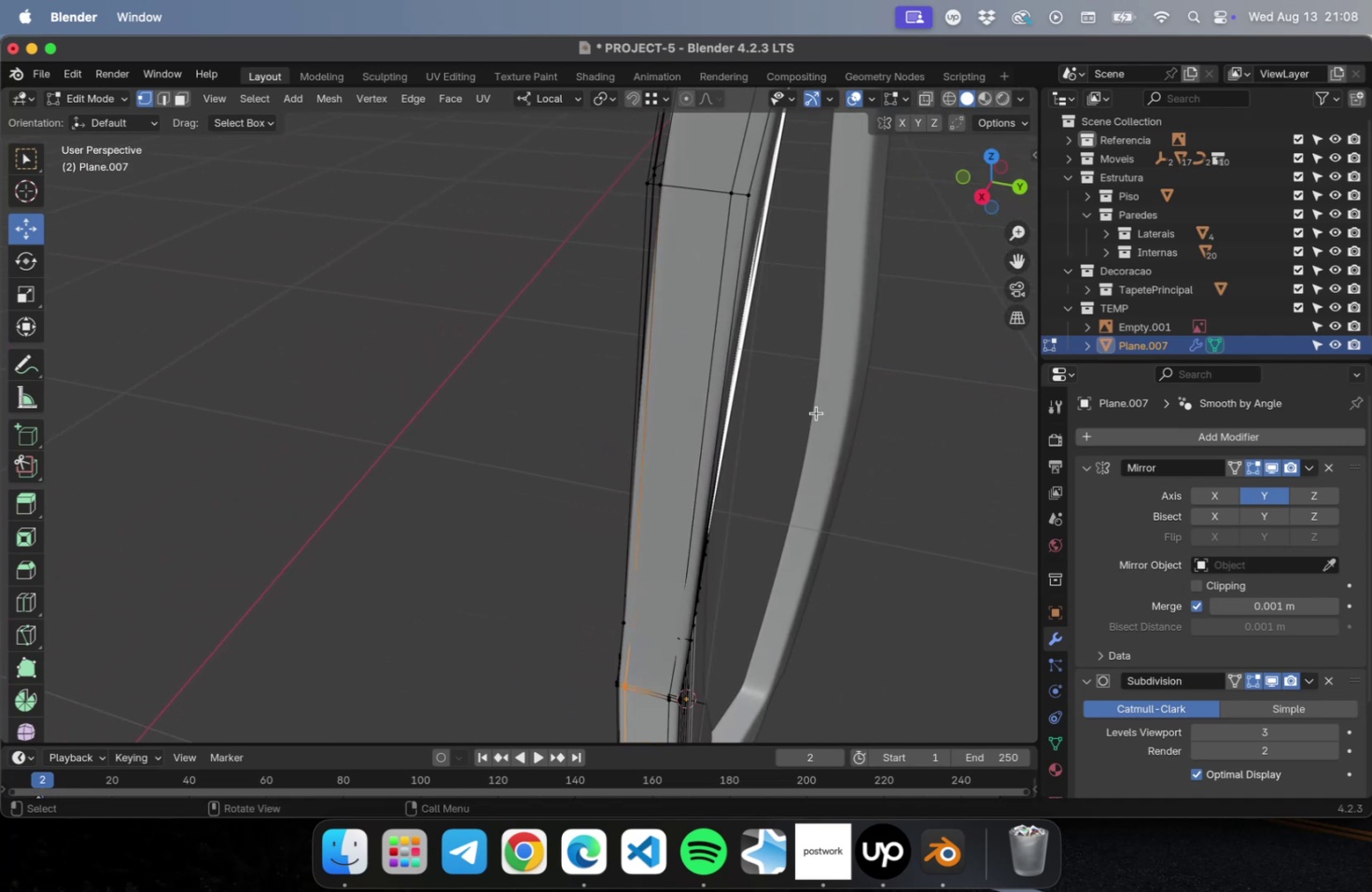 
scroll: coordinate [816, 412], scroll_direction: down, amount: 4.0
 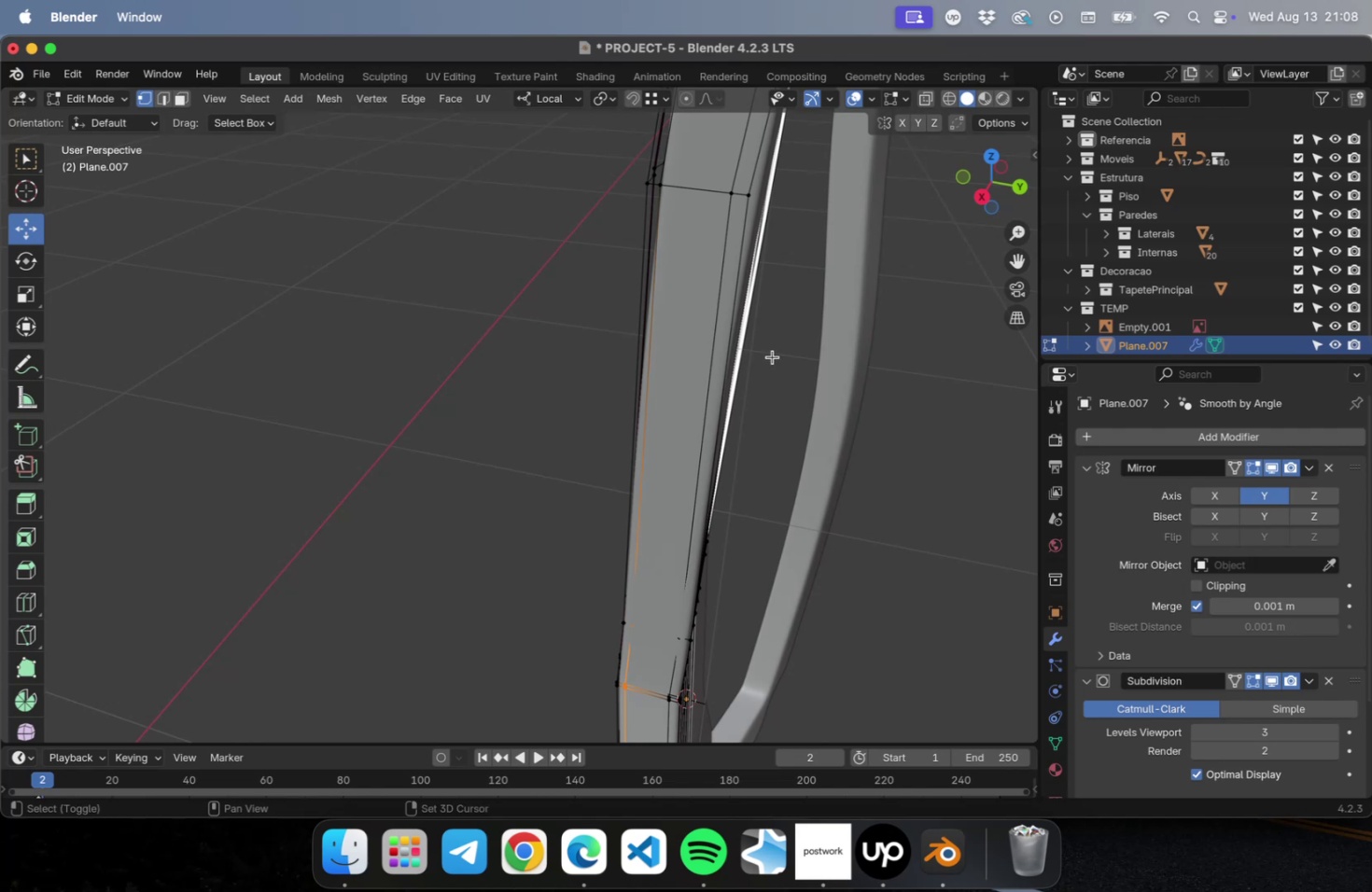 
hold_key(key=ShiftLeft, duration=2.19)
left_click_drag(start_coordinate=[754, 390], to_coordinate=[736, 408])
 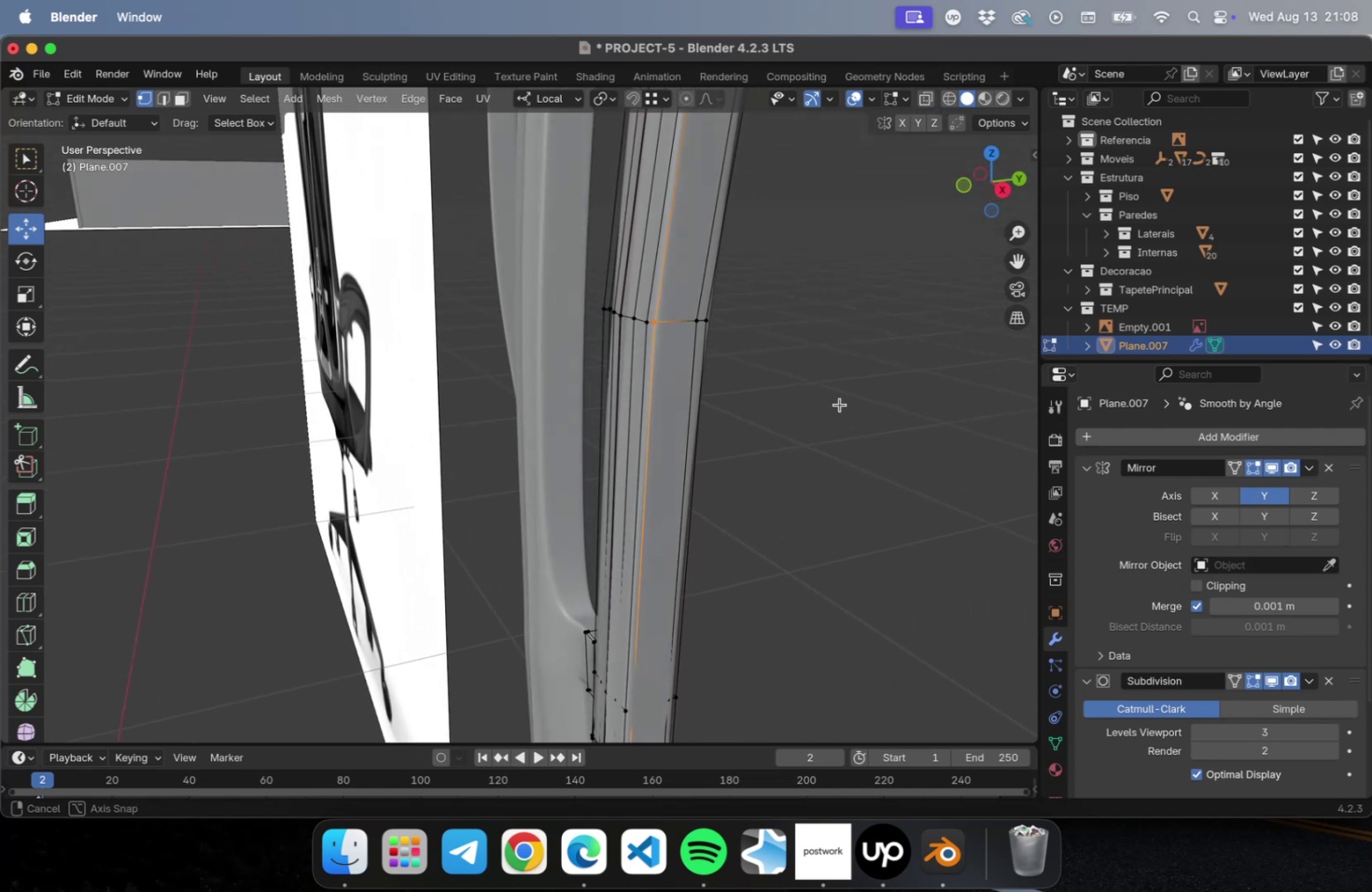 
scroll: coordinate [840, 403], scroll_direction: down, amount: 2.0
 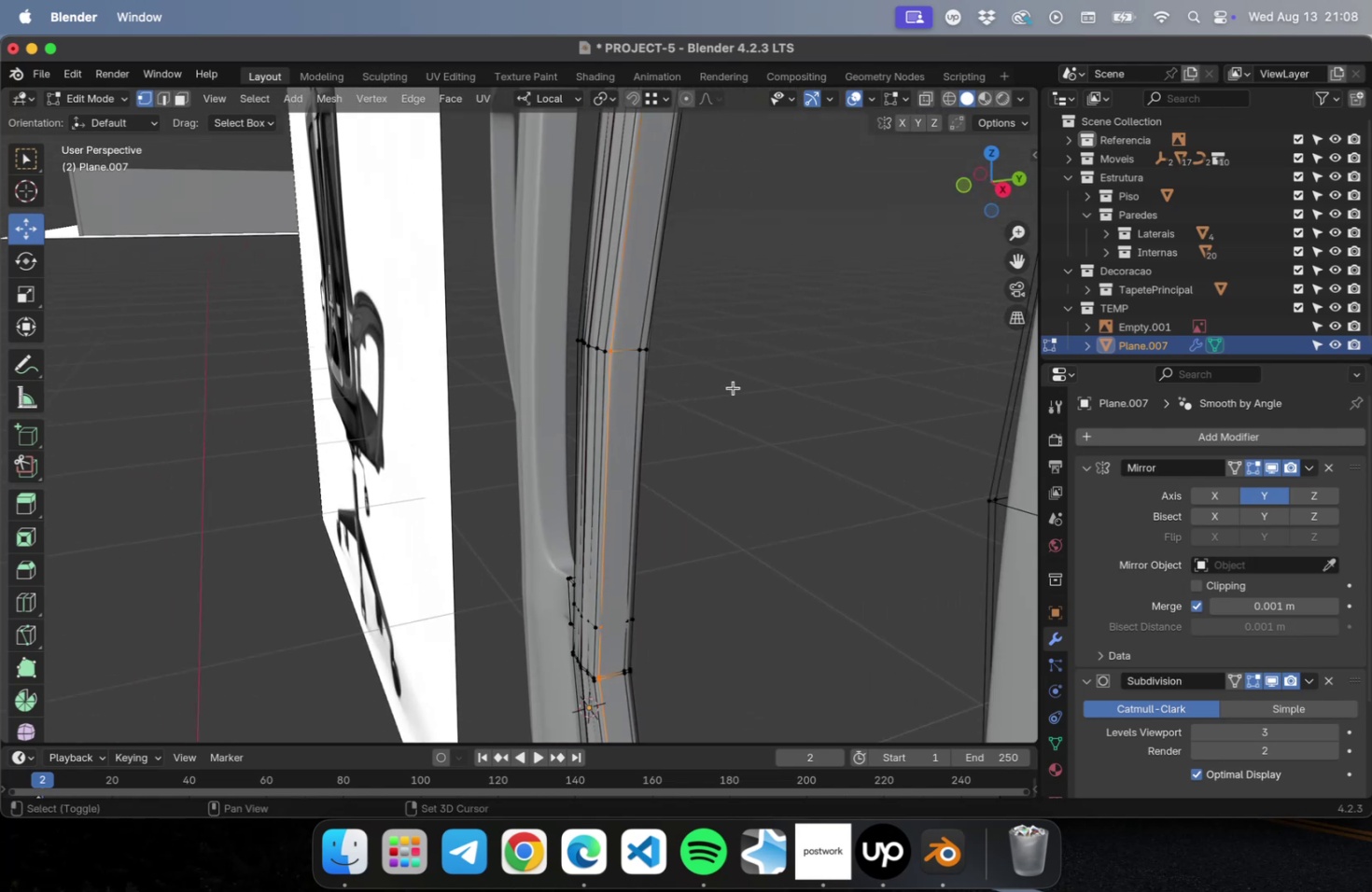 
hold_key(key=ShiftLeft, duration=1.13)
 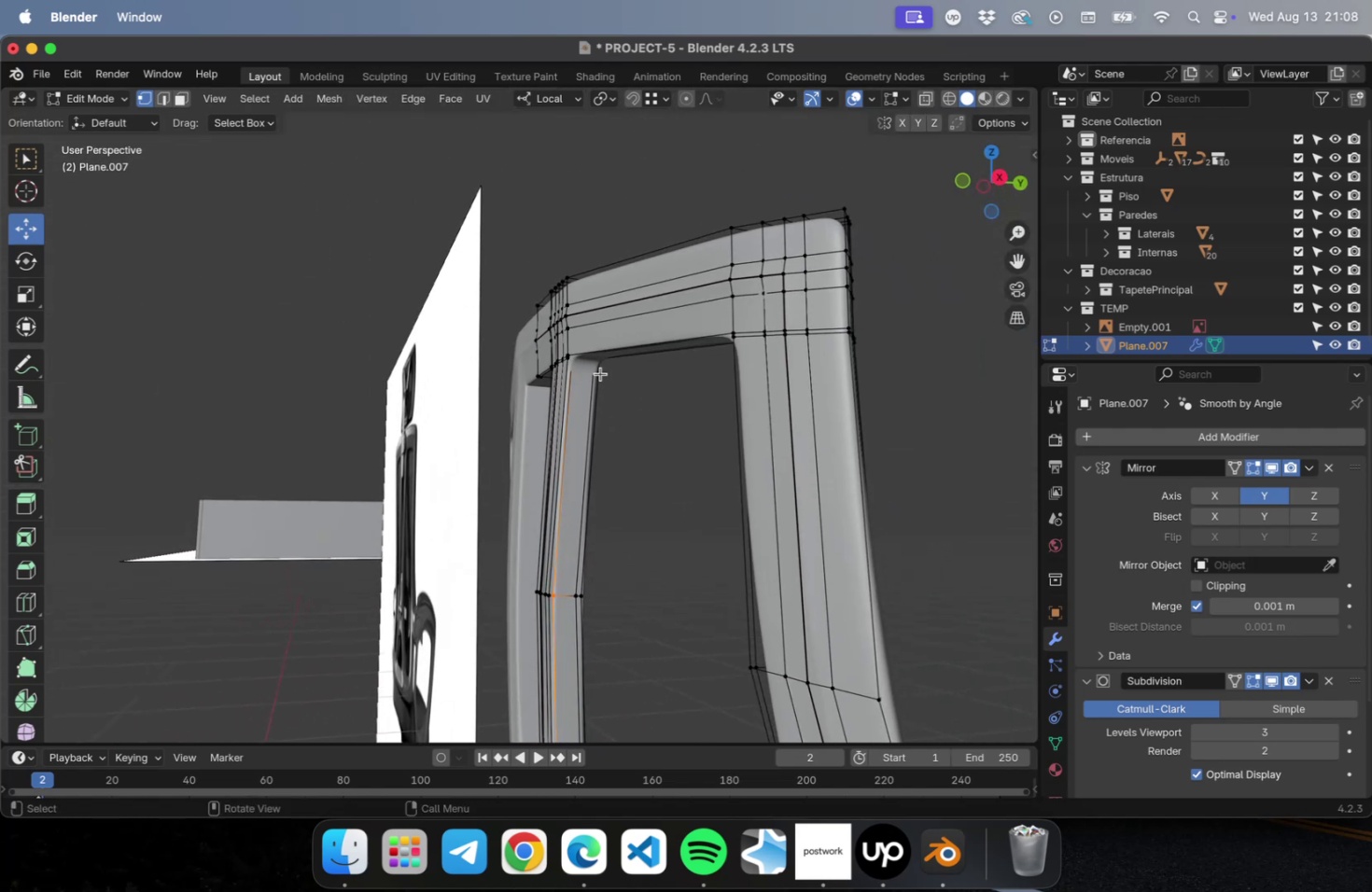 
scroll: coordinate [596, 376], scroll_direction: up, amount: 2.0
 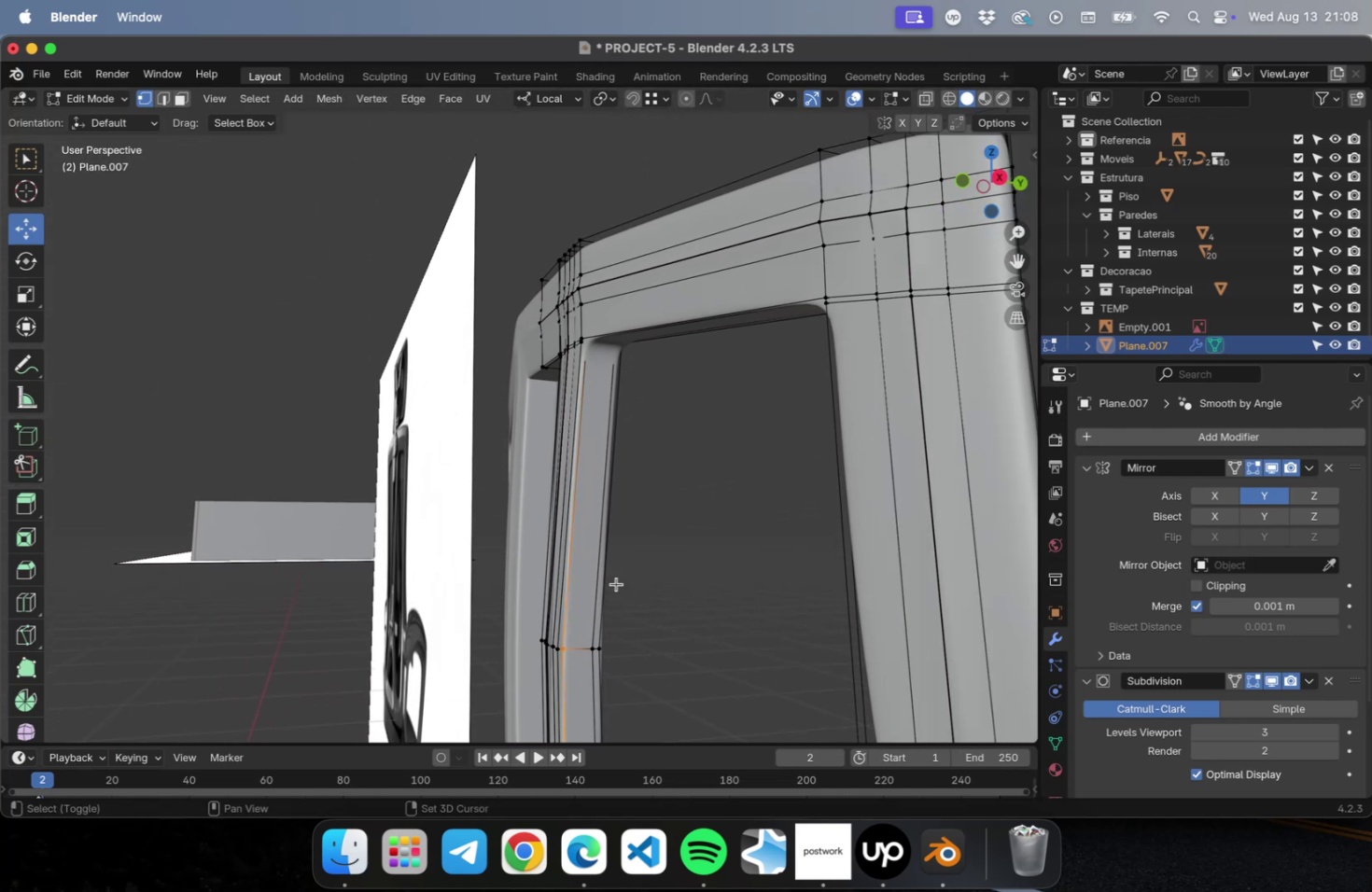 
hold_key(key=ShiftLeft, duration=0.63)
 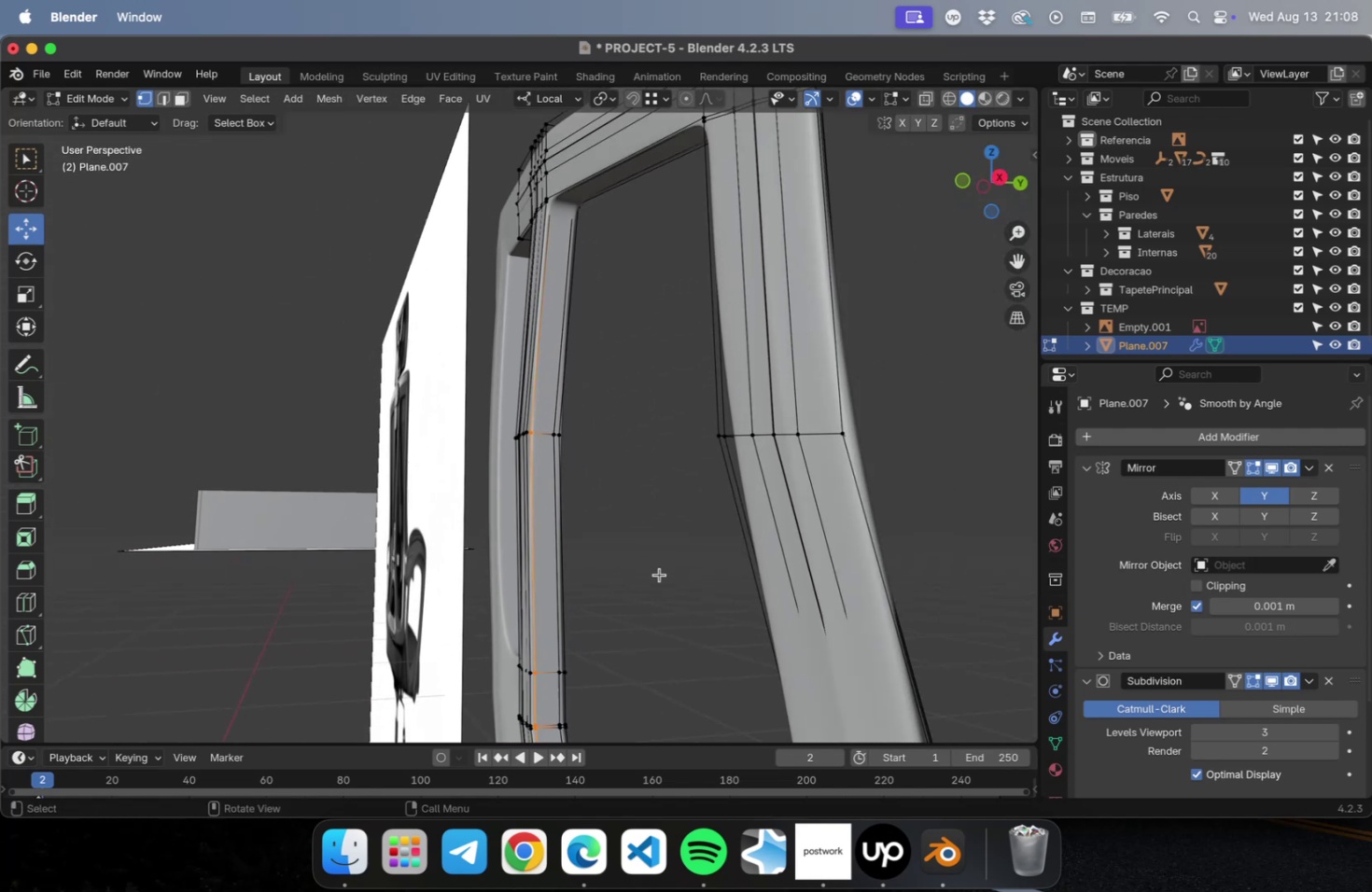 
scroll: coordinate [658, 575], scroll_direction: down, amount: 2.0
 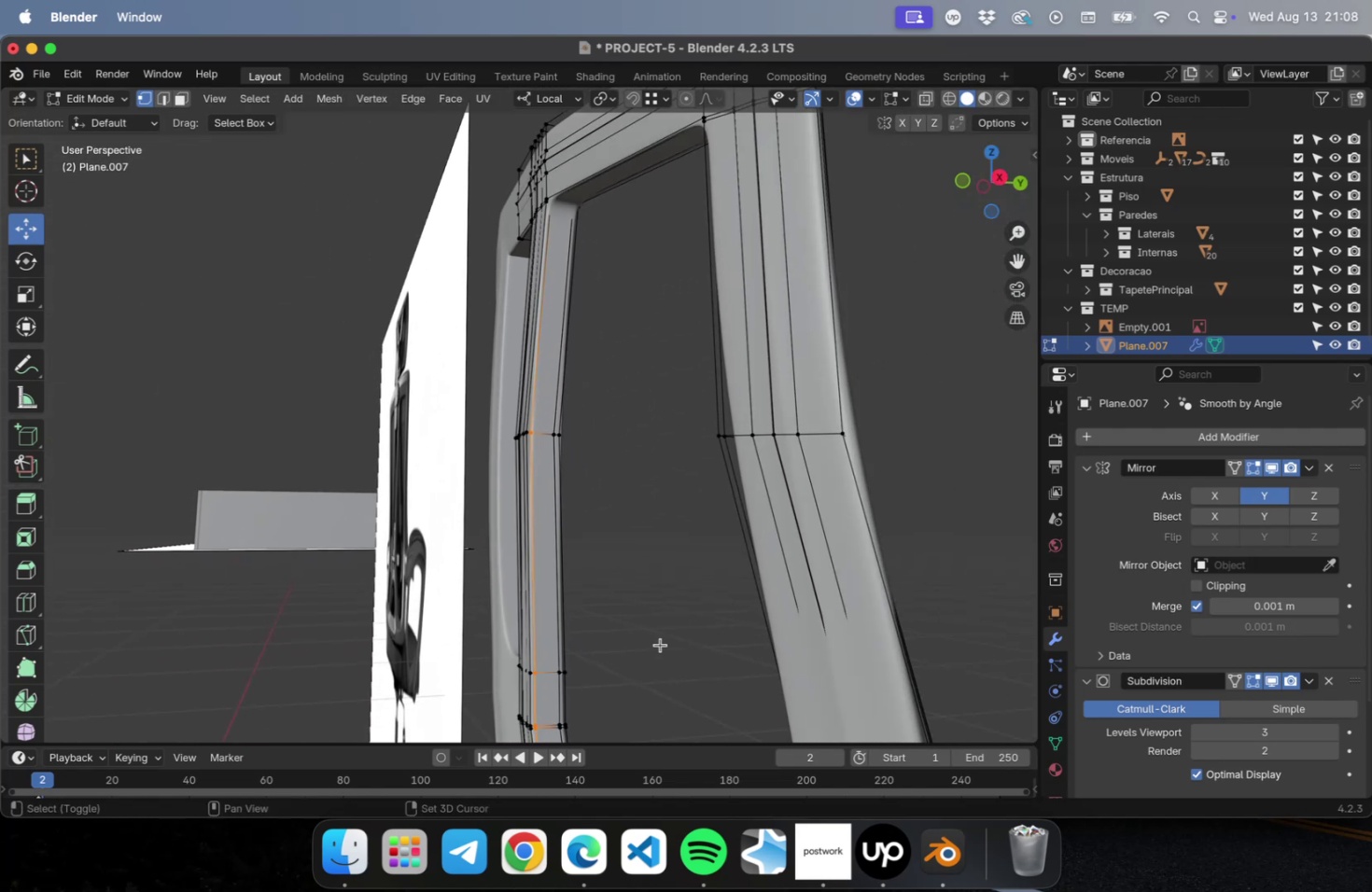 
hold_key(key=ShiftLeft, duration=0.48)
 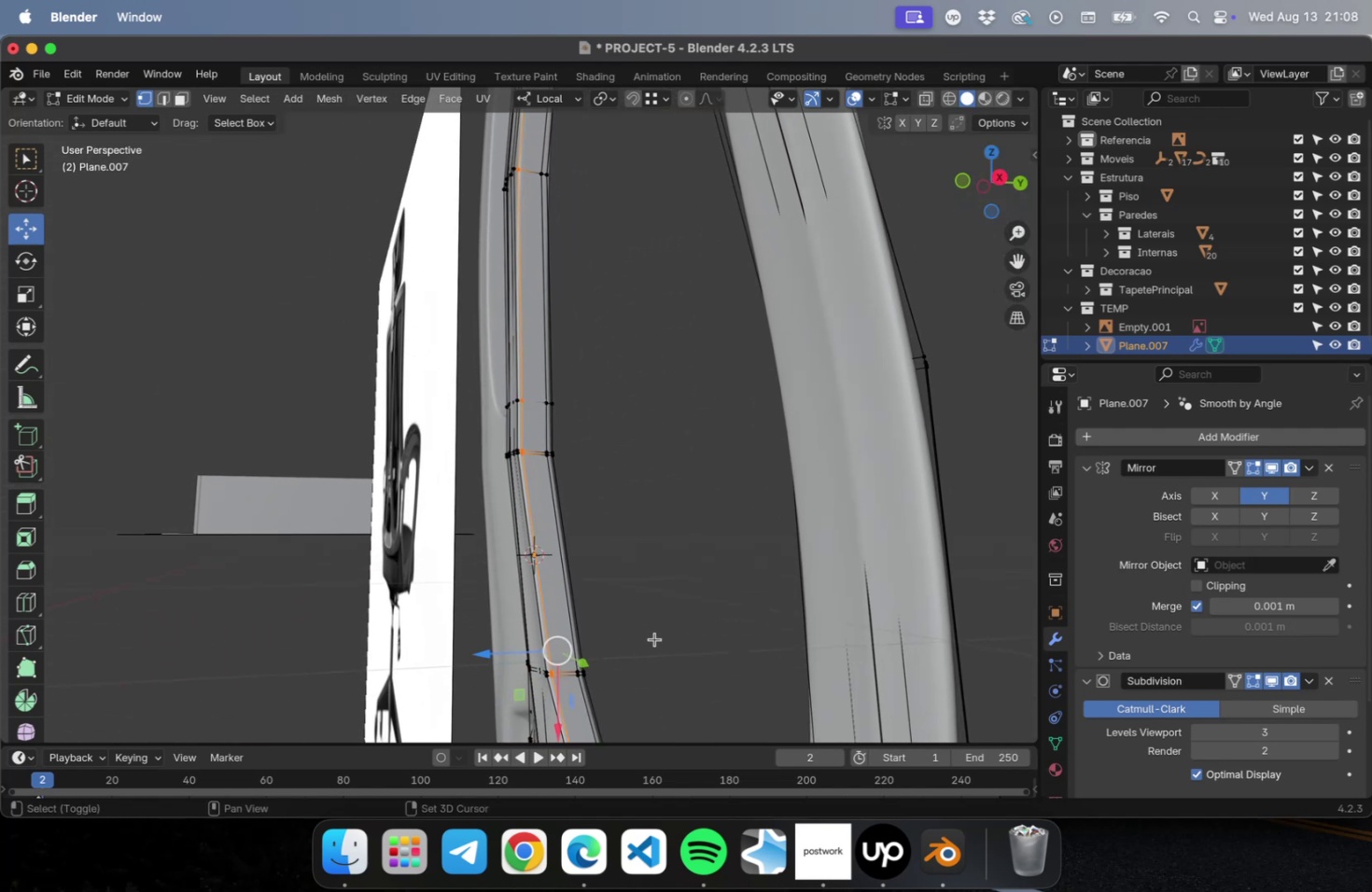 
key(Shift+ShiftLeft)
 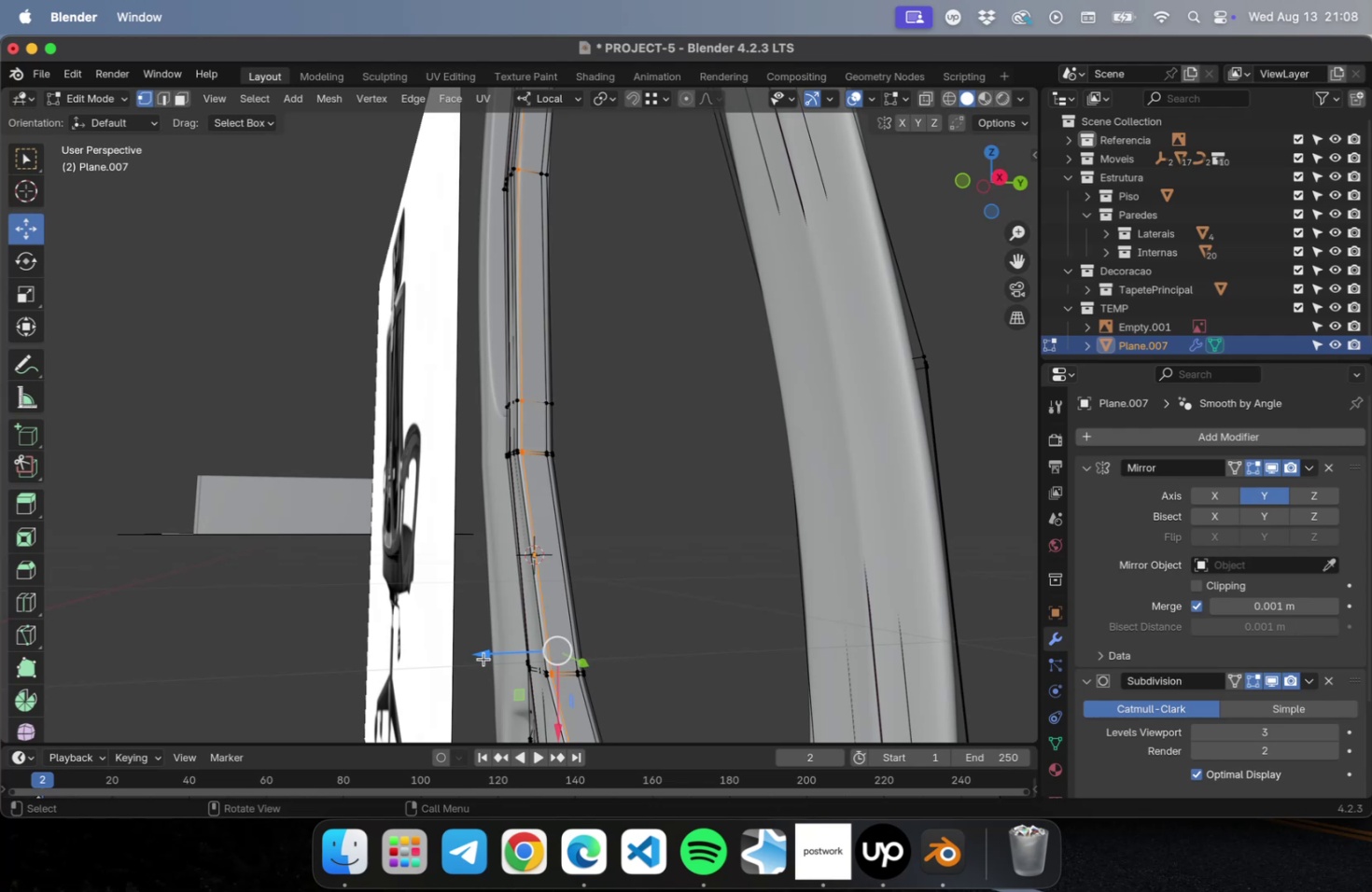 
left_click_drag(start_coordinate=[480, 652], to_coordinate=[494, 648])
 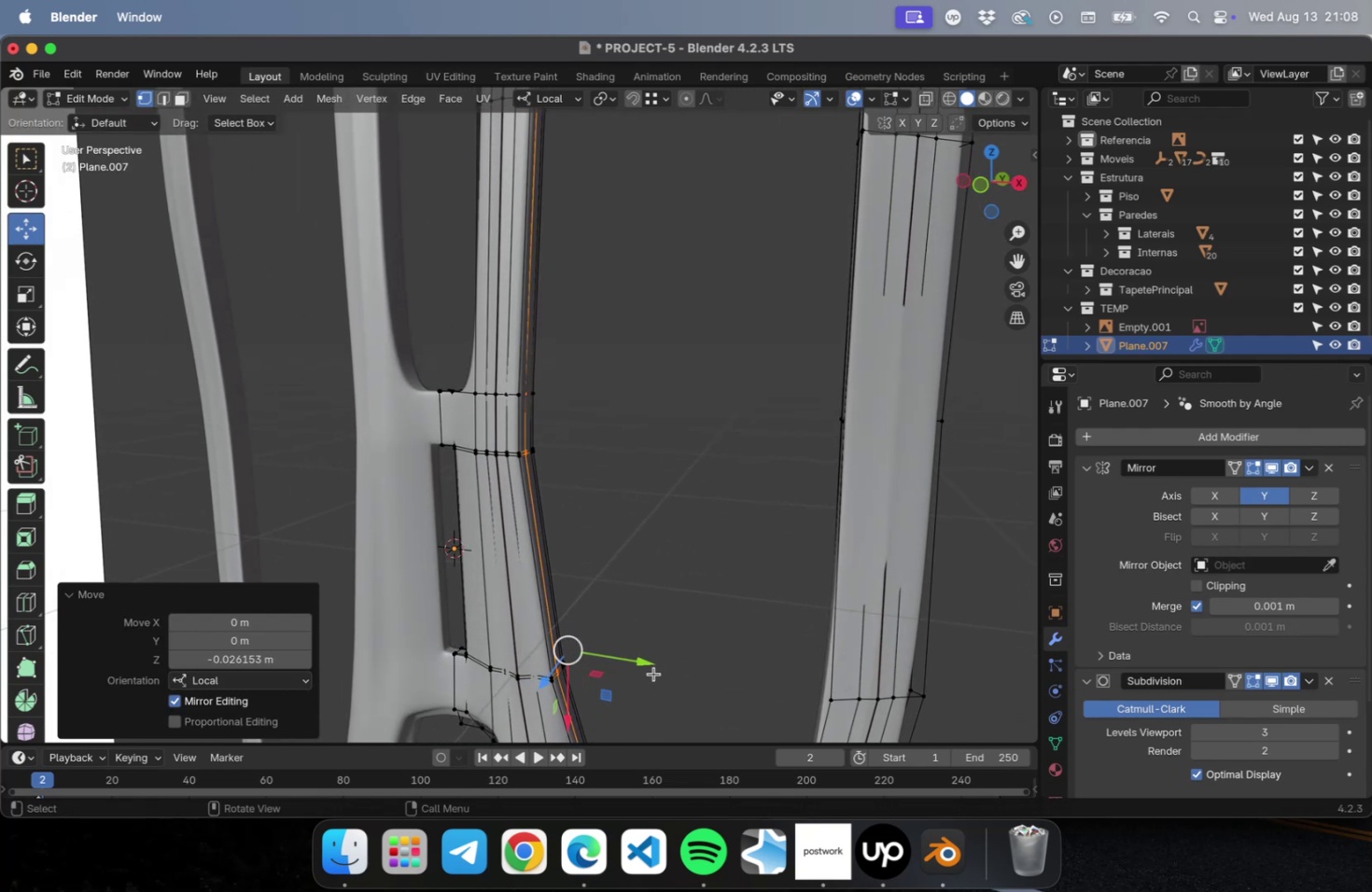 
left_click_drag(start_coordinate=[641, 661], to_coordinate=[656, 659])
 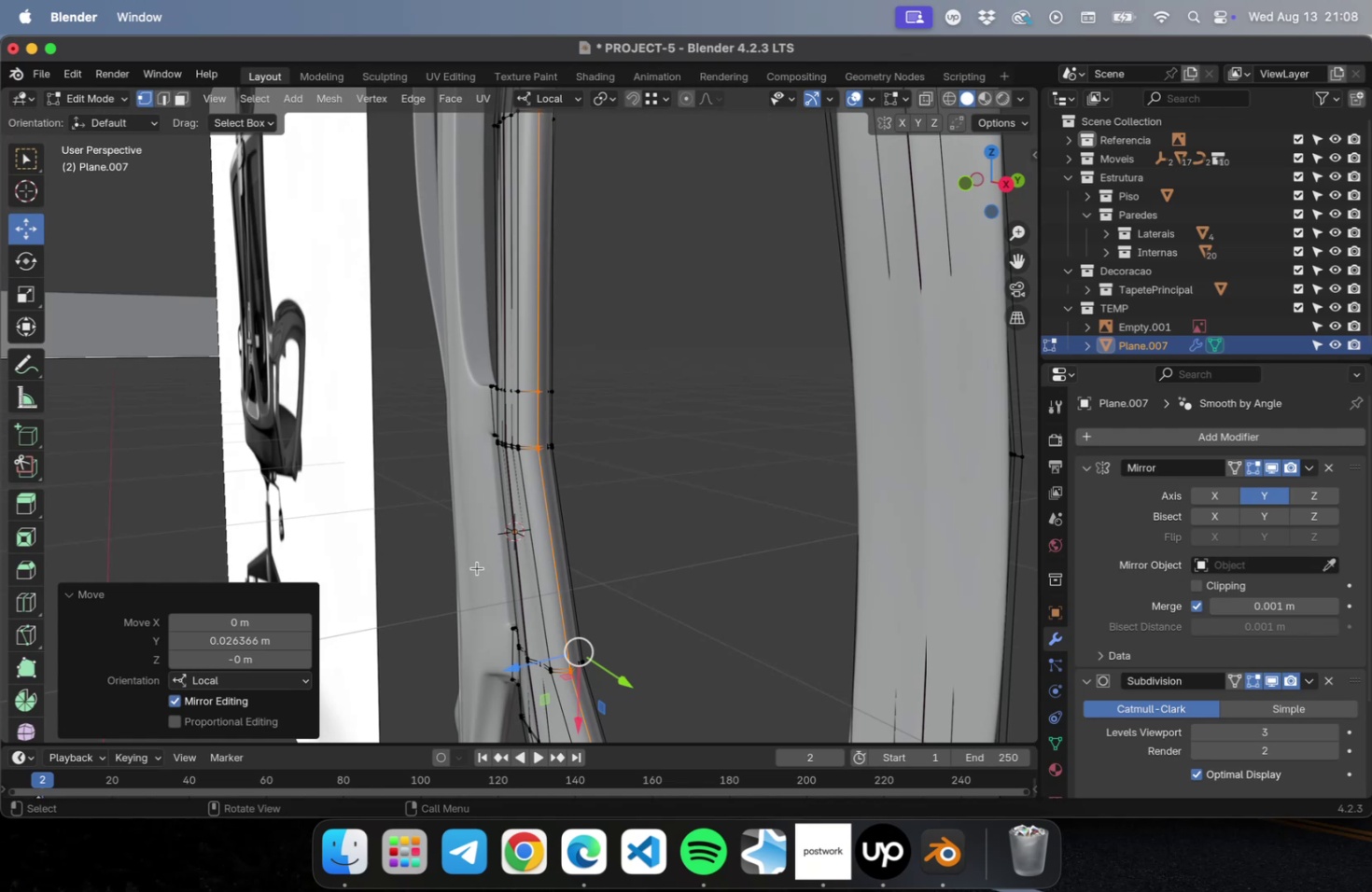 
wait(8.87)
 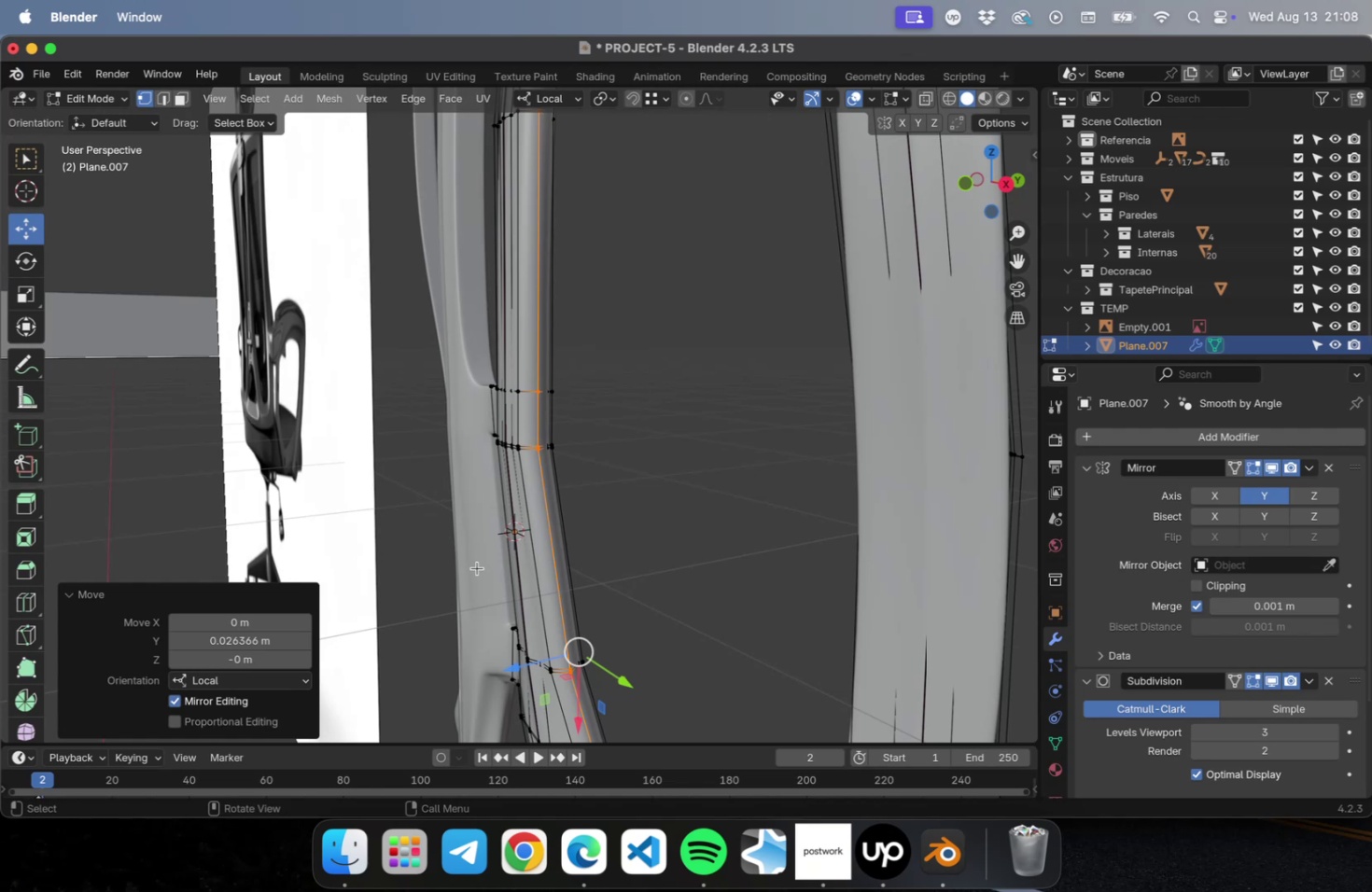 
key(Meta+Z)
 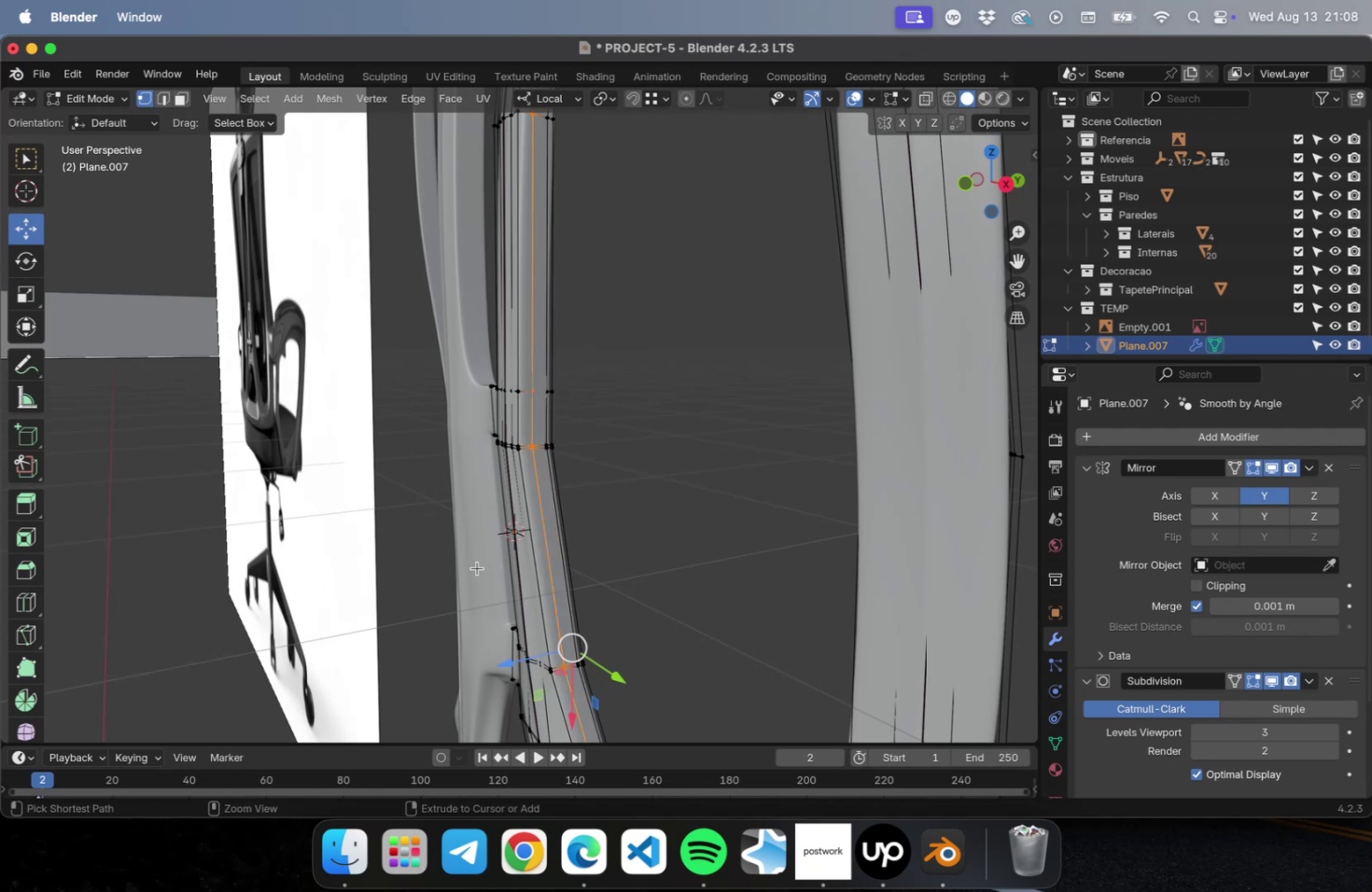 
key(Meta+Z)
 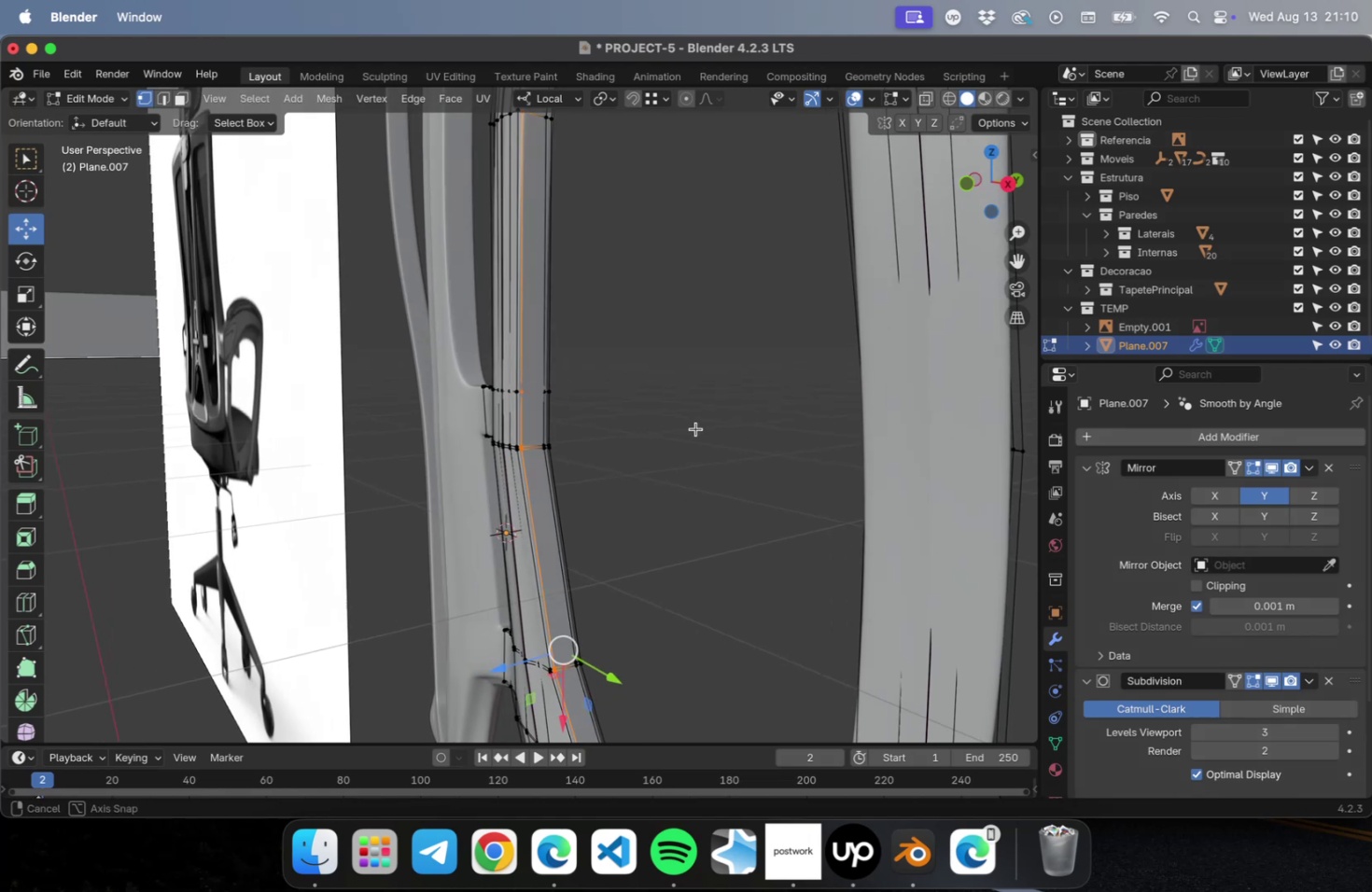 
wait(93.72)
 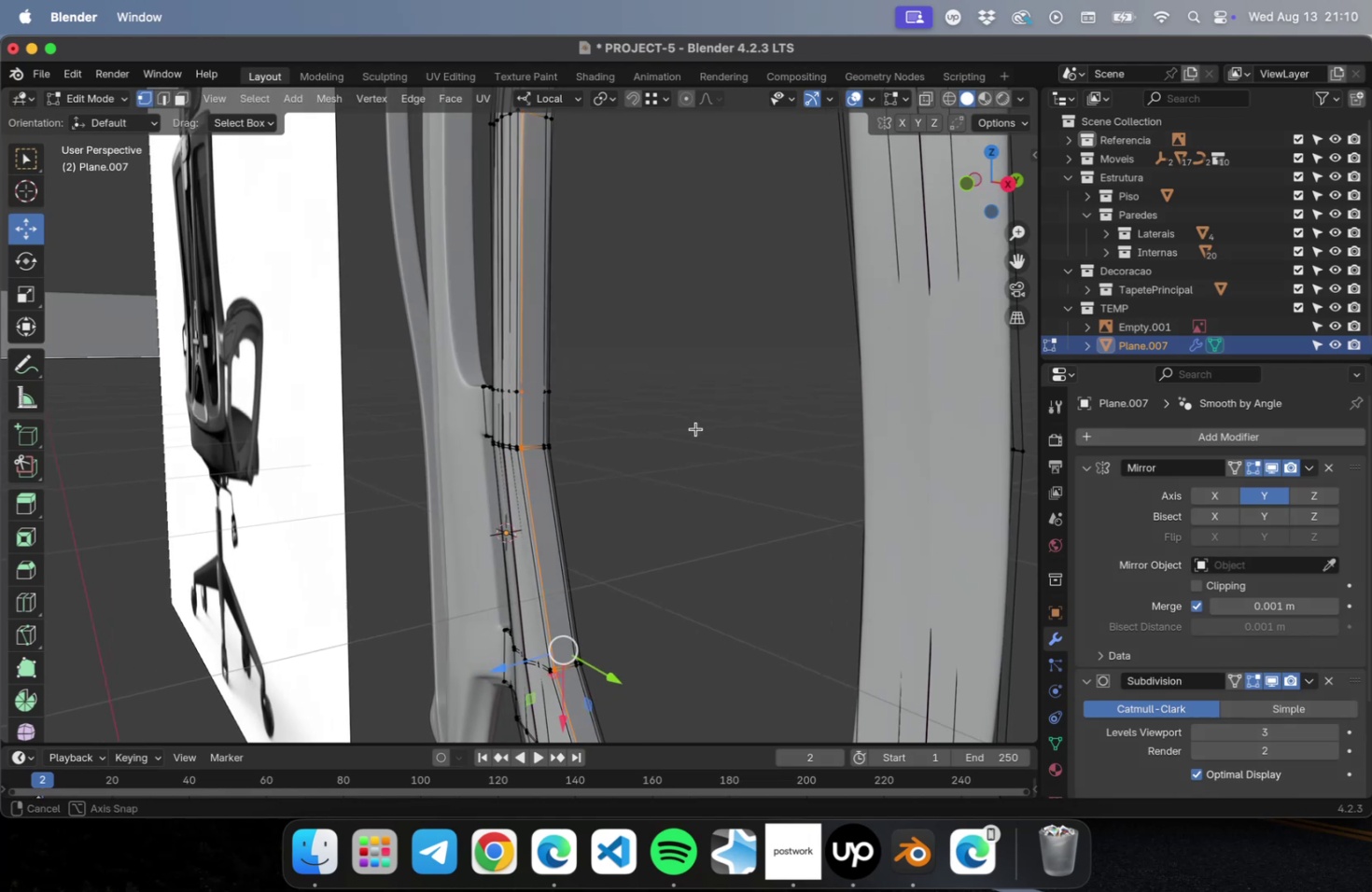 
left_click_drag(start_coordinate=[514, 684], to_coordinate=[525, 677])
 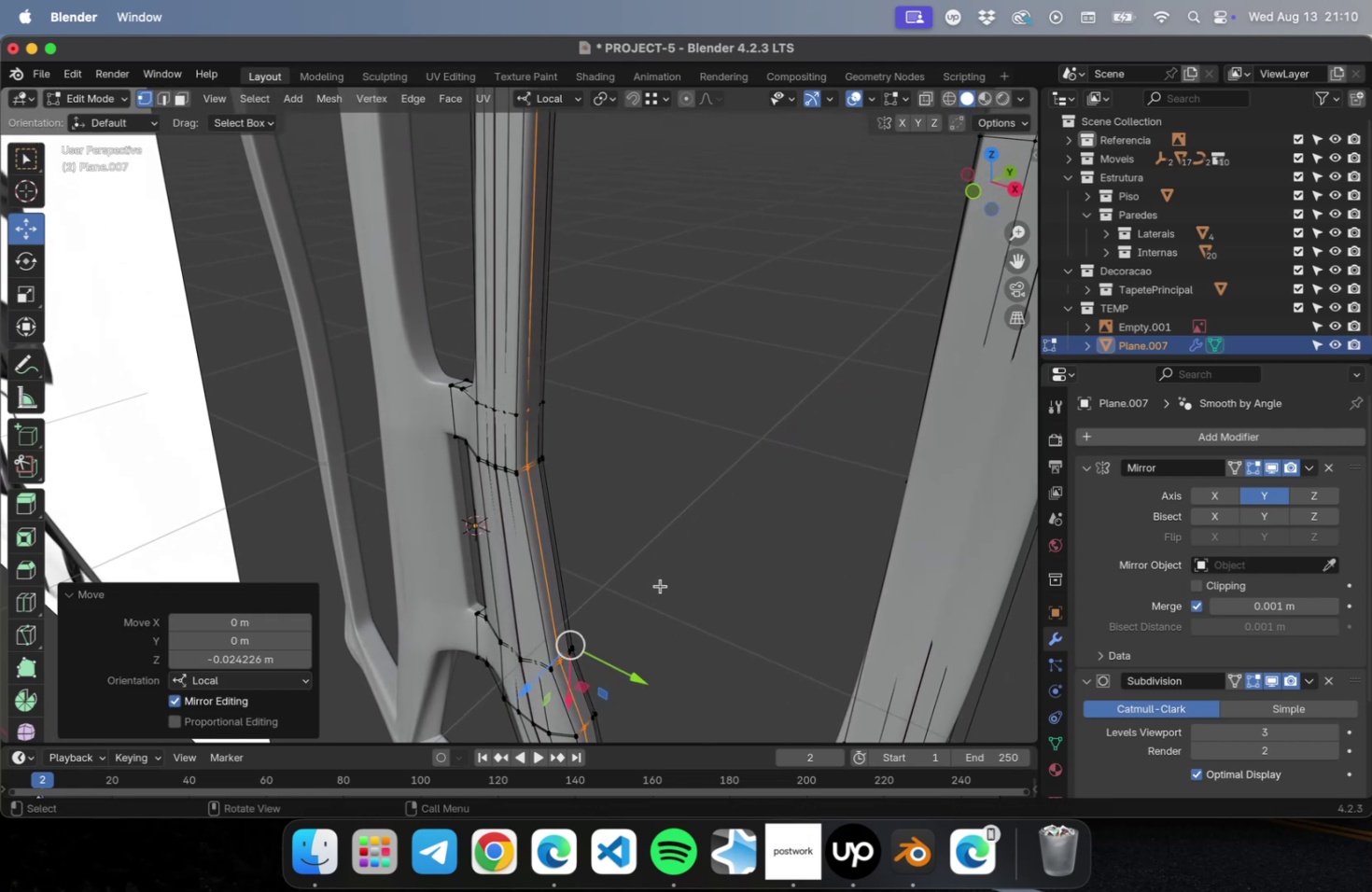 
key(Meta+Z)
 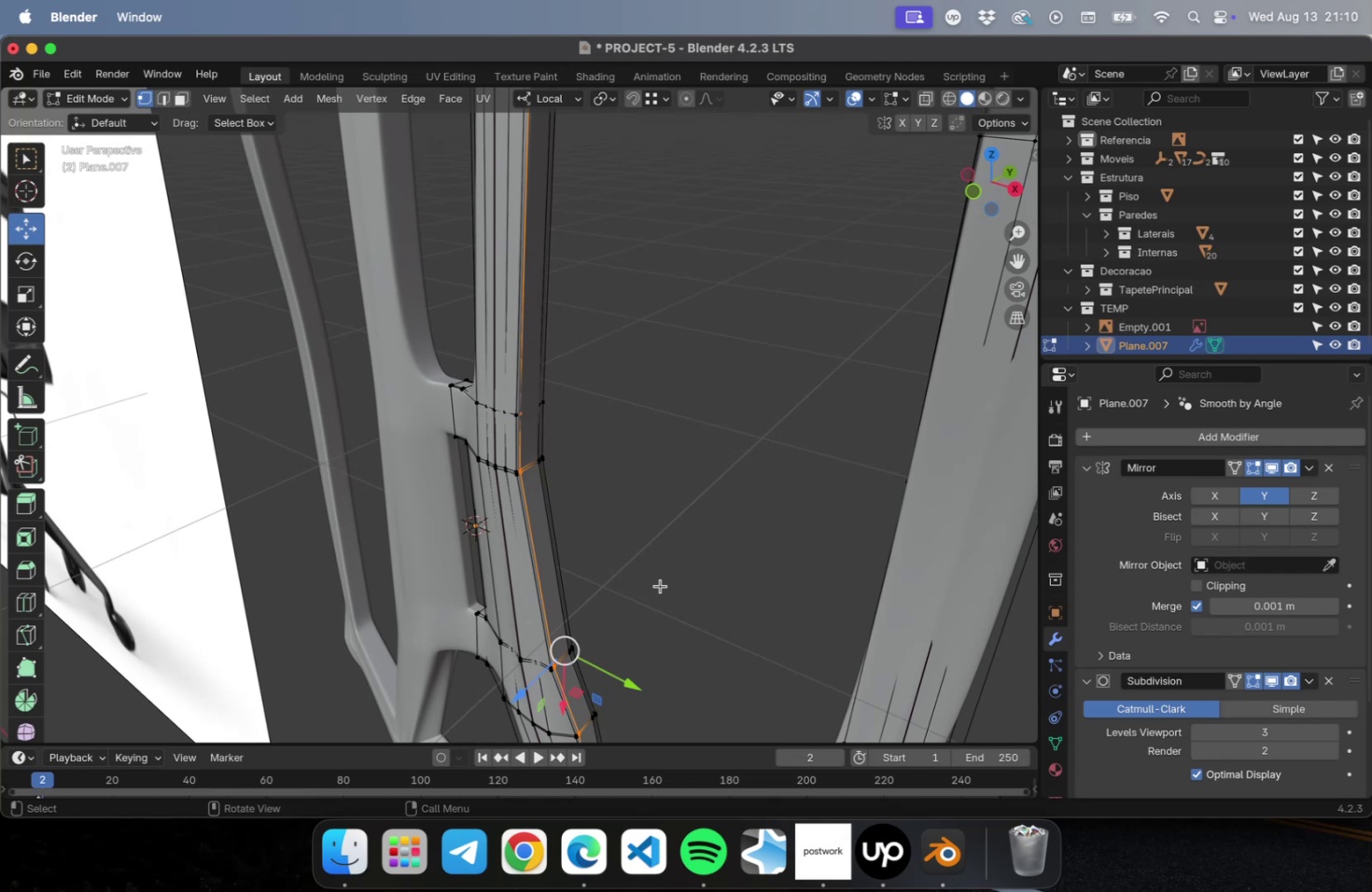 
wait(41.62)
 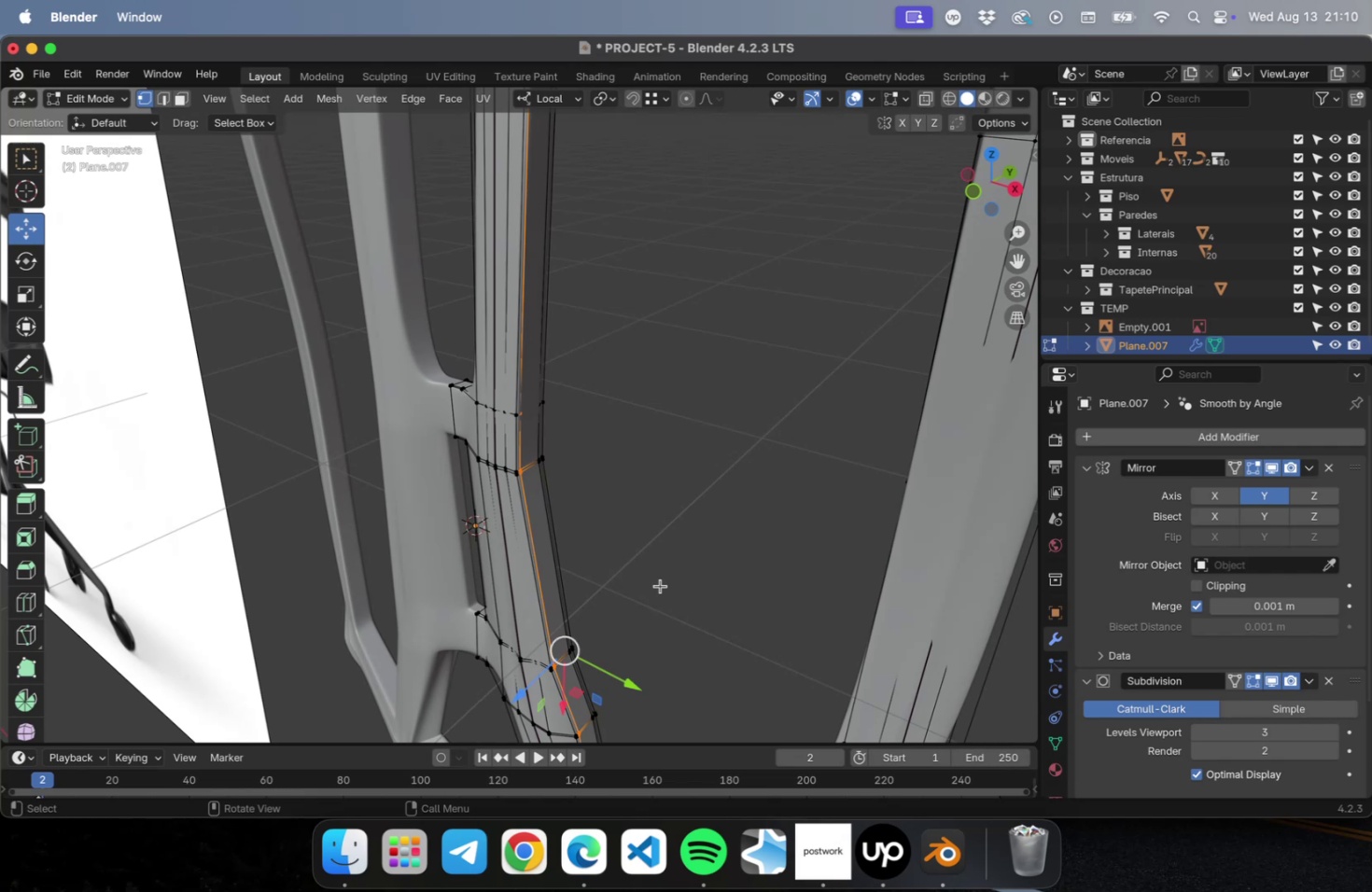 
scroll: coordinate [514, 610], scroll_direction: down, amount: 4.0
 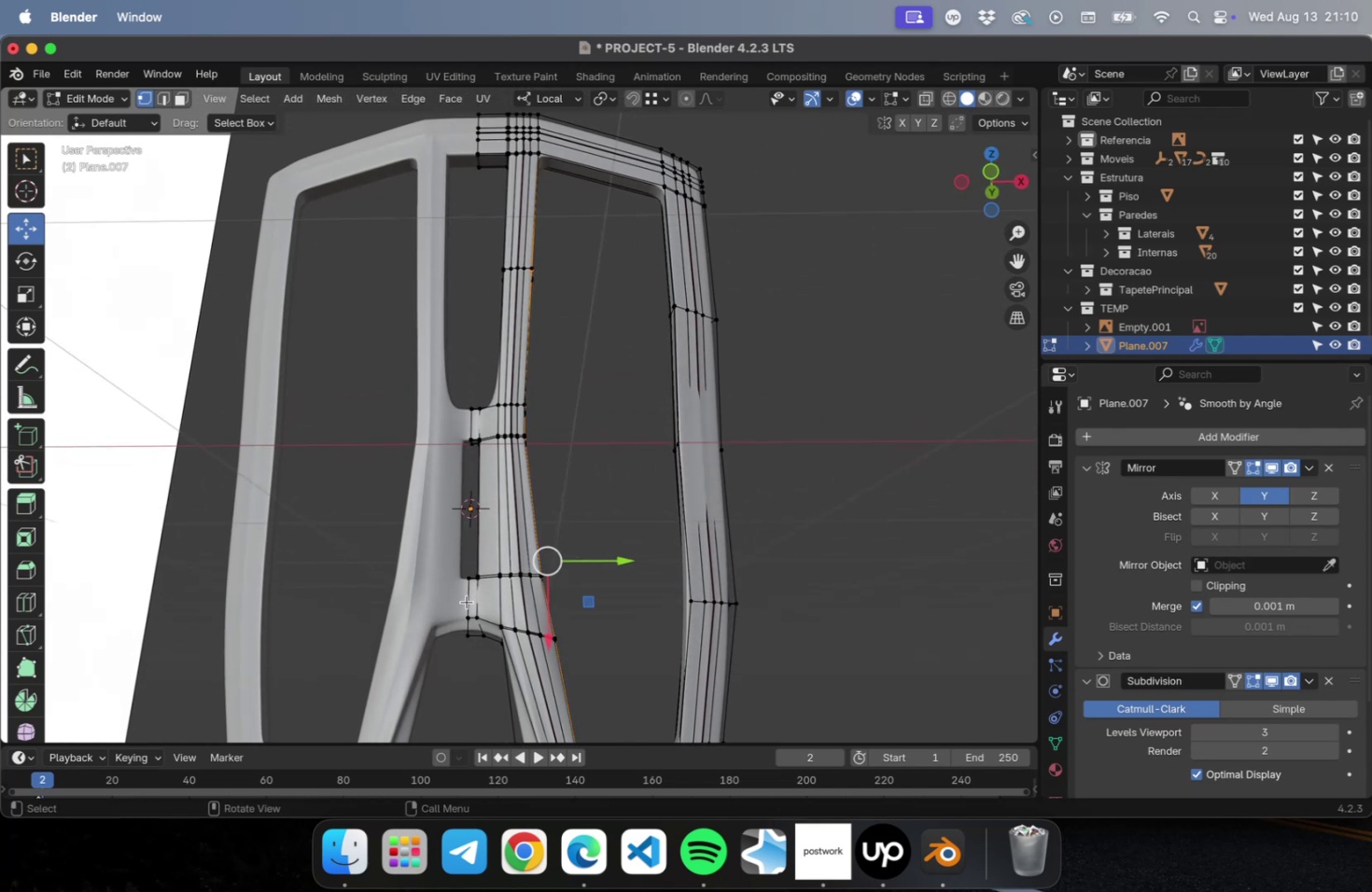 
scroll: coordinate [478, 645], scroll_direction: up, amount: 5.0
 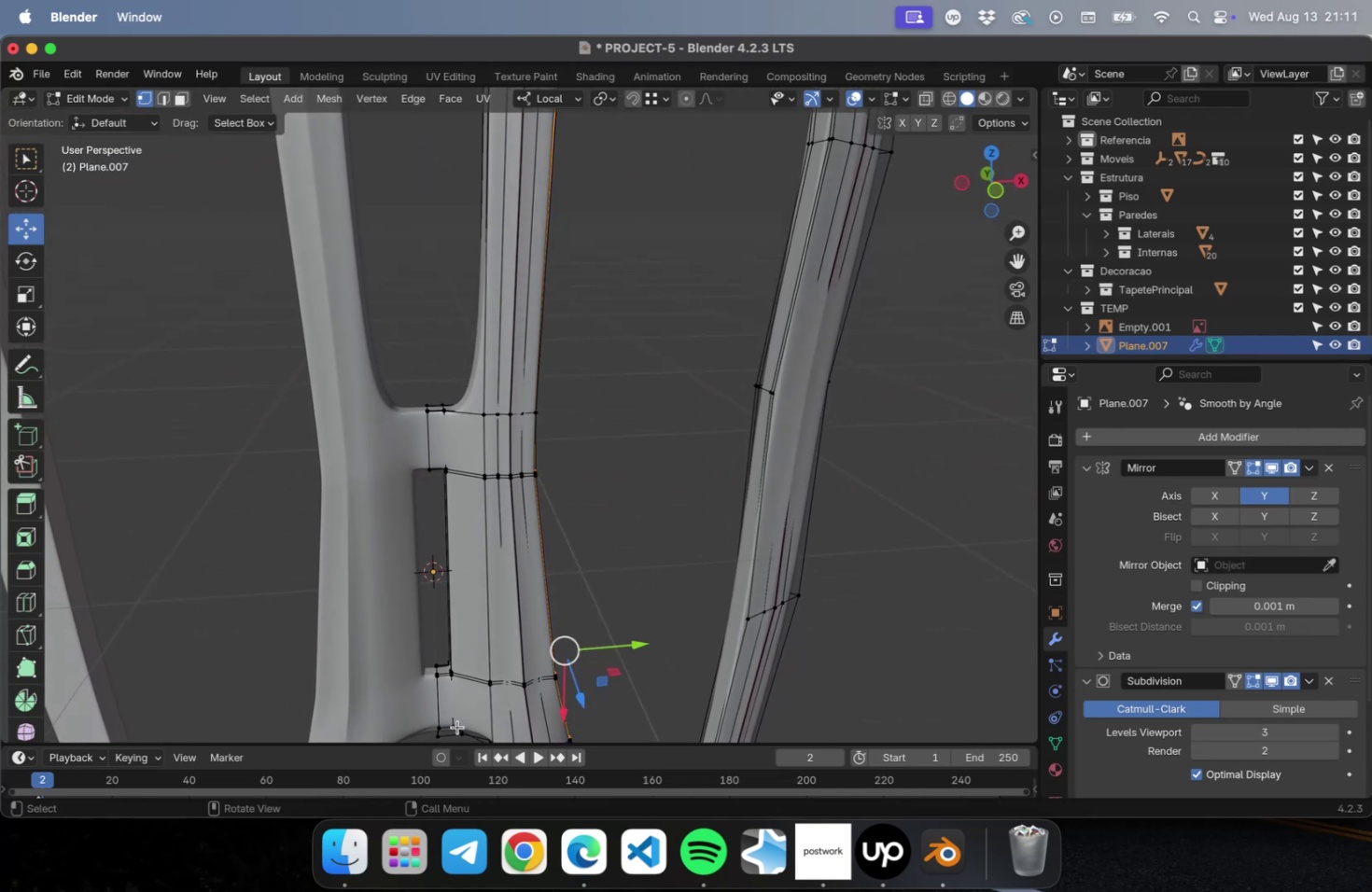 
left_click_drag(start_coordinate=[461, 716], to_coordinate=[434, 729])
 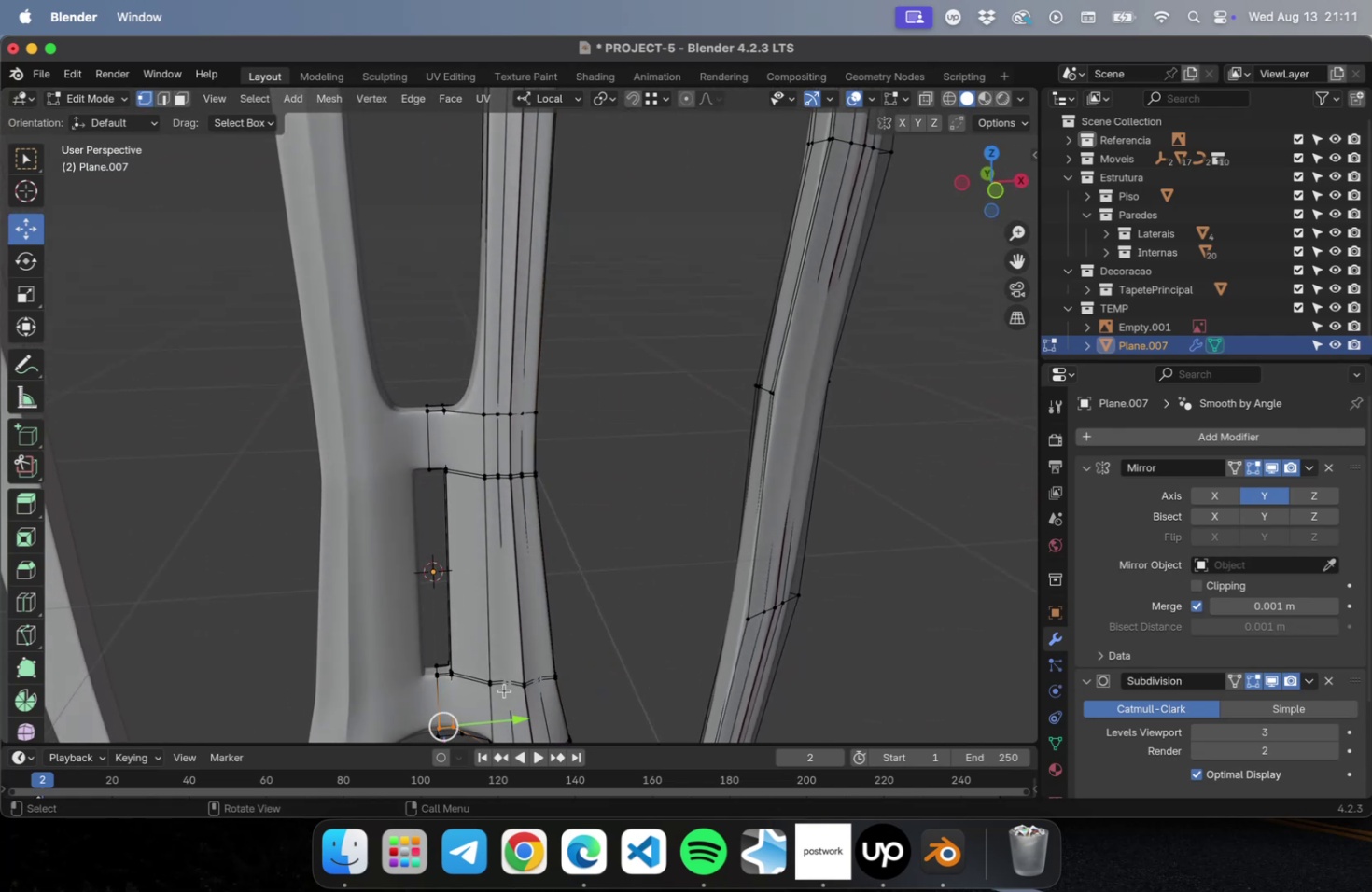 
scroll: coordinate [508, 690], scroll_direction: down, amount: 5.0
 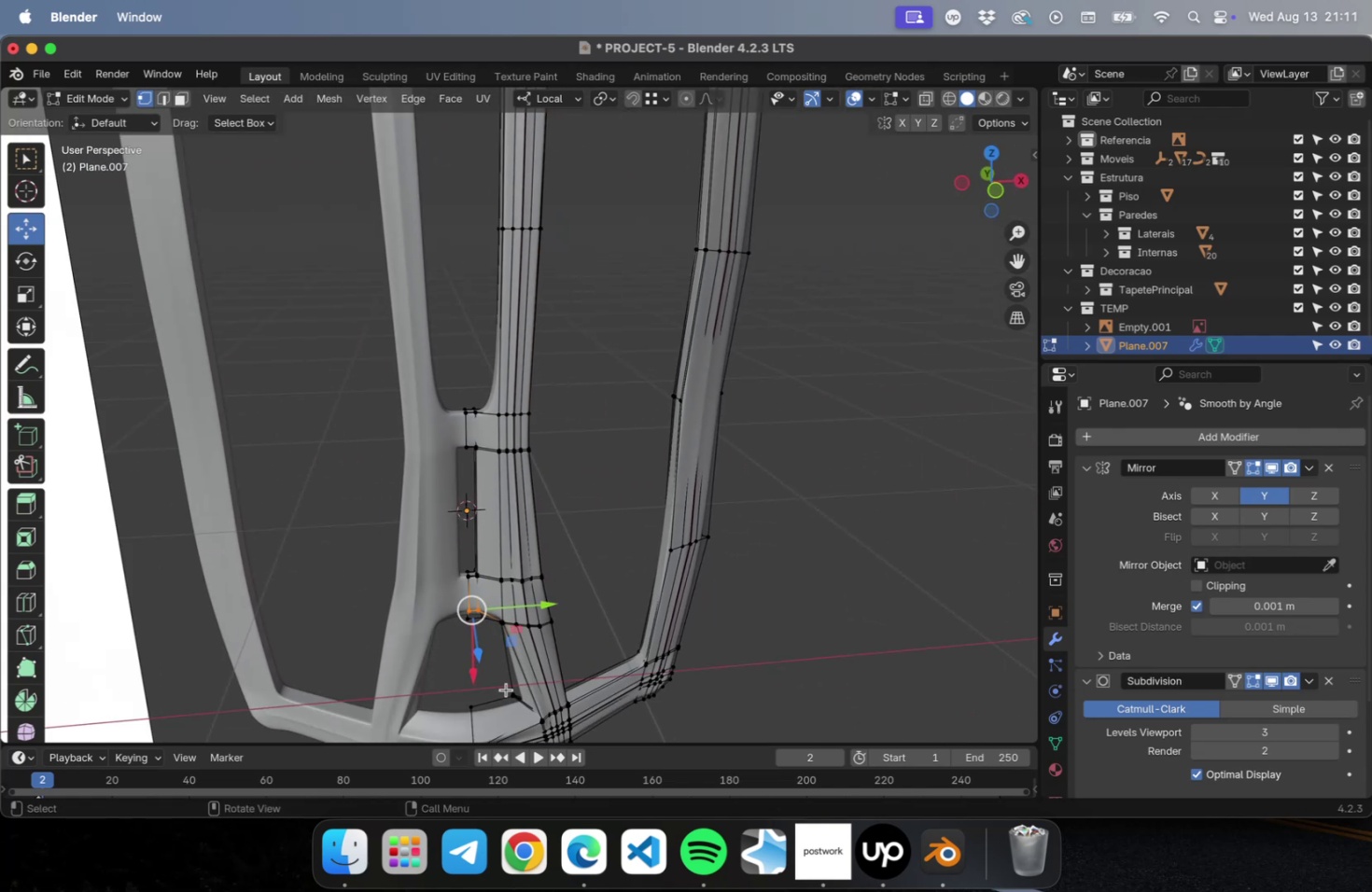 
key(NumLock)
 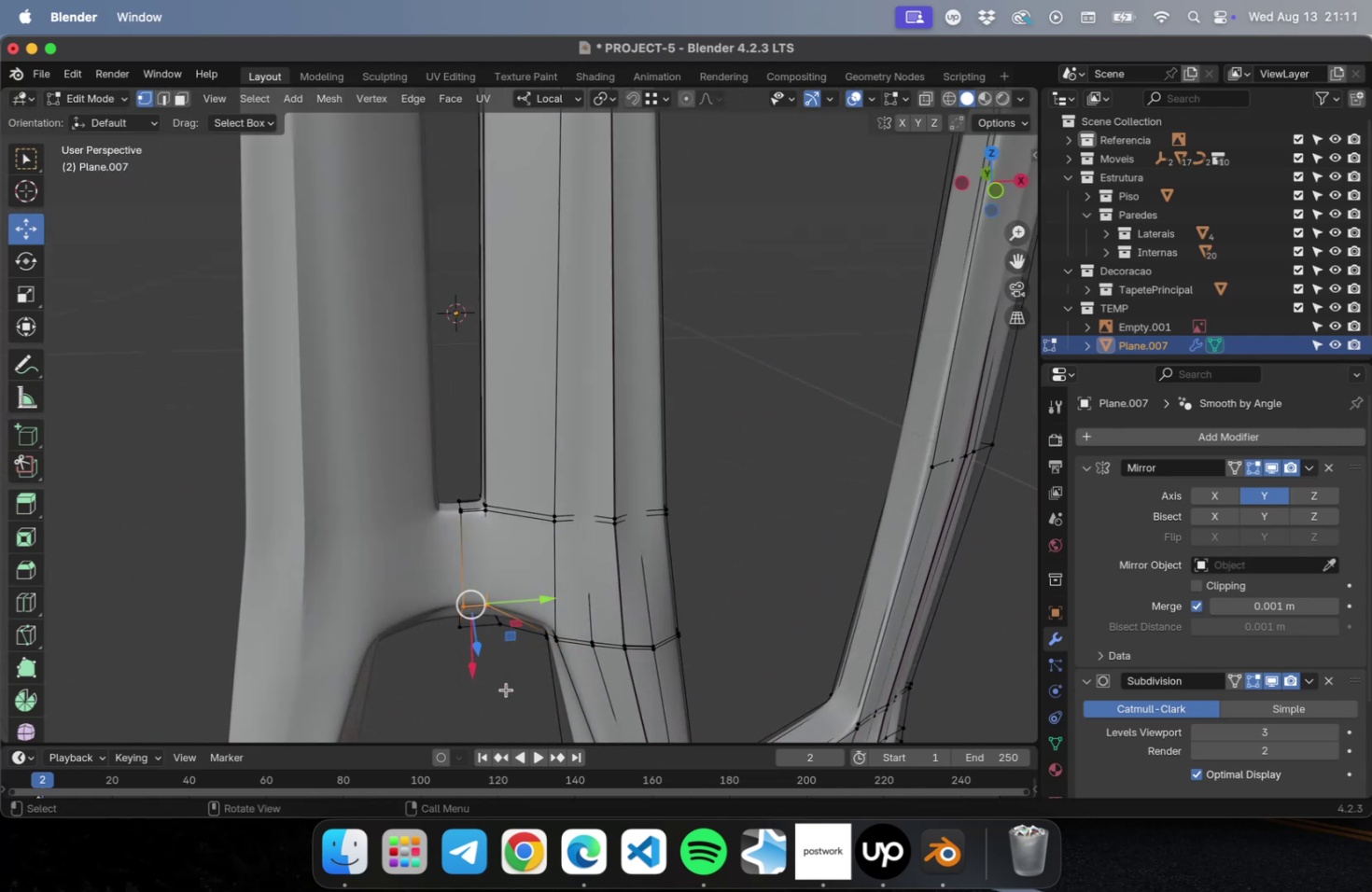 
key(NumpadDecimal)
 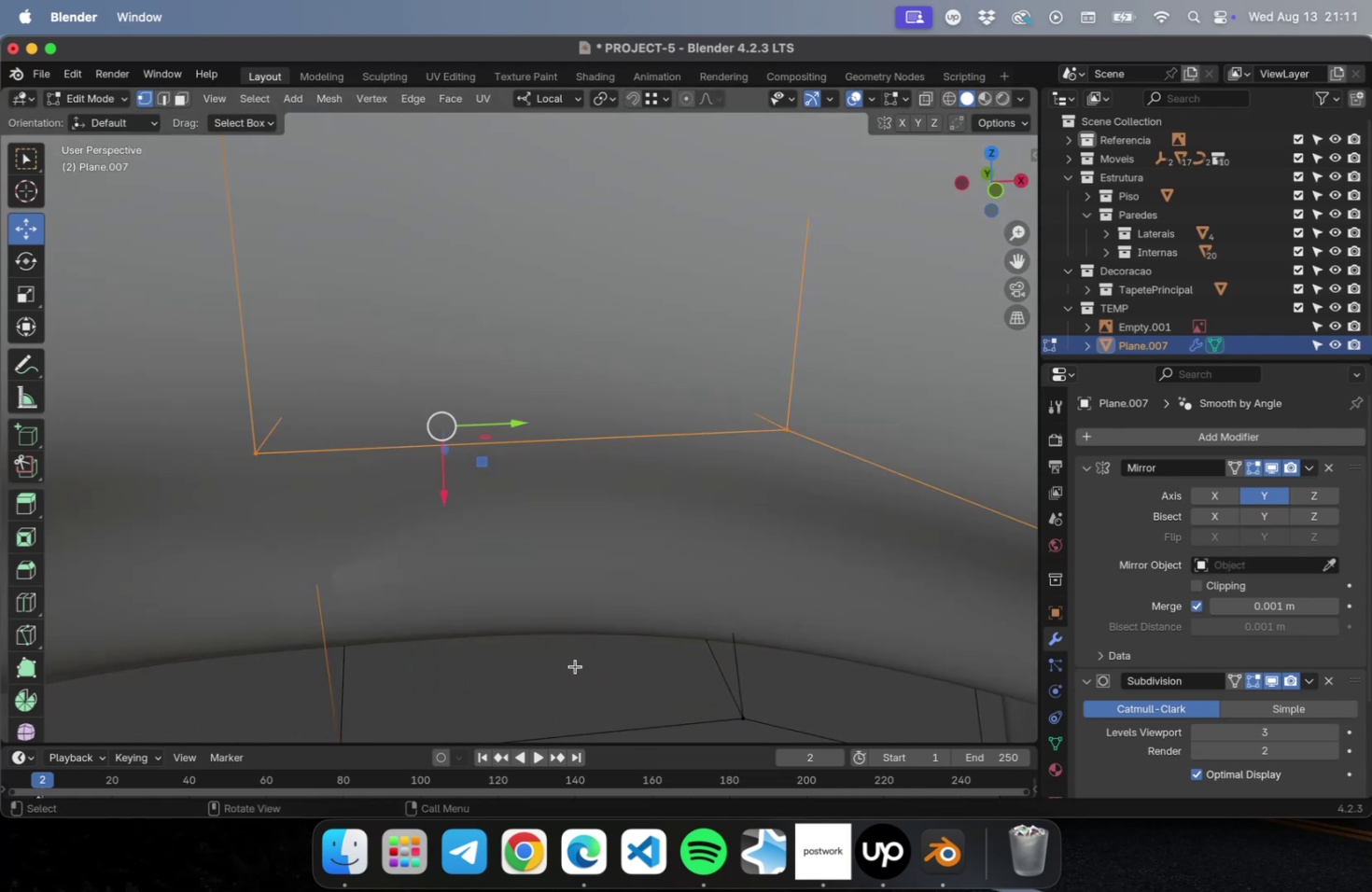 
scroll: coordinate [660, 606], scroll_direction: down, amount: 7.0
 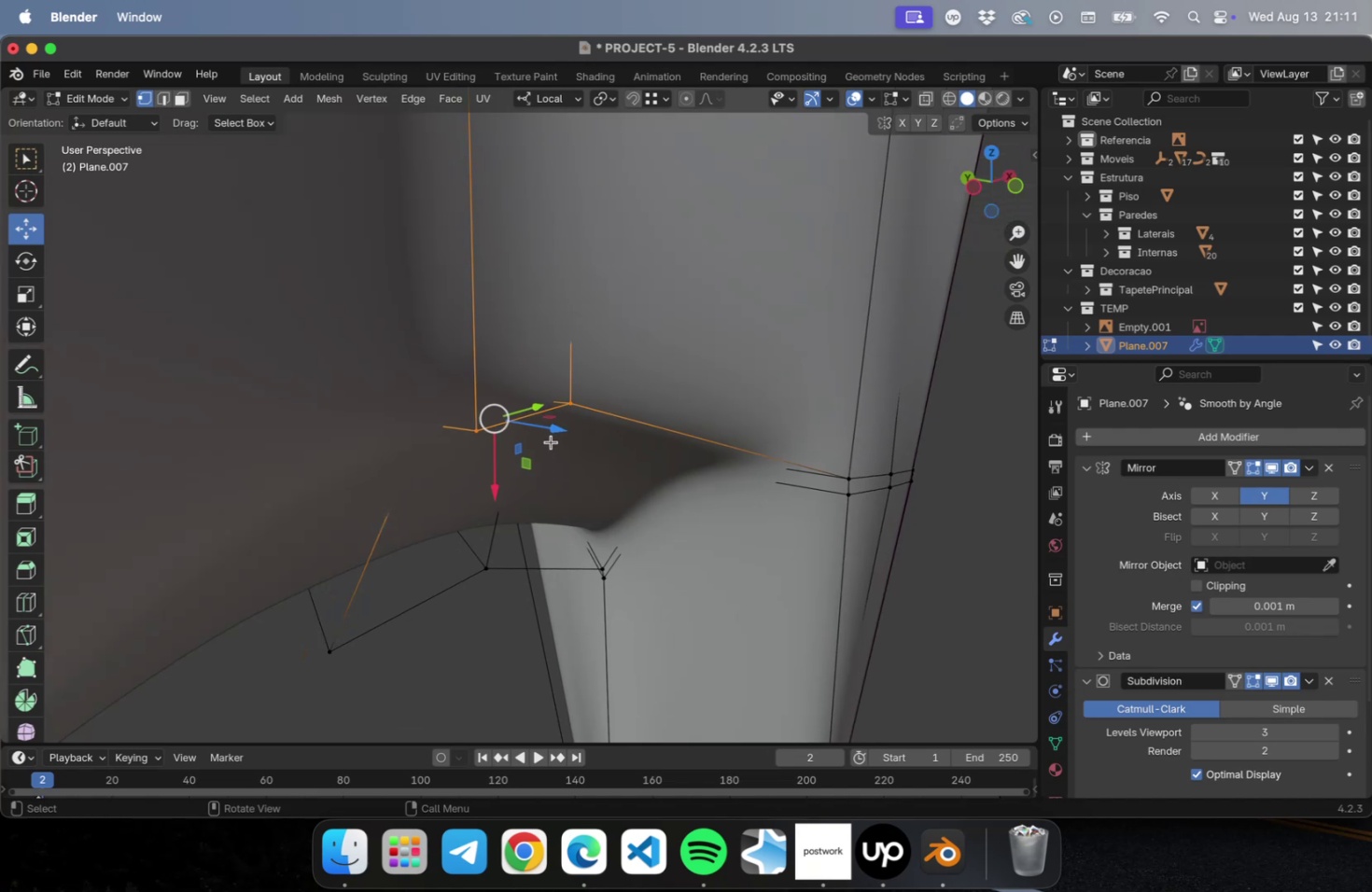 
left_click_drag(start_coordinate=[553, 428], to_coordinate=[722, 466])
 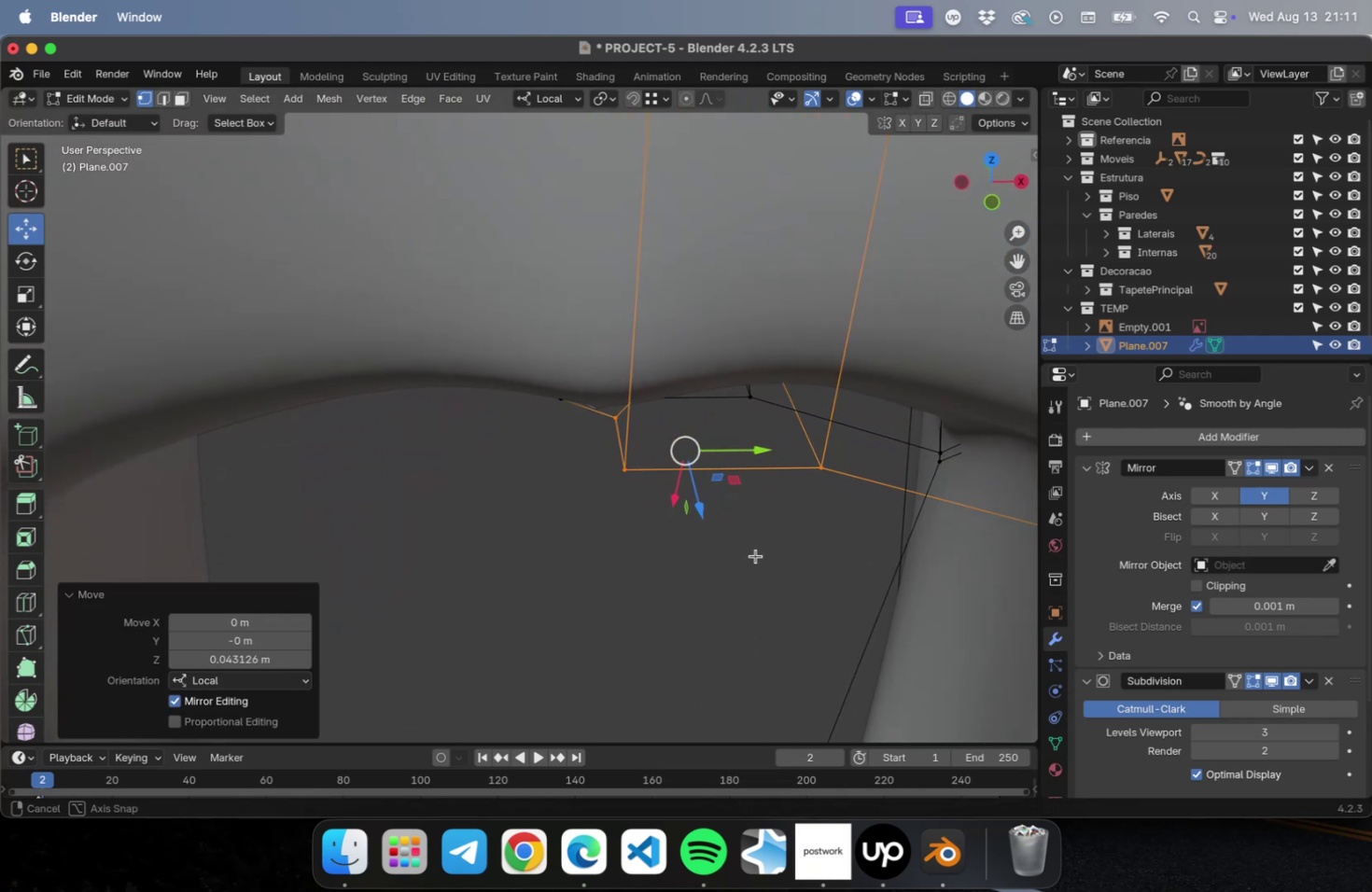 
scroll: coordinate [752, 537], scroll_direction: down, amount: 7.0
 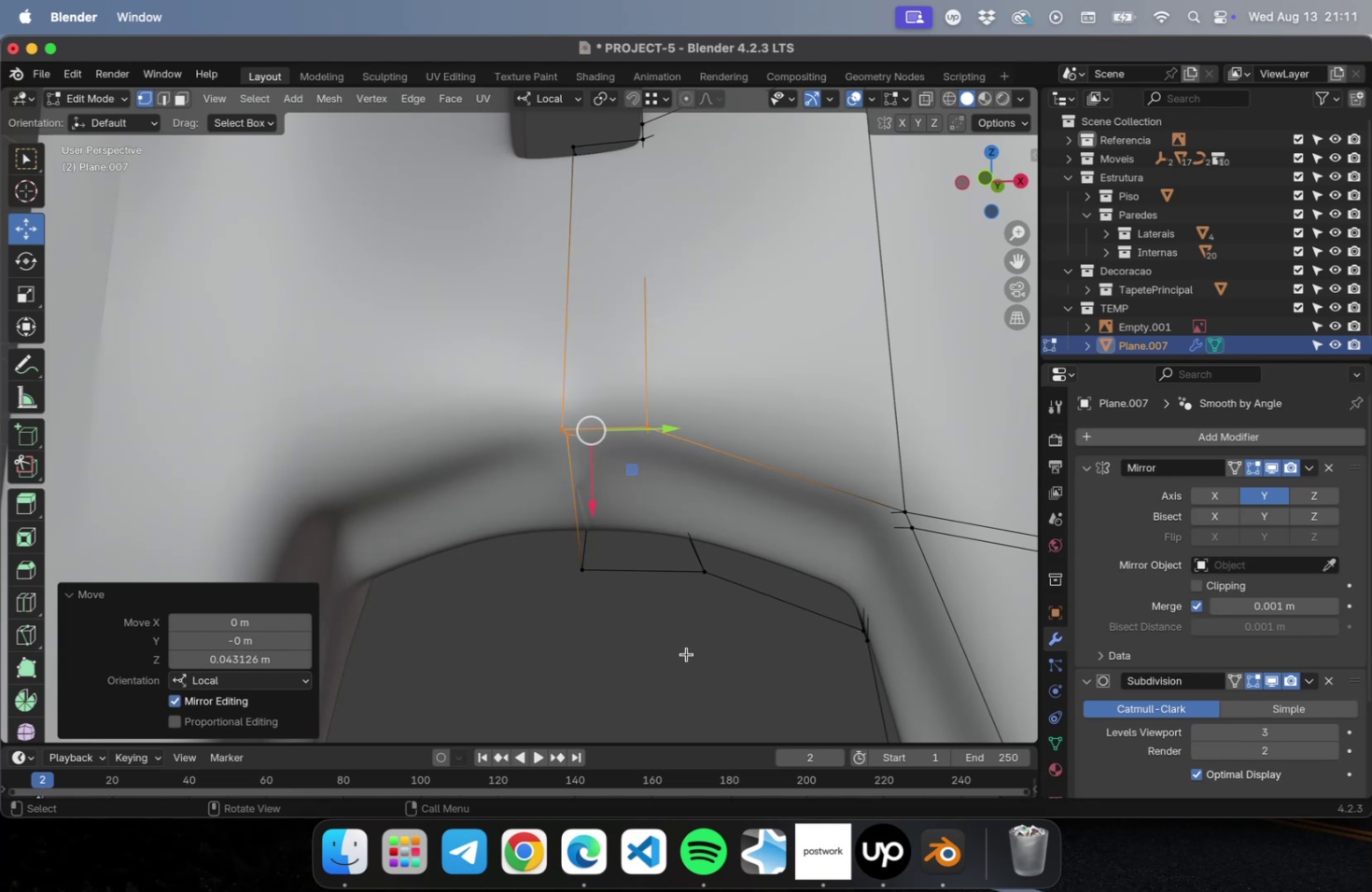 
wait(27.8)
 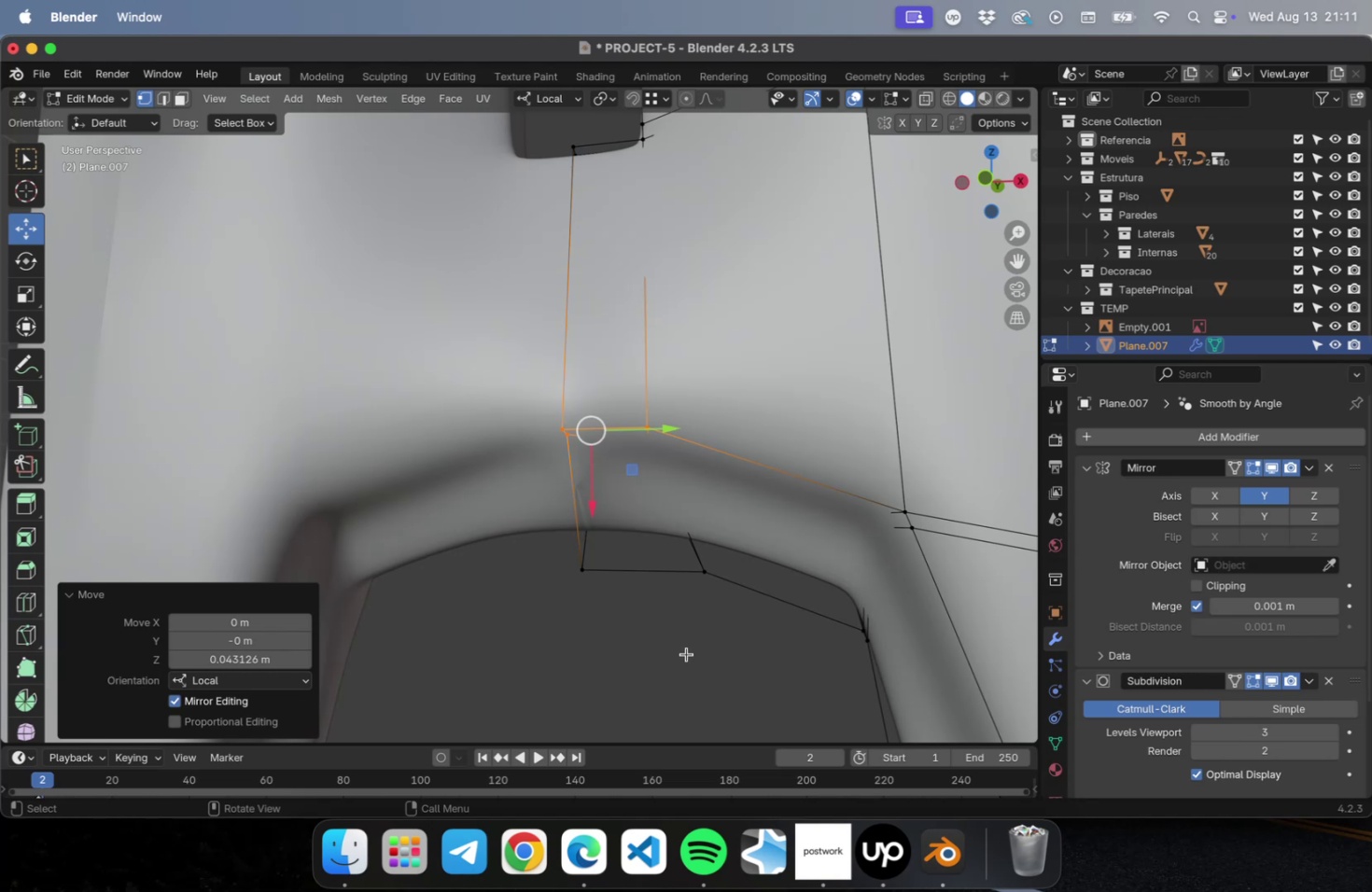 
hold_key(key=ShiftLeft, duration=0.6)
 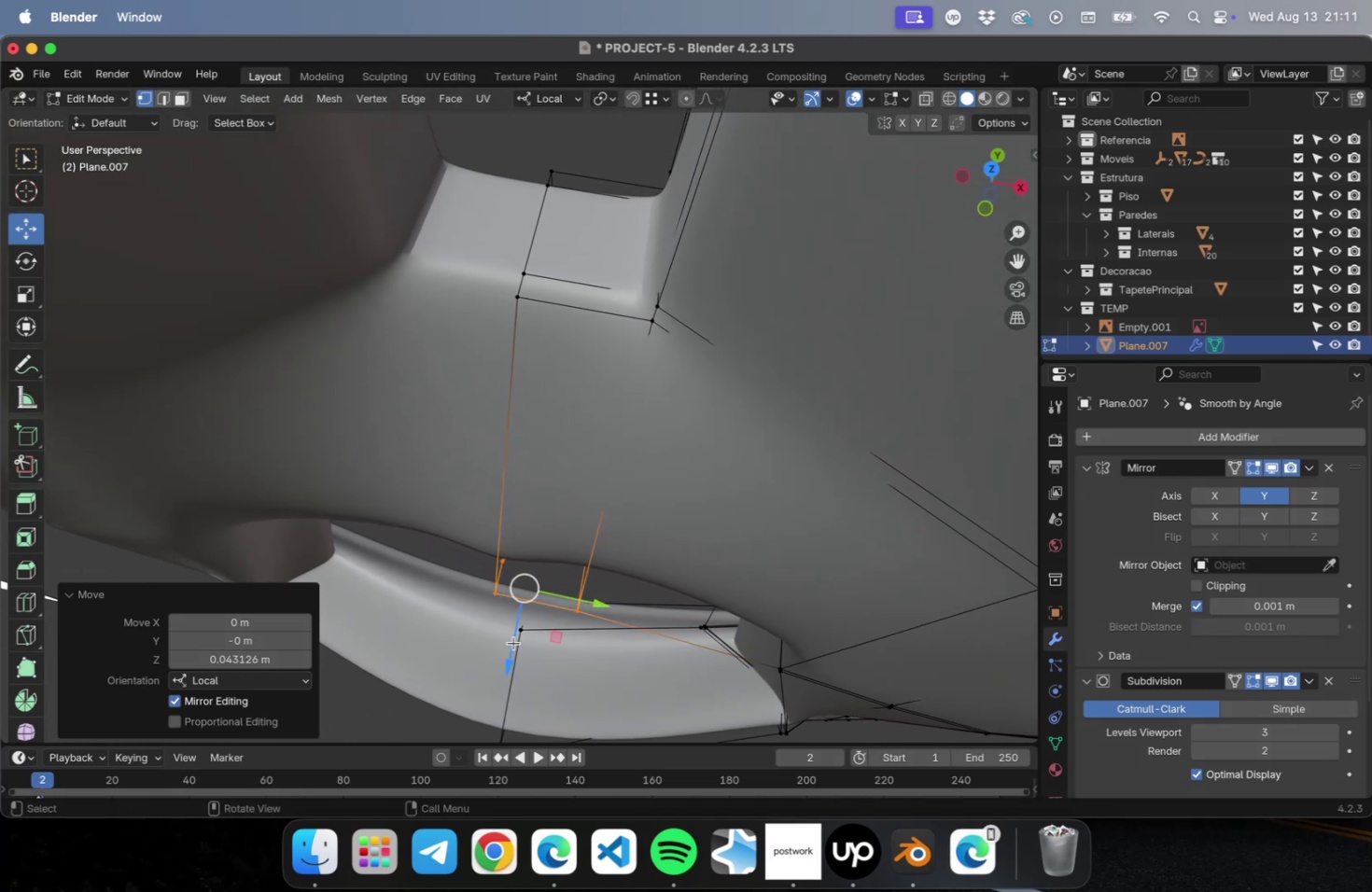 
left_click_drag(start_coordinate=[513, 642], to_coordinate=[471, 579])
 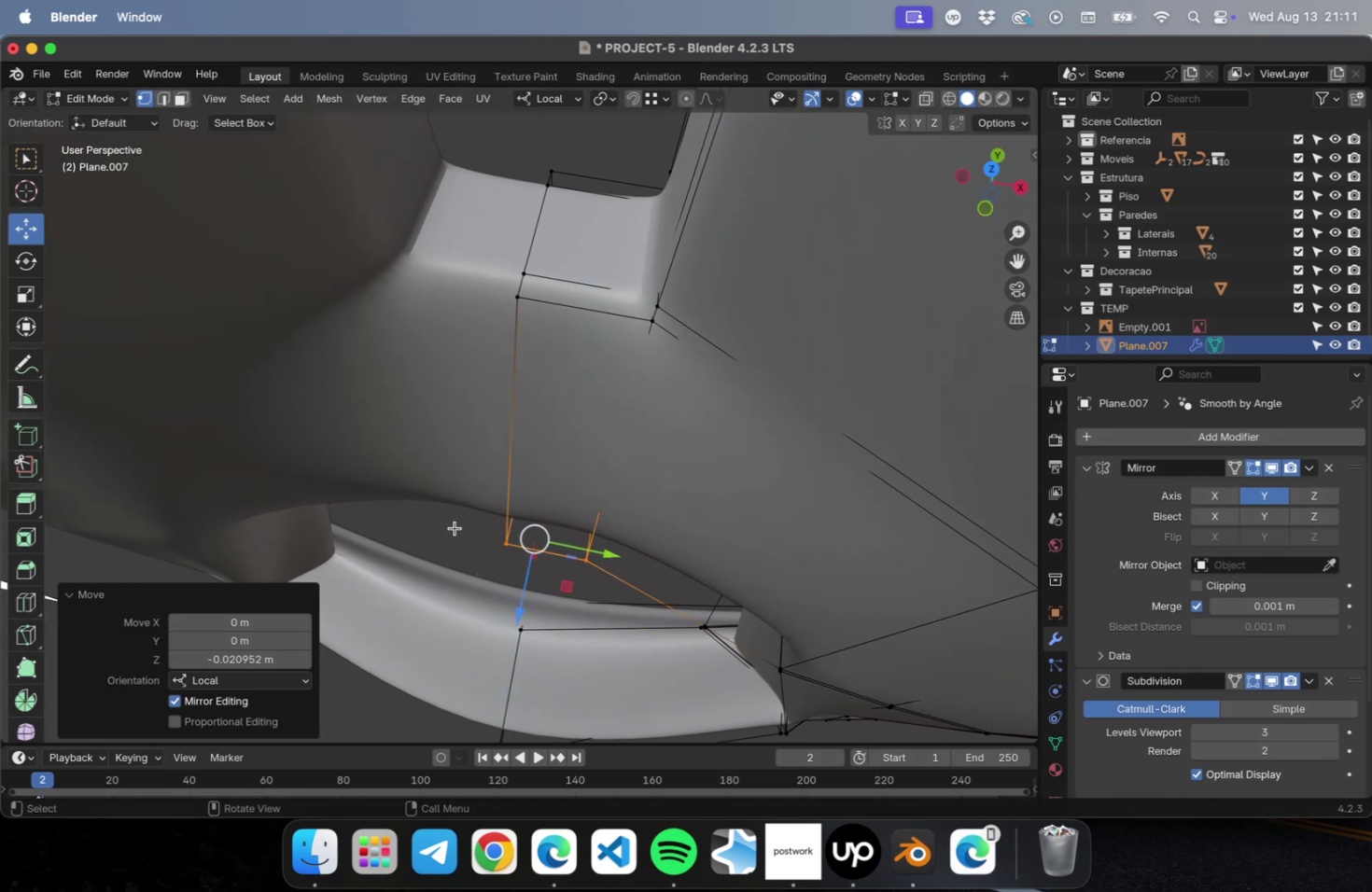 
left_click_drag(start_coordinate=[455, 527], to_coordinate=[517, 582])
 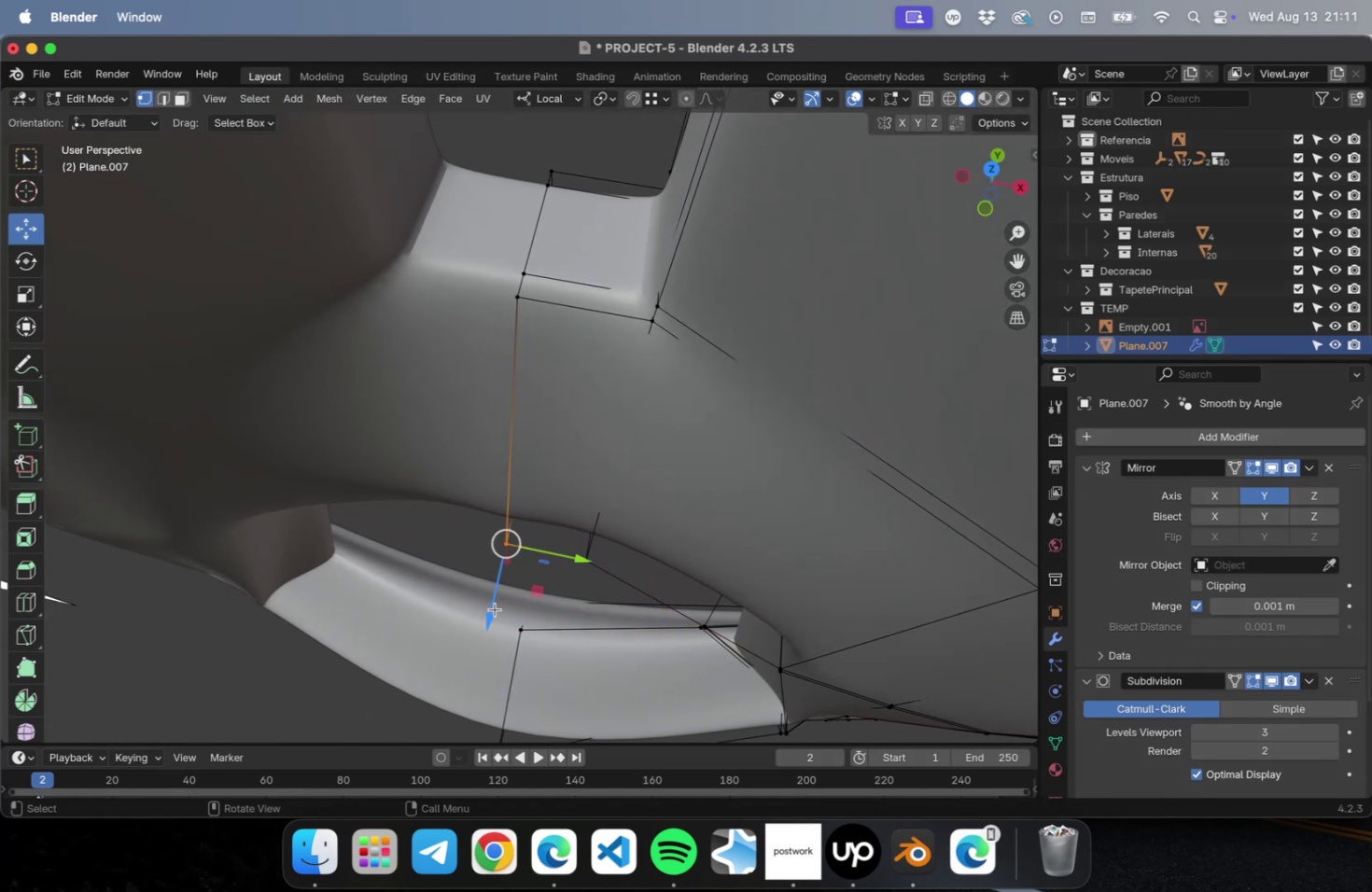 
left_click_drag(start_coordinate=[495, 608], to_coordinate=[500, 579])
 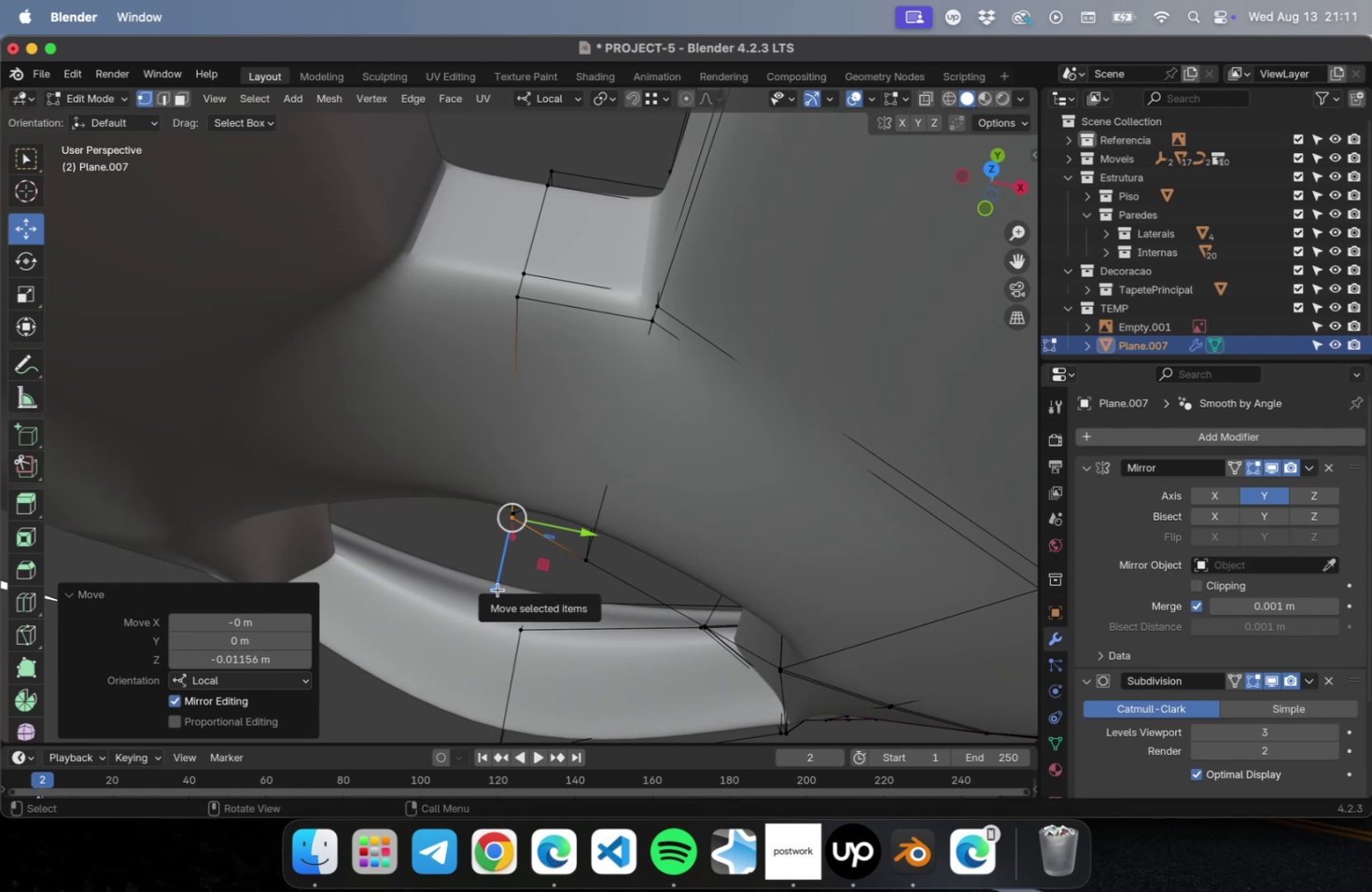 
key(Meta+S)
 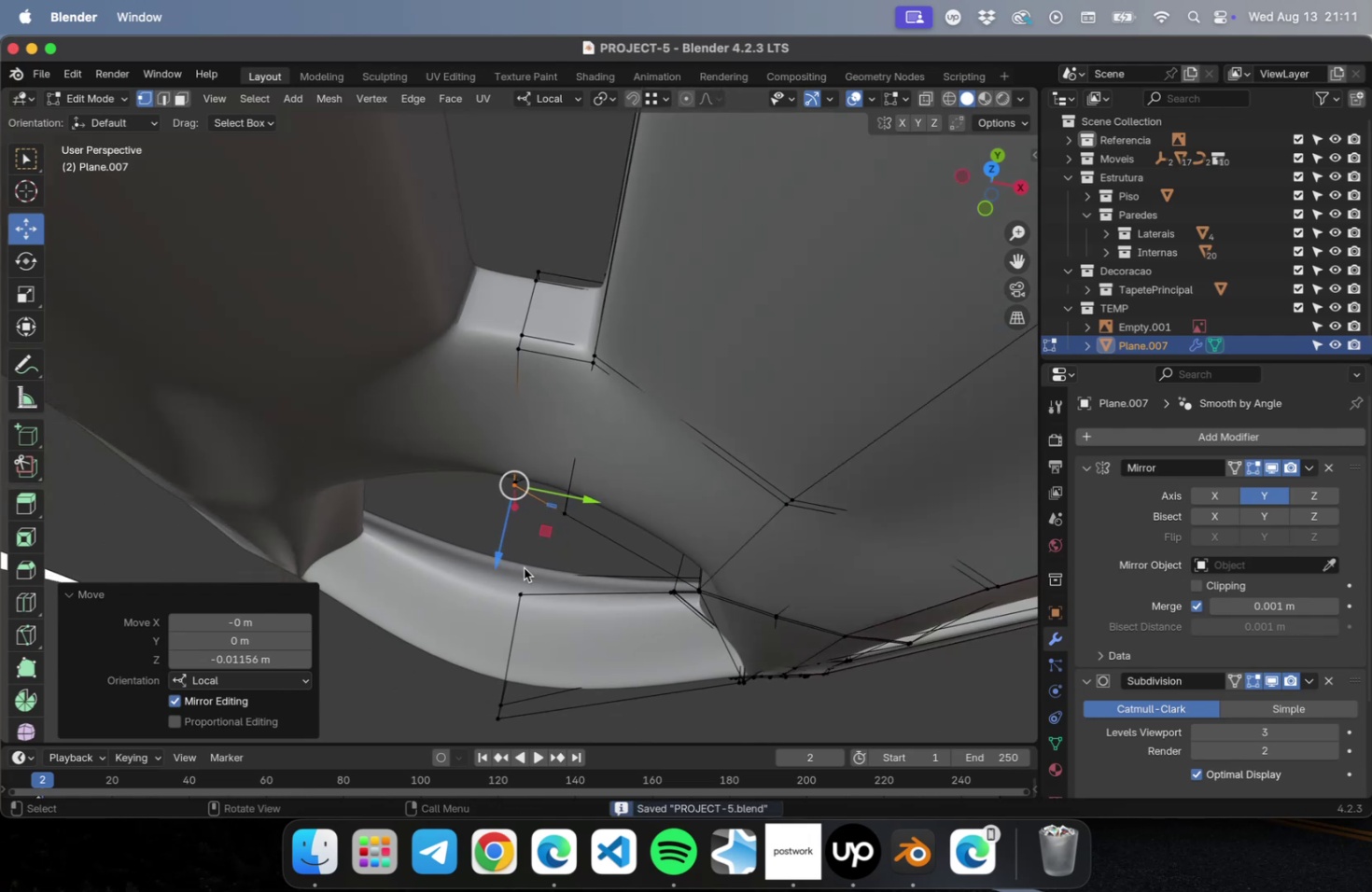 
scroll: coordinate [524, 567], scroll_direction: down, amount: 4.0
 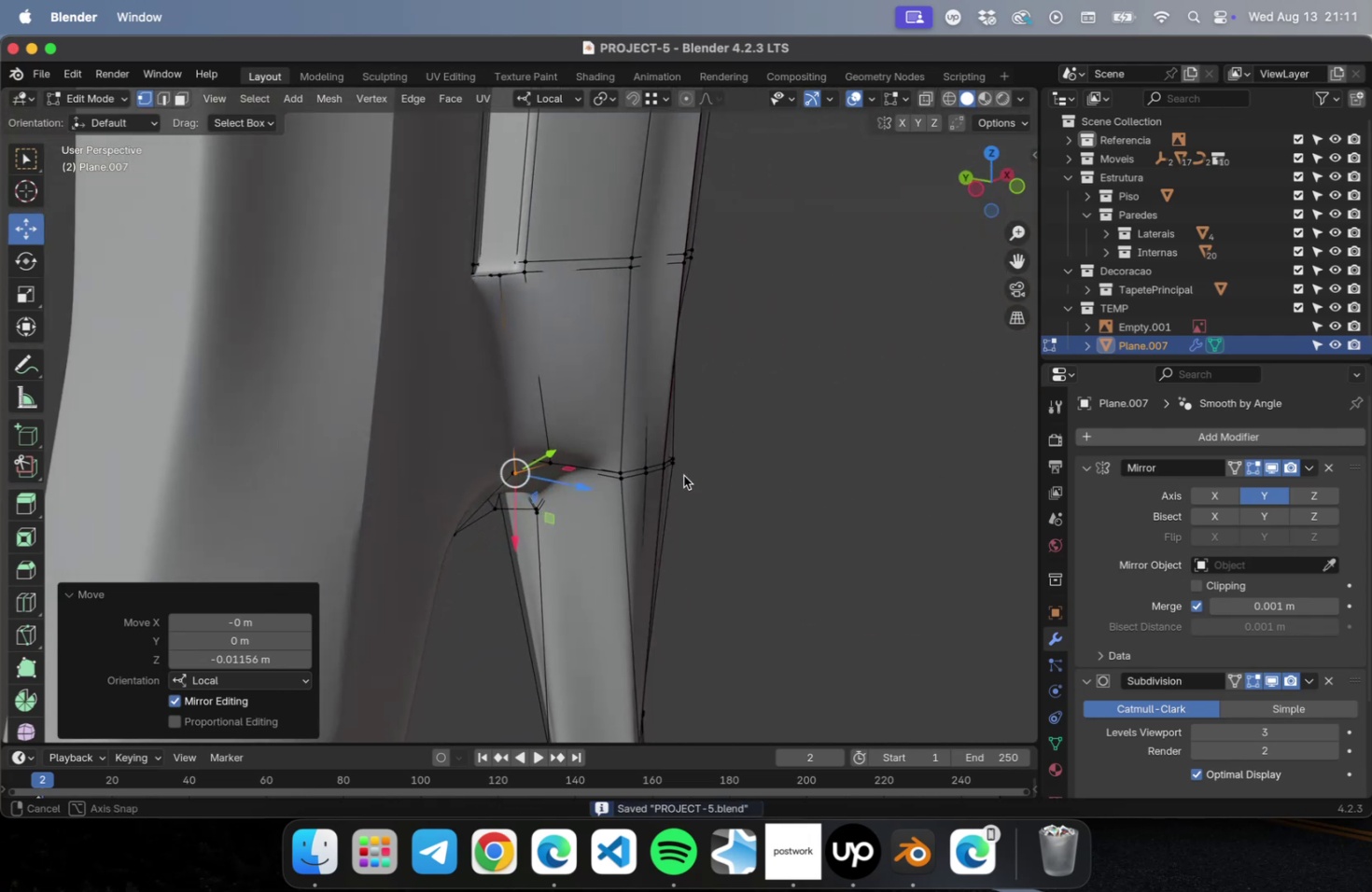 
hold_key(key=ShiftLeft, duration=0.7)
 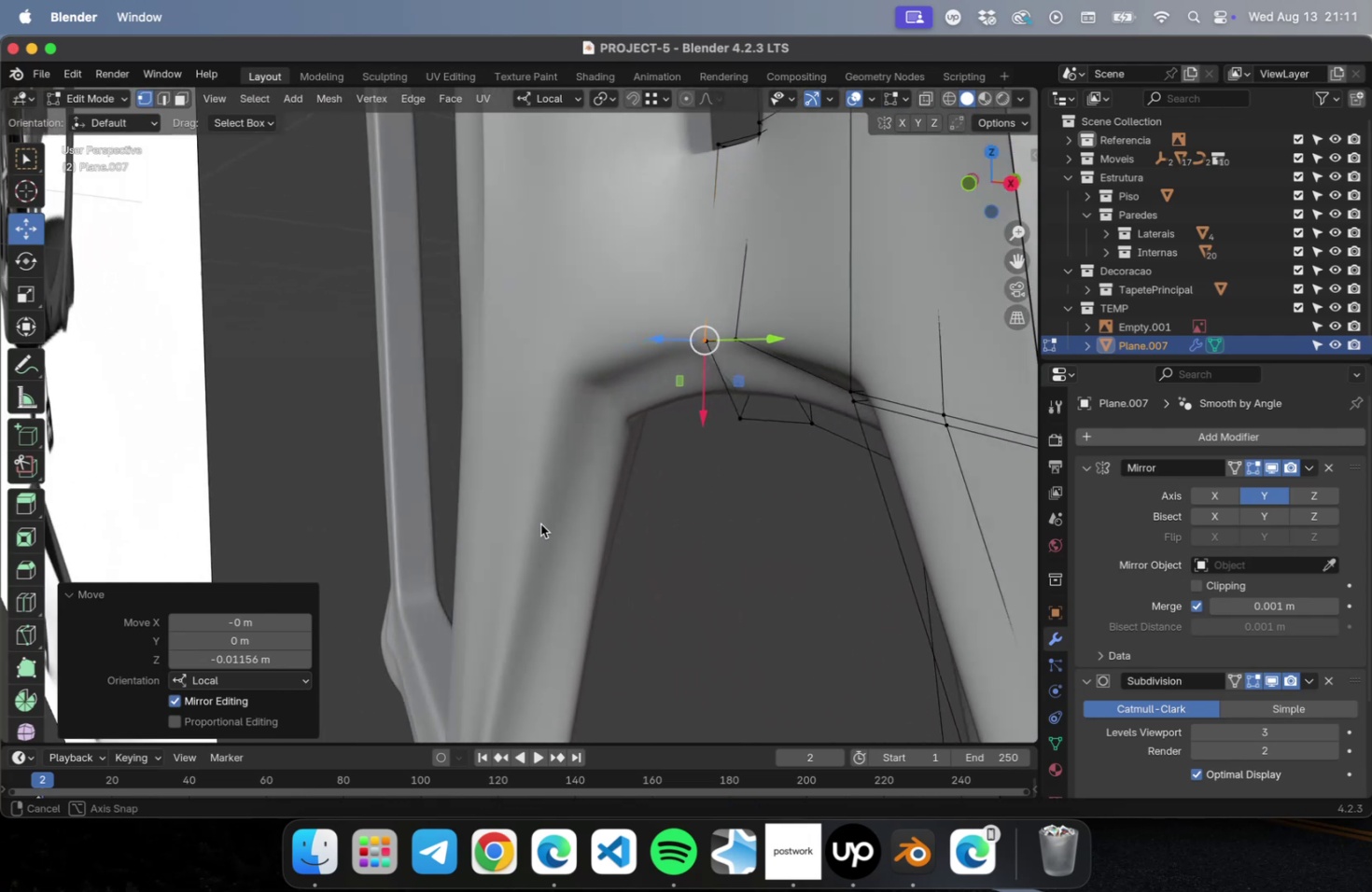 
hold_key(key=ShiftLeft, duration=0.41)
 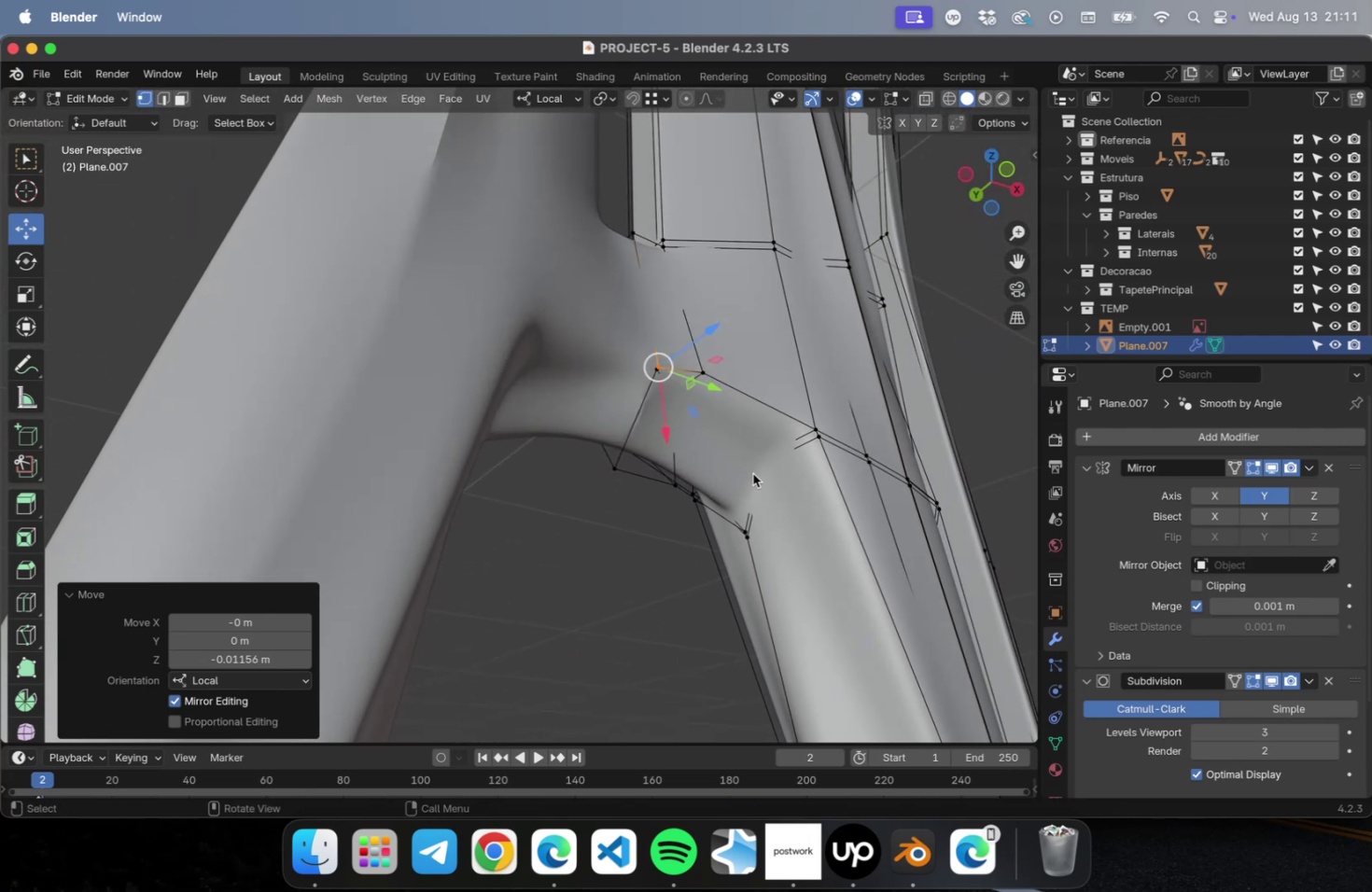 
key(Meta+R)
 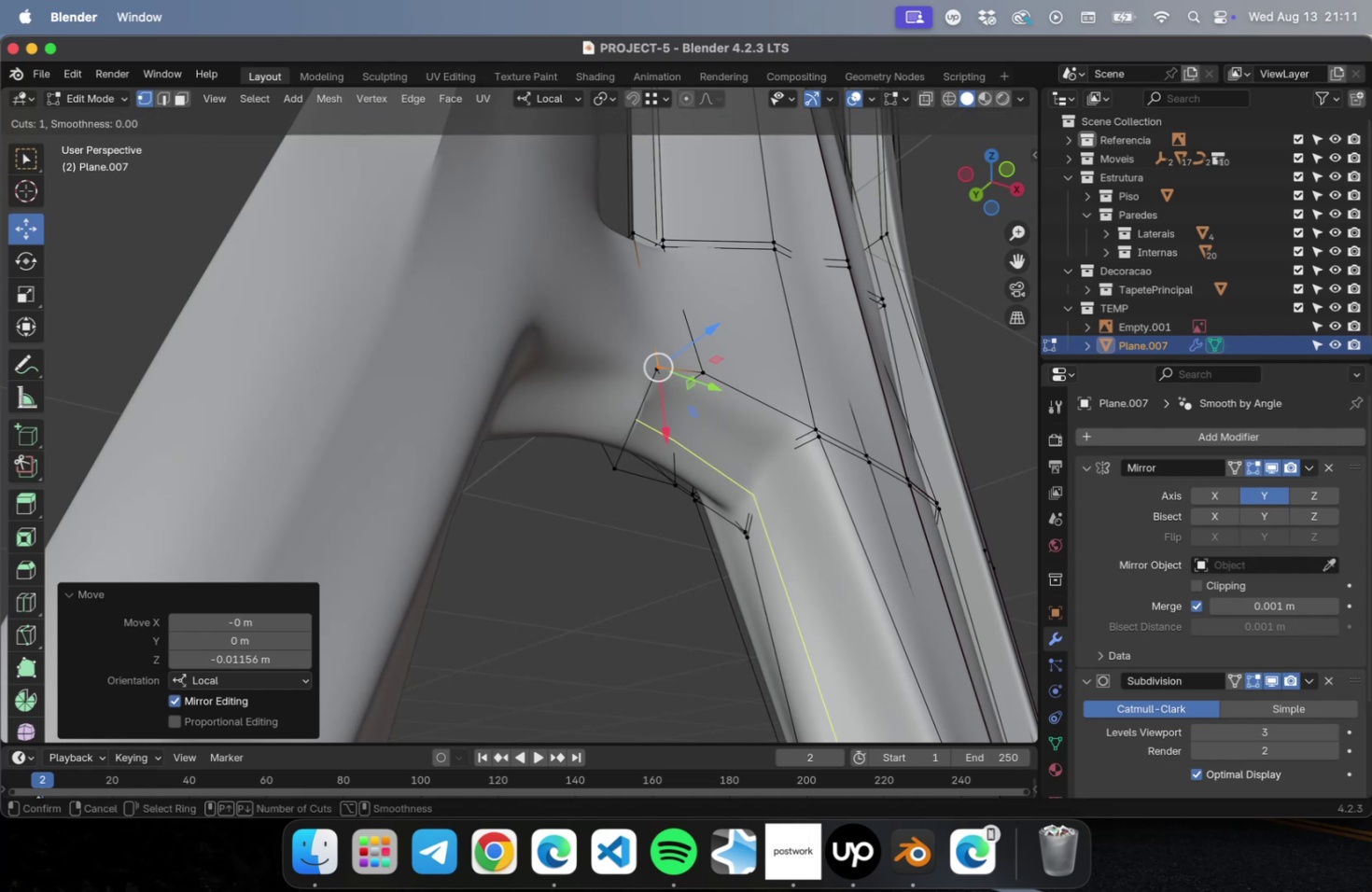 
left_click([750, 466])
 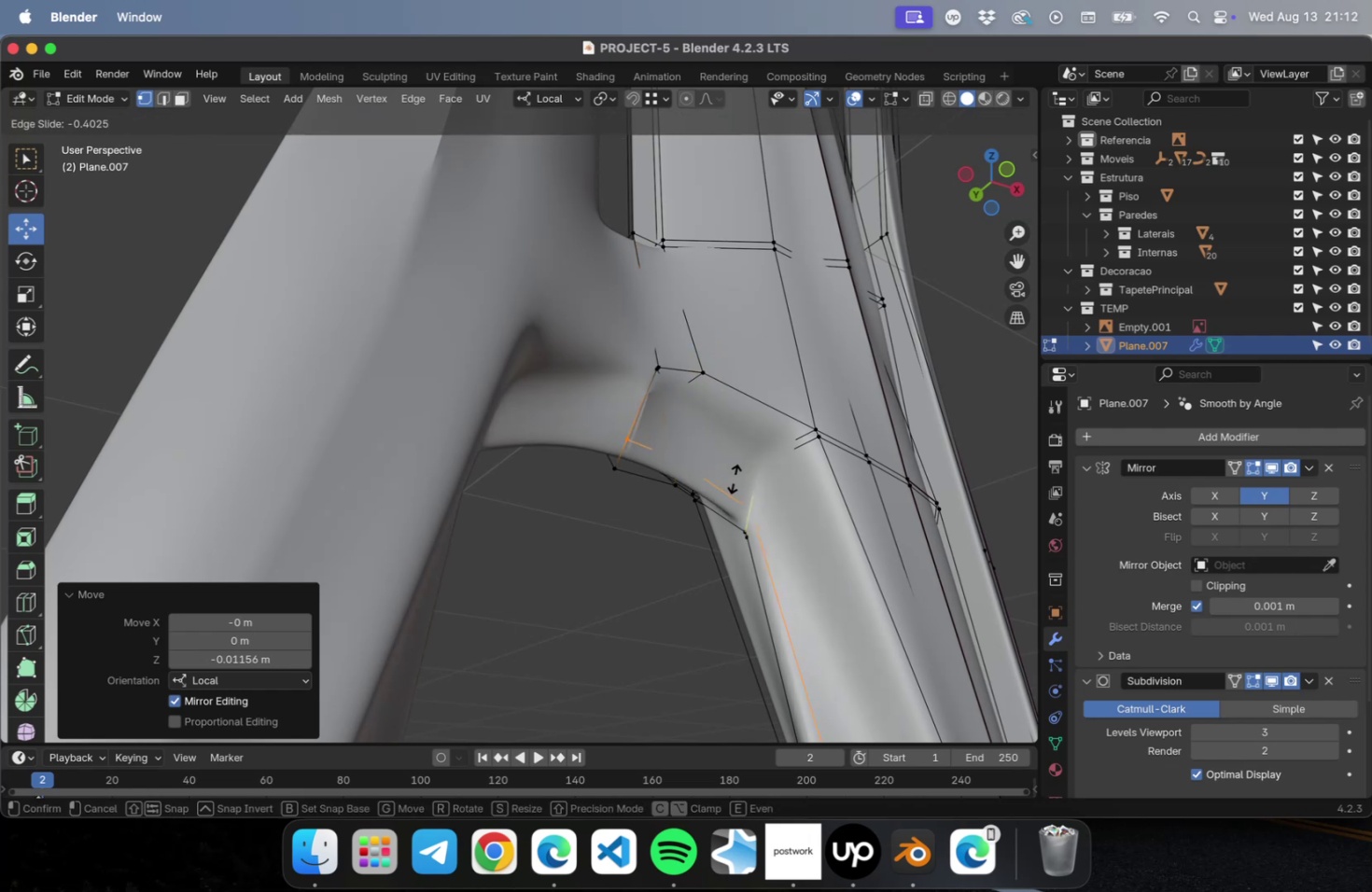 
left_click([734, 478])
 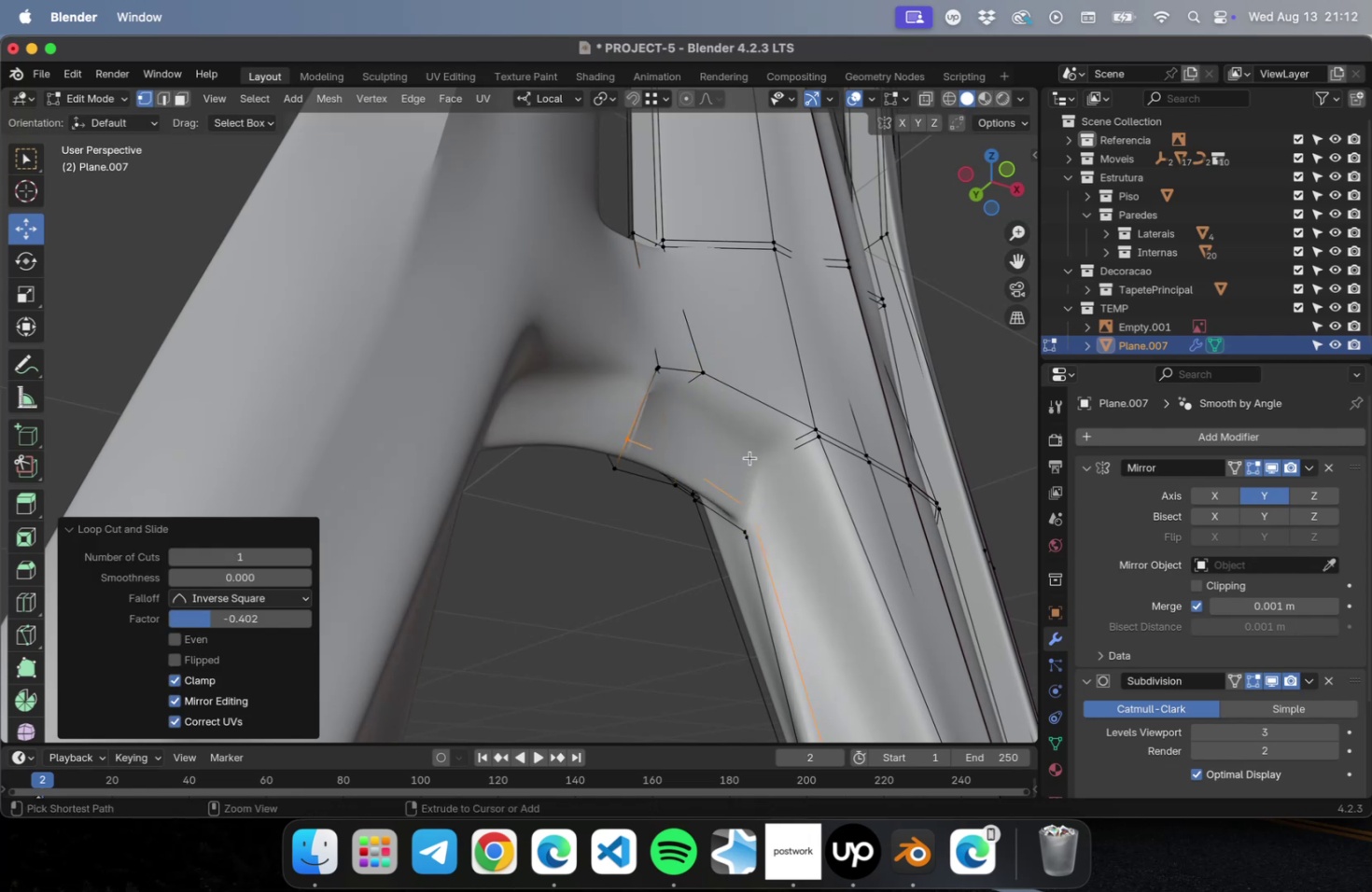 
key(Meta+CommandLeft)
 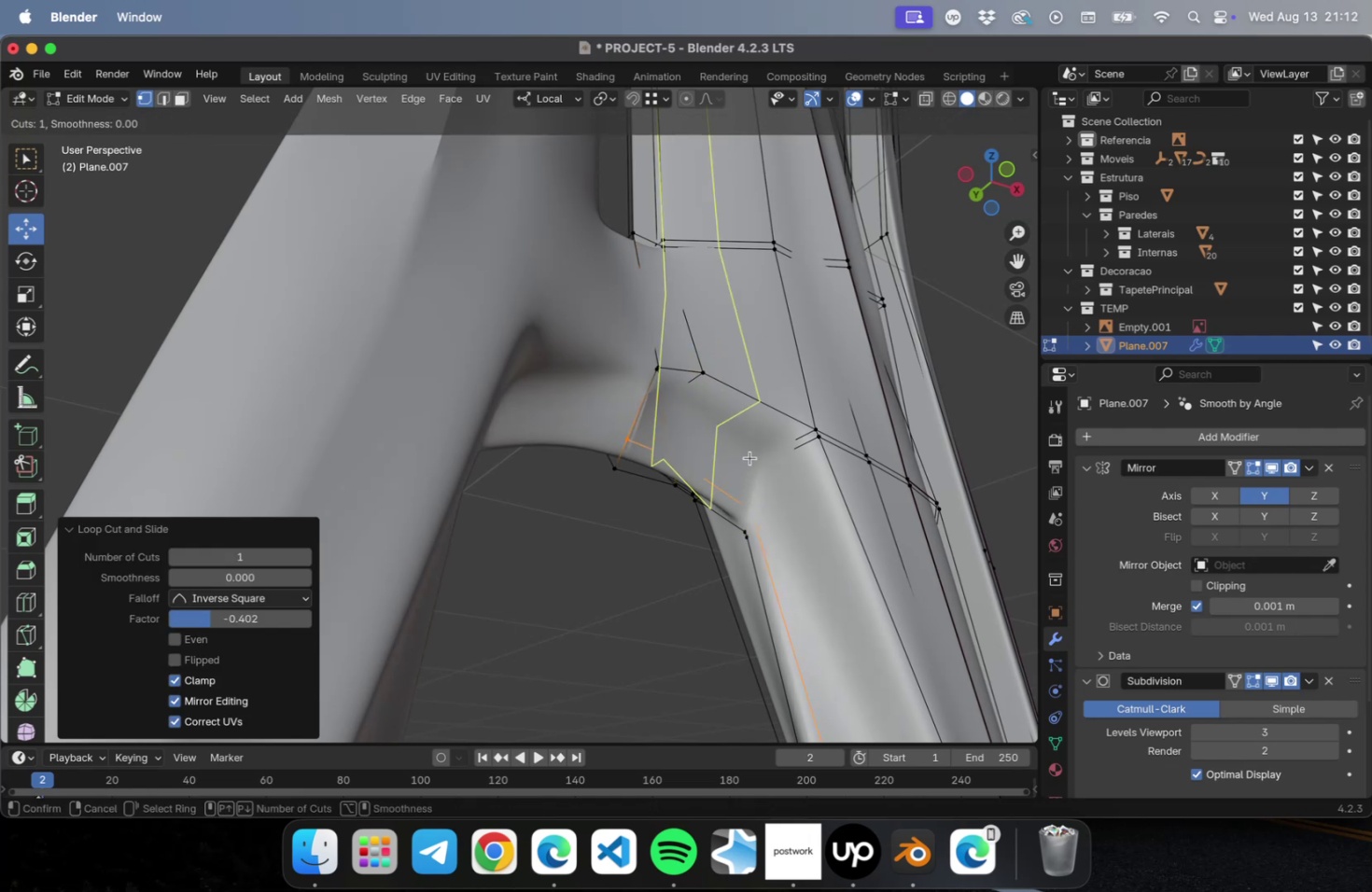 
key(Meta+R)
 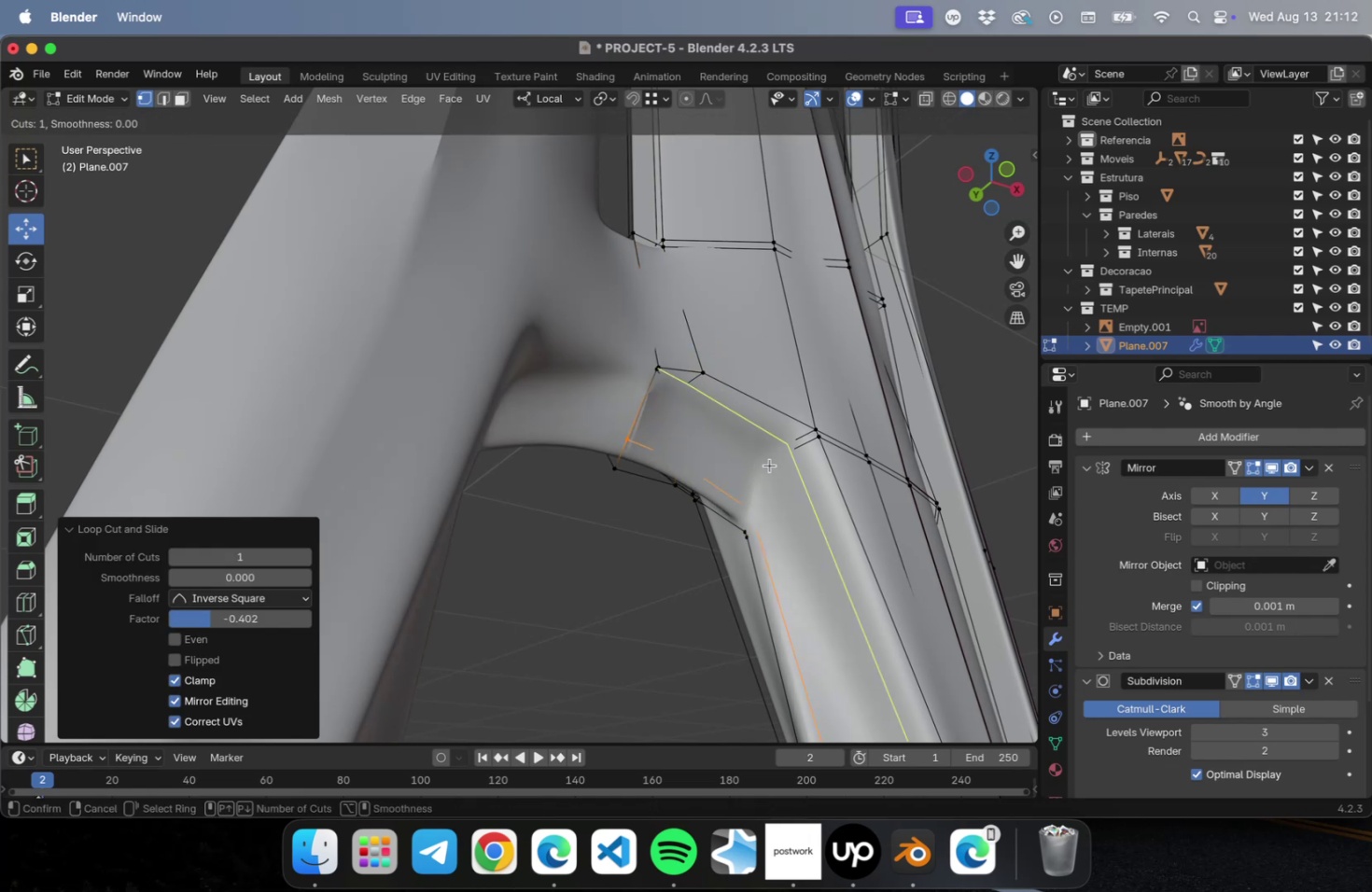 
left_click([769, 465])
 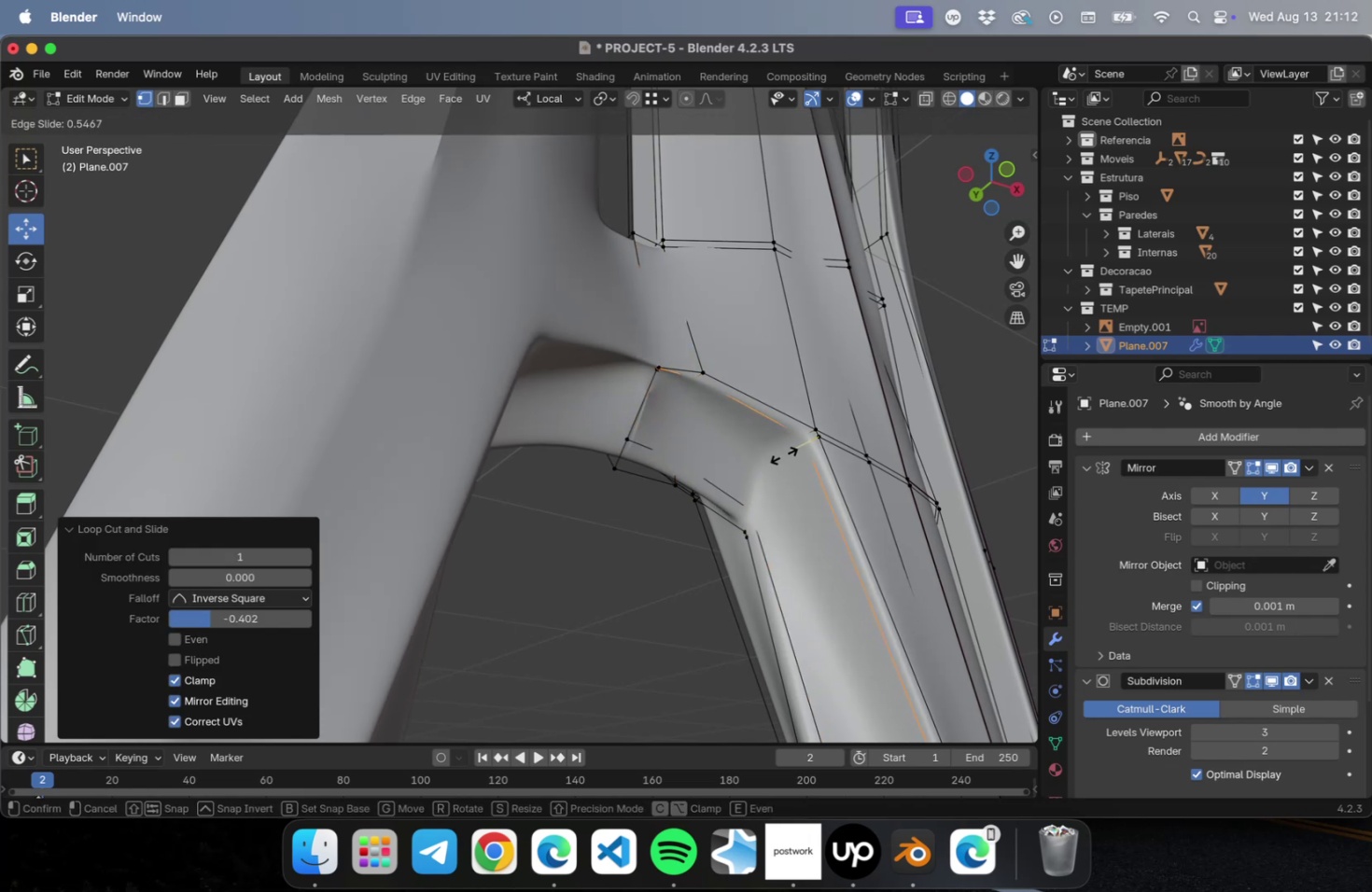 
left_click([783, 454])
 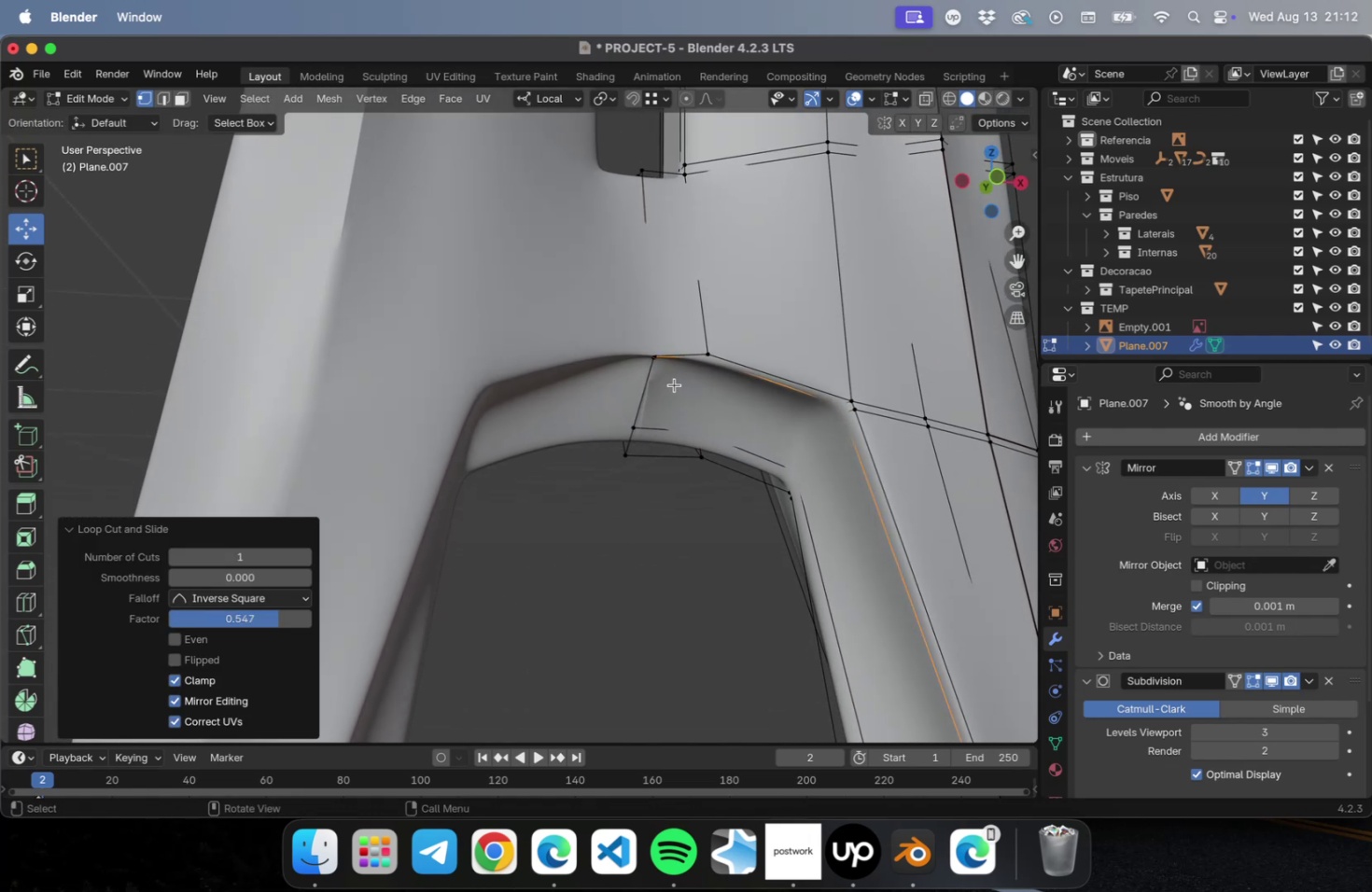 
key(Meta+Z)
 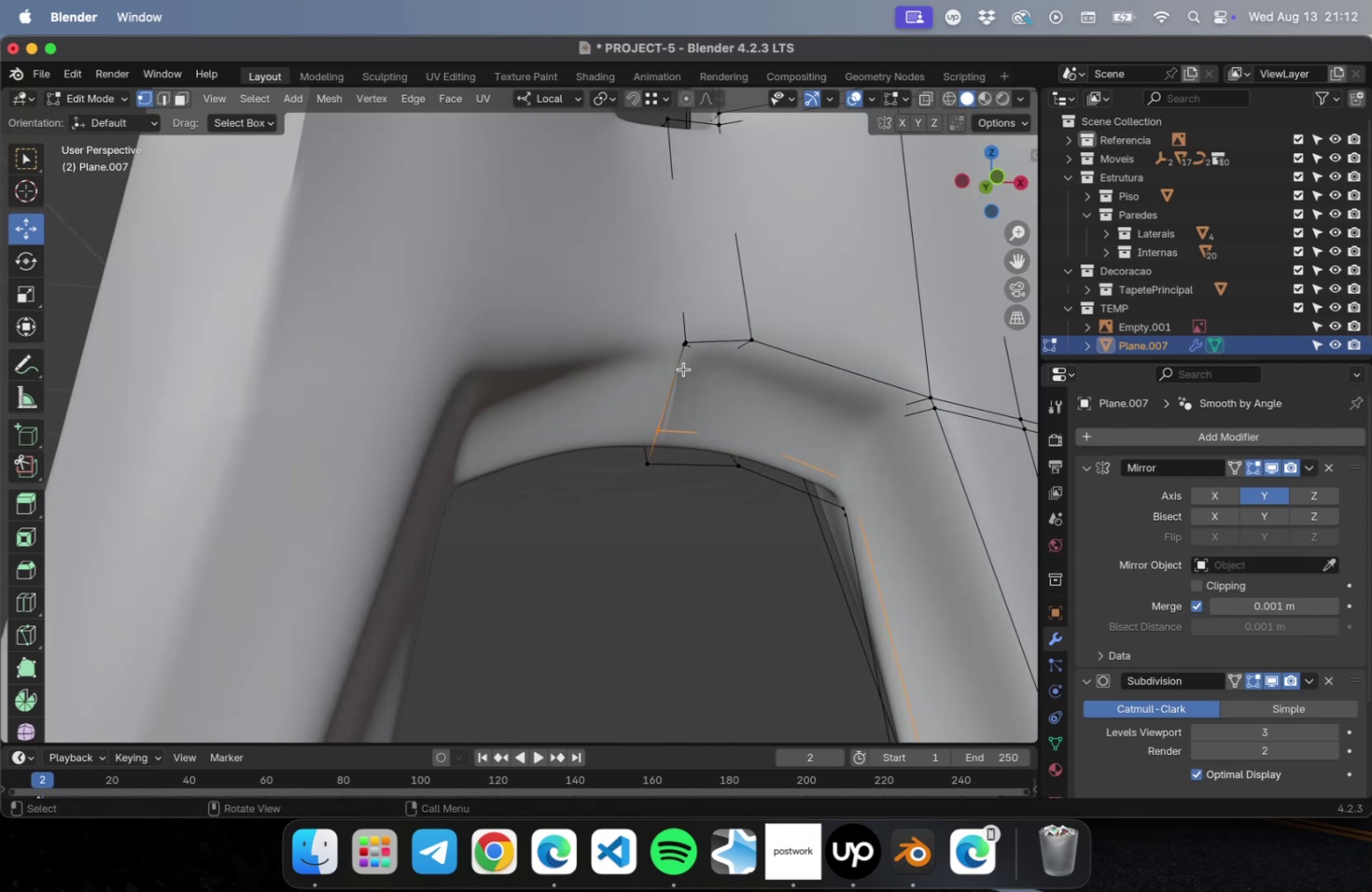 
scroll: coordinate [683, 369], scroll_direction: up, amount: 2.0
 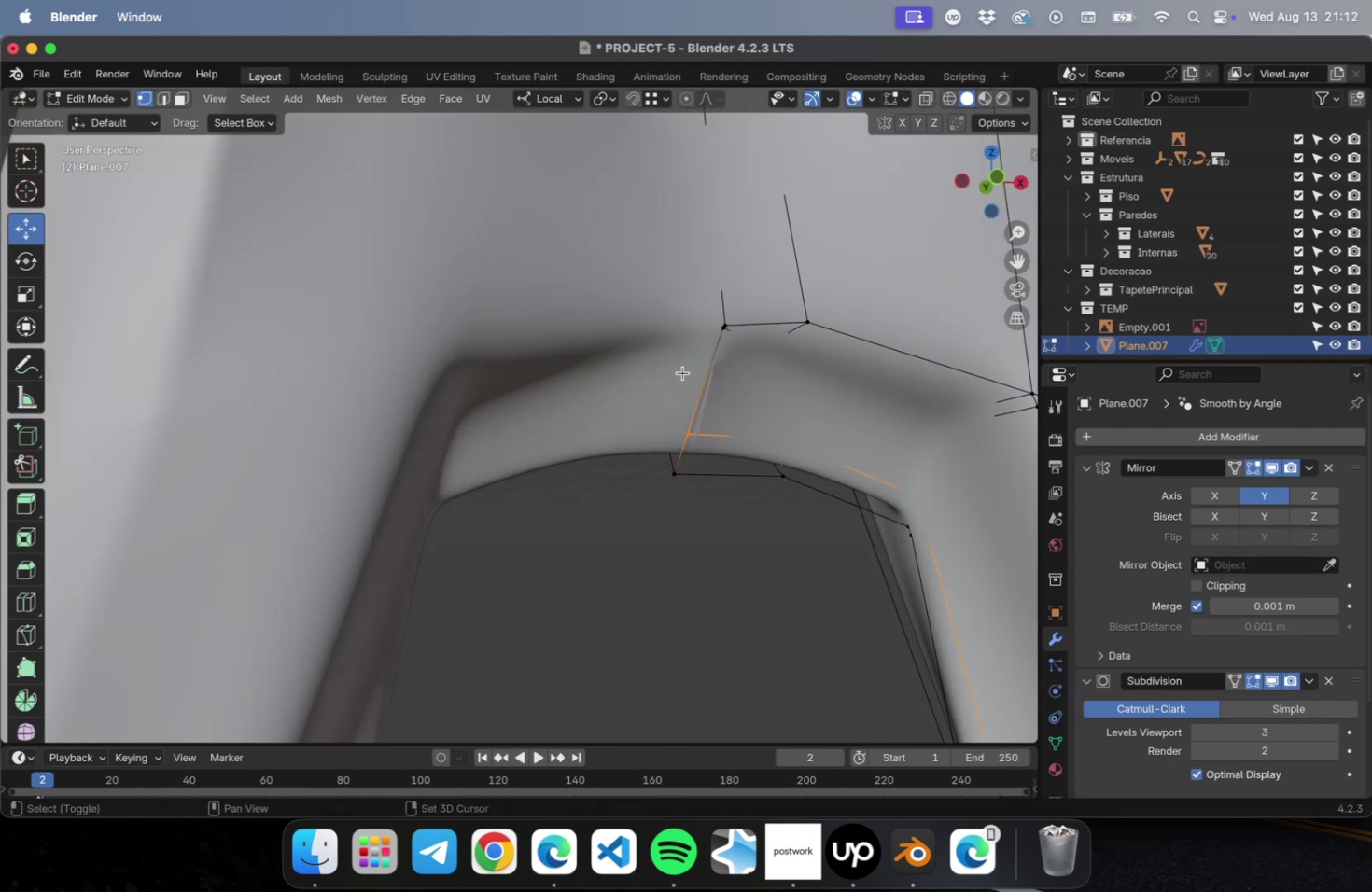 
hold_key(key=ShiftLeft, duration=0.53)
 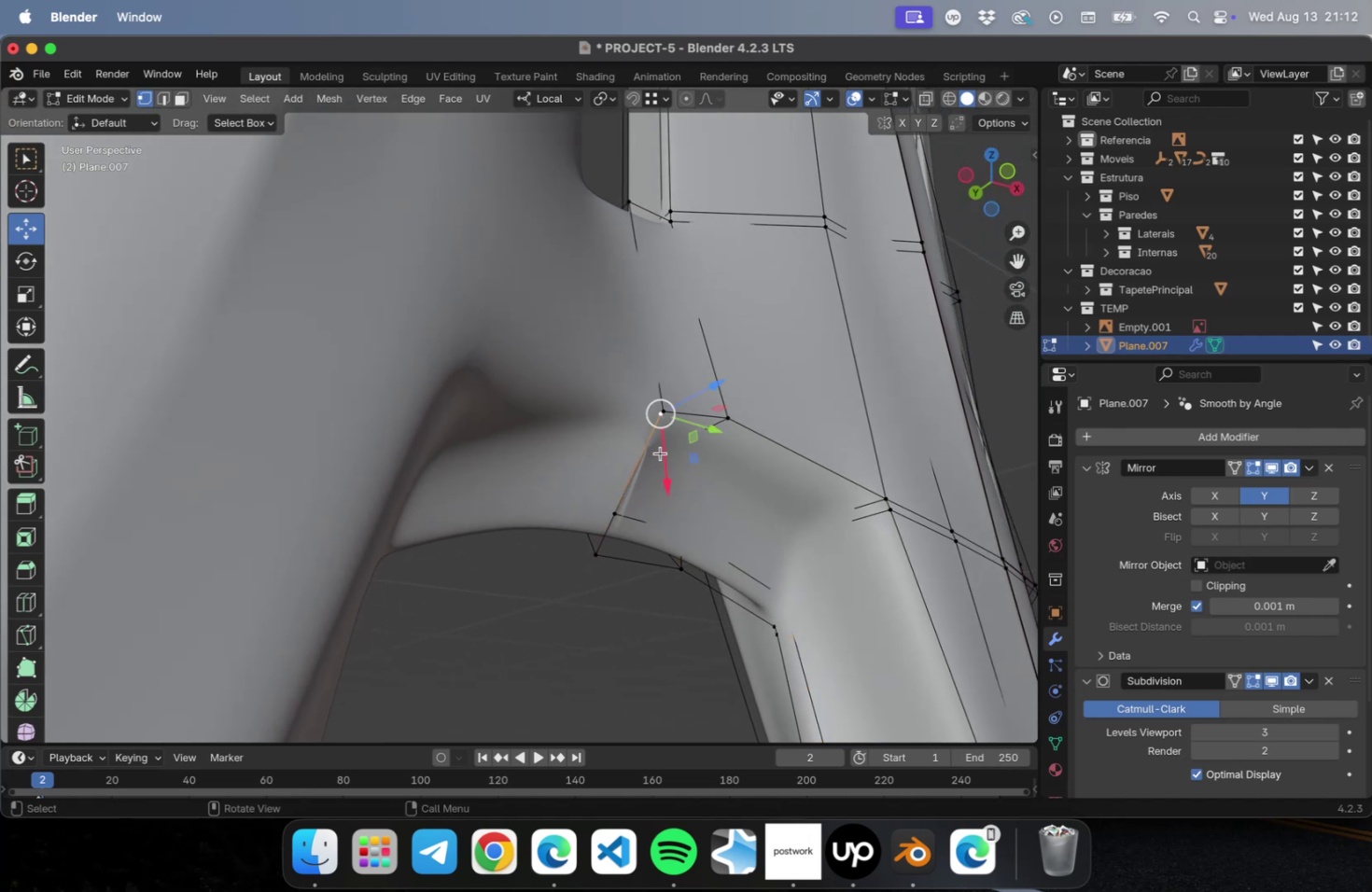 
left_click_drag(start_coordinate=[715, 388], to_coordinate=[688, 406])
 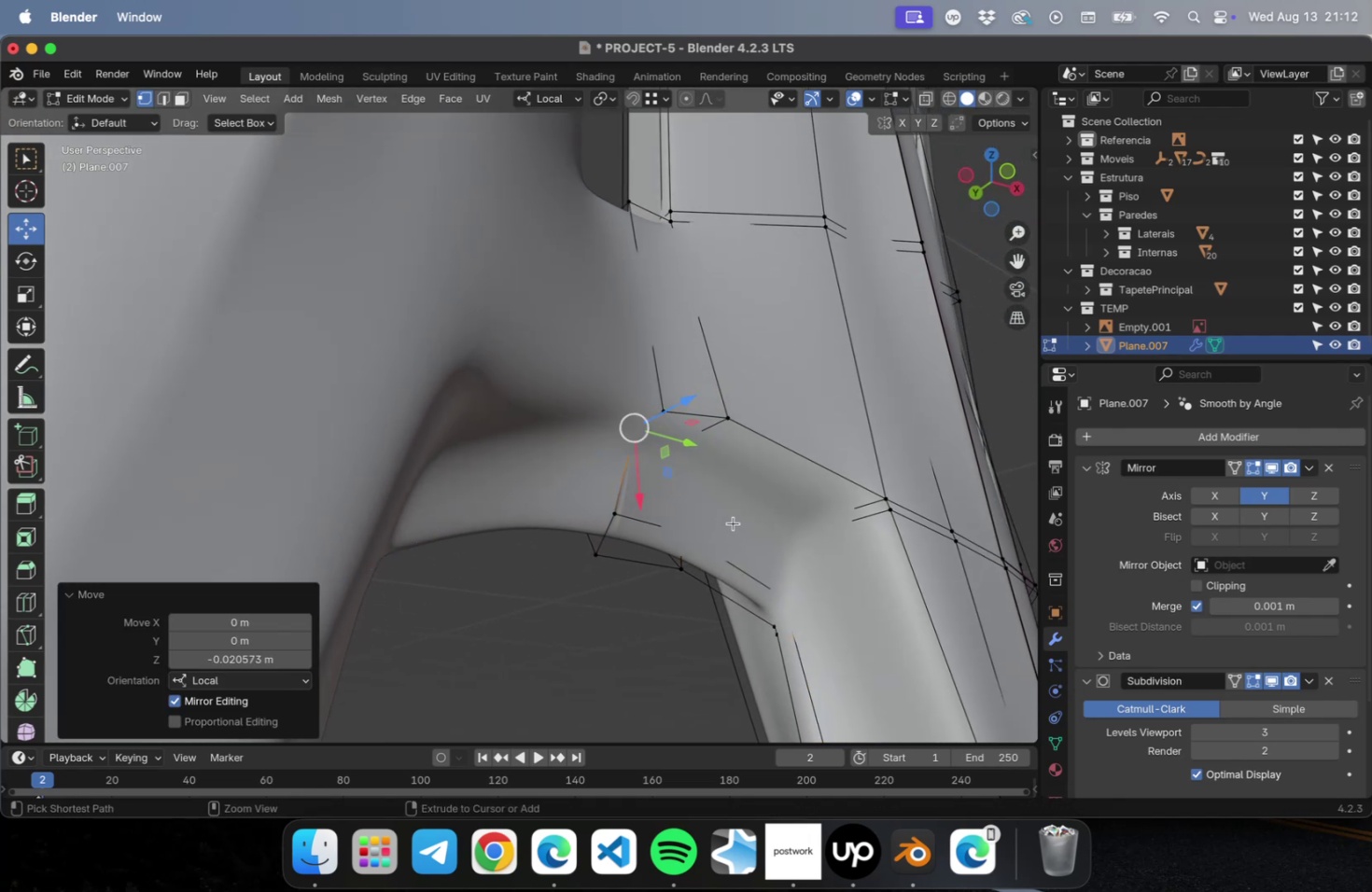 
key(Meta+R)
 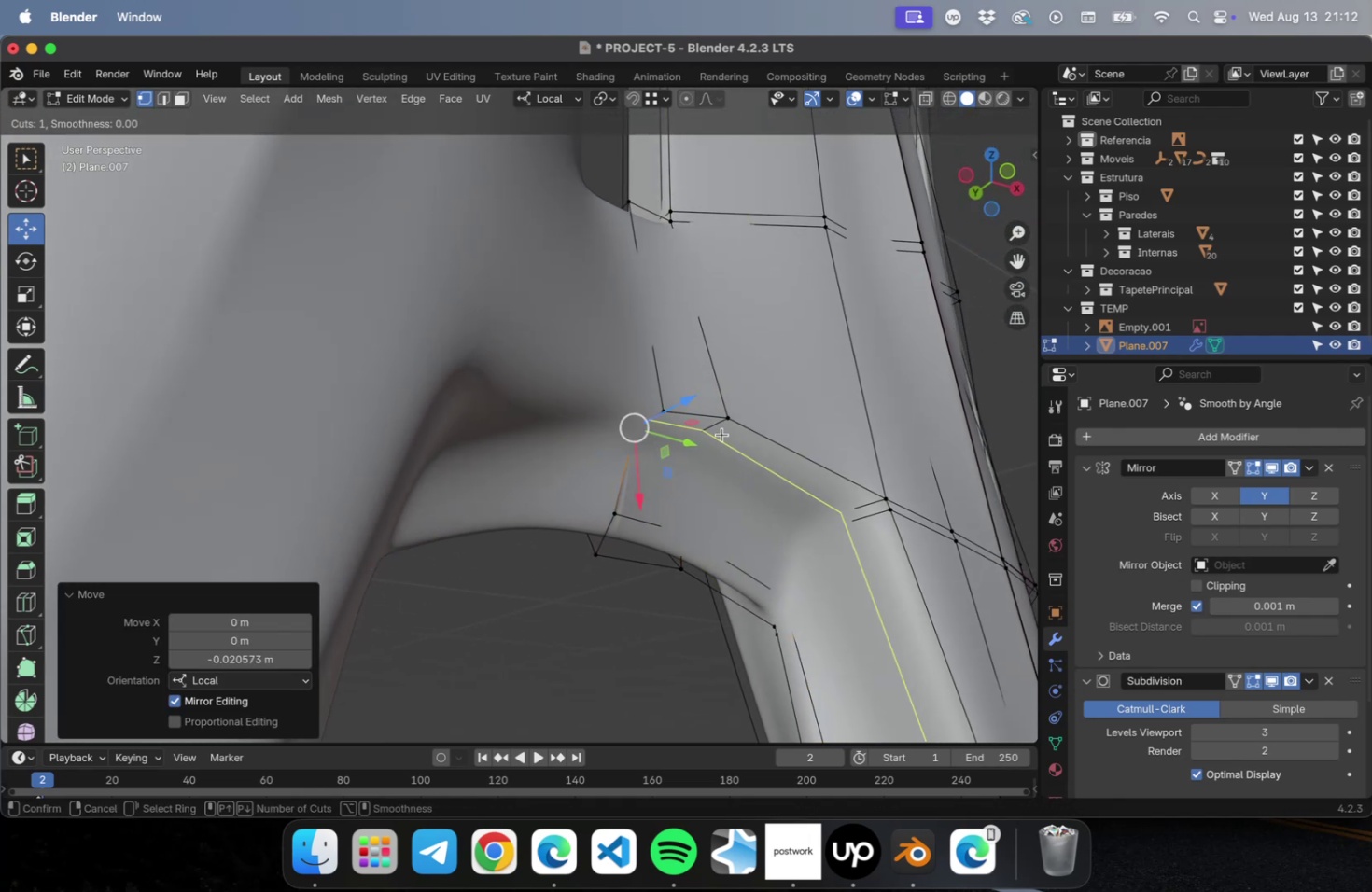 
left_click([721, 434])
 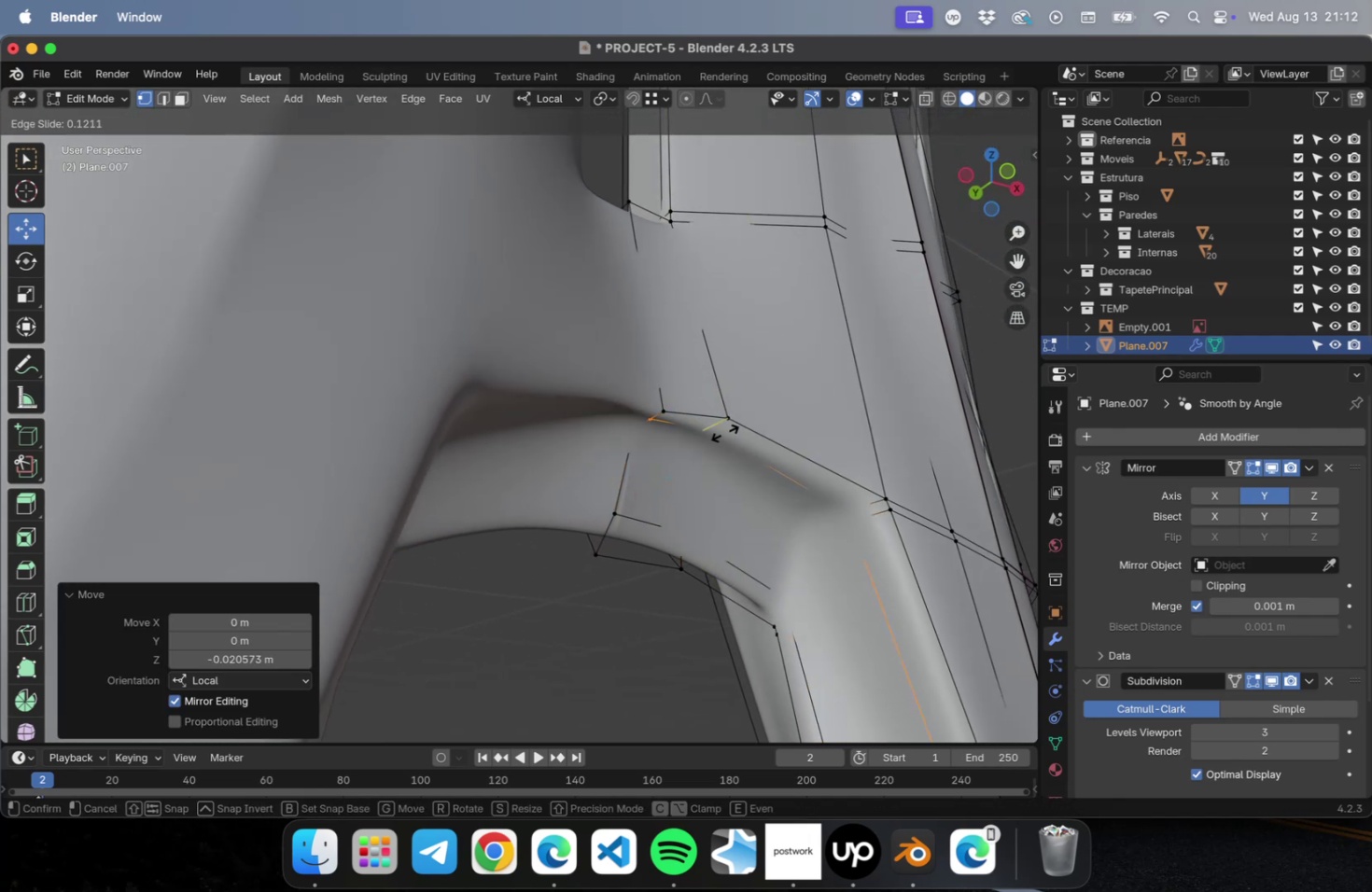 
left_click([724, 432])
 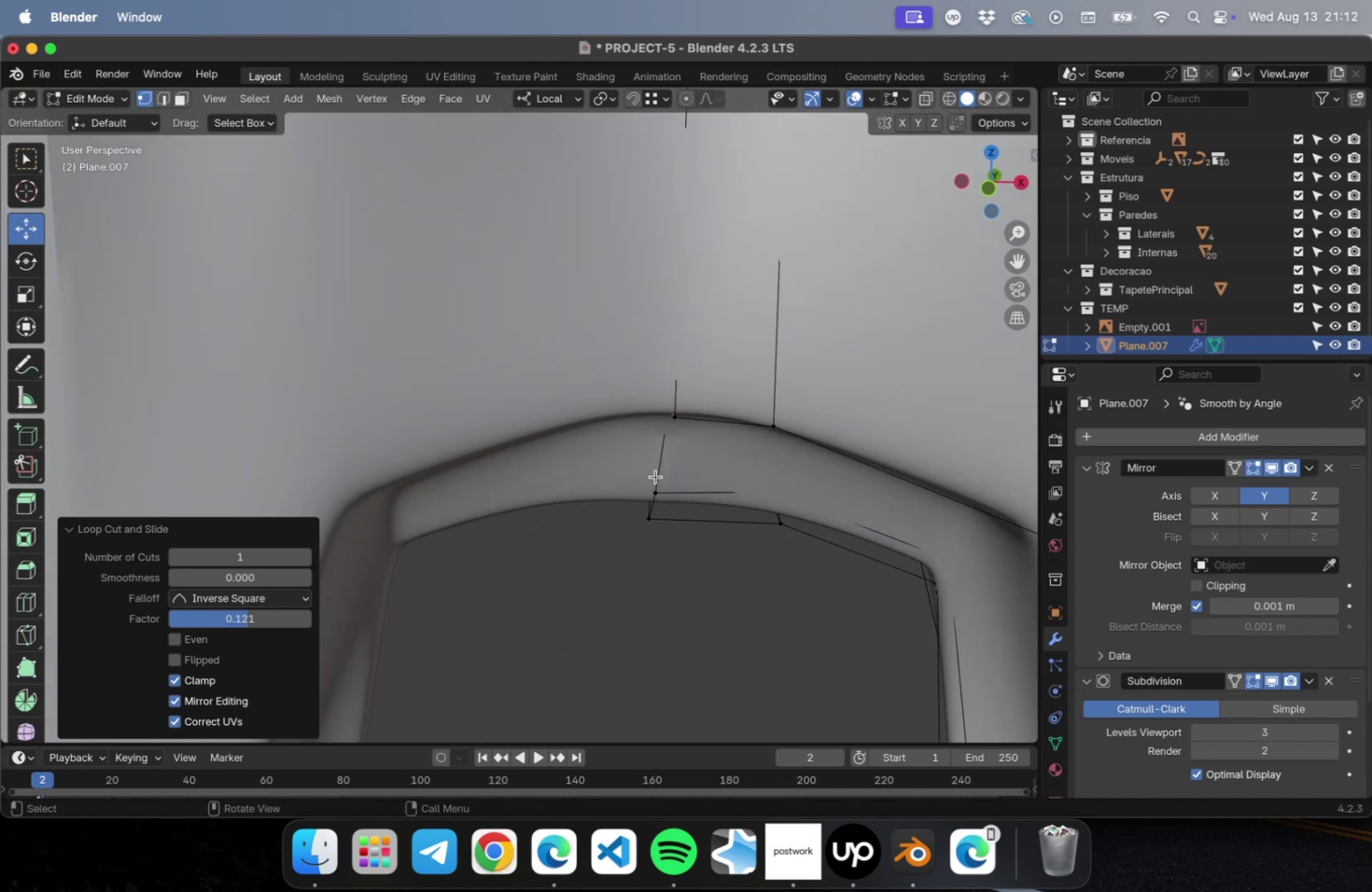 
scroll: coordinate [679, 539], scroll_direction: down, amount: 16.0
 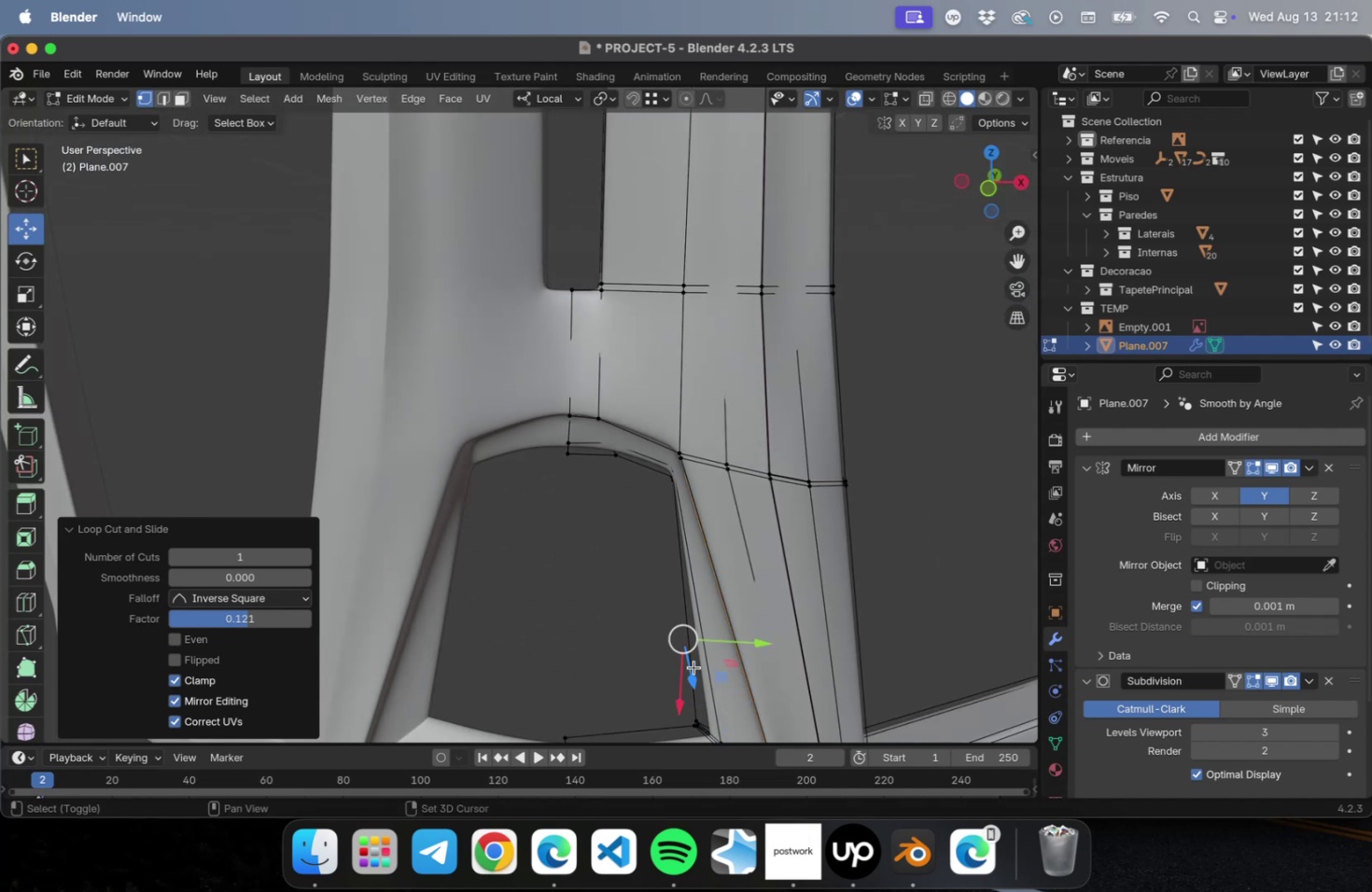 
hold_key(key=ShiftLeft, duration=0.47)
 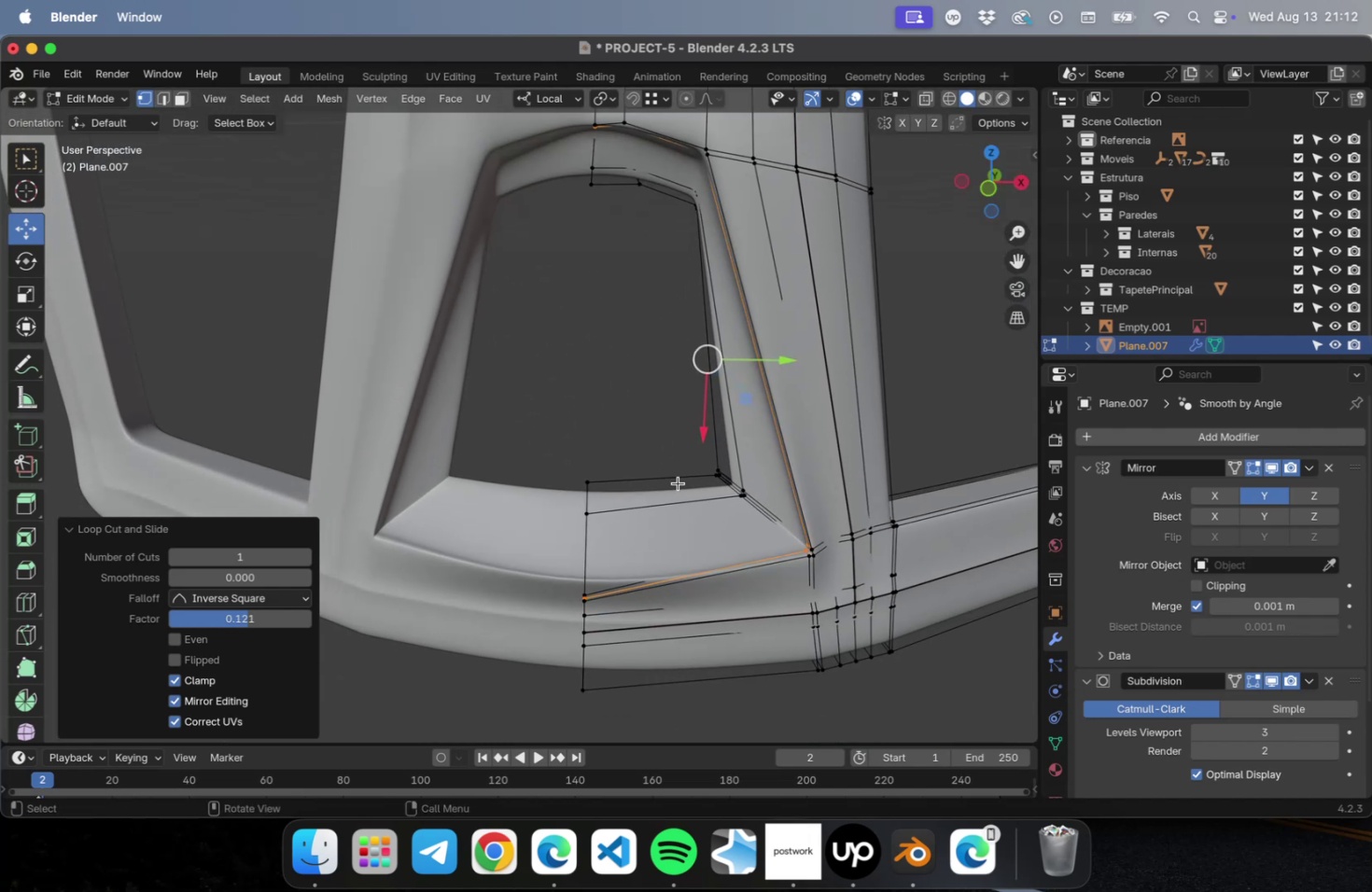 
key(Tab)
 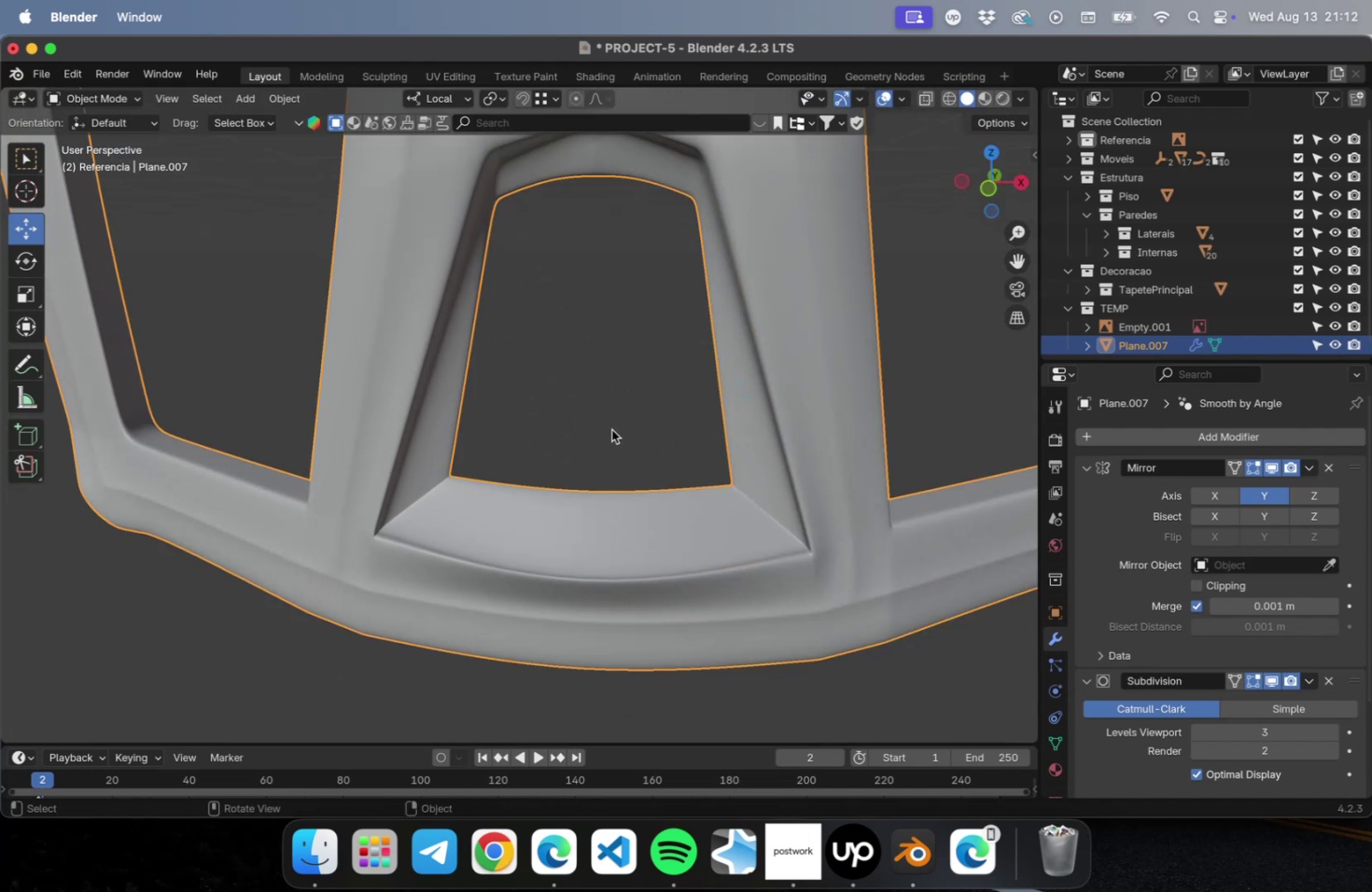 
left_click([611, 429])
 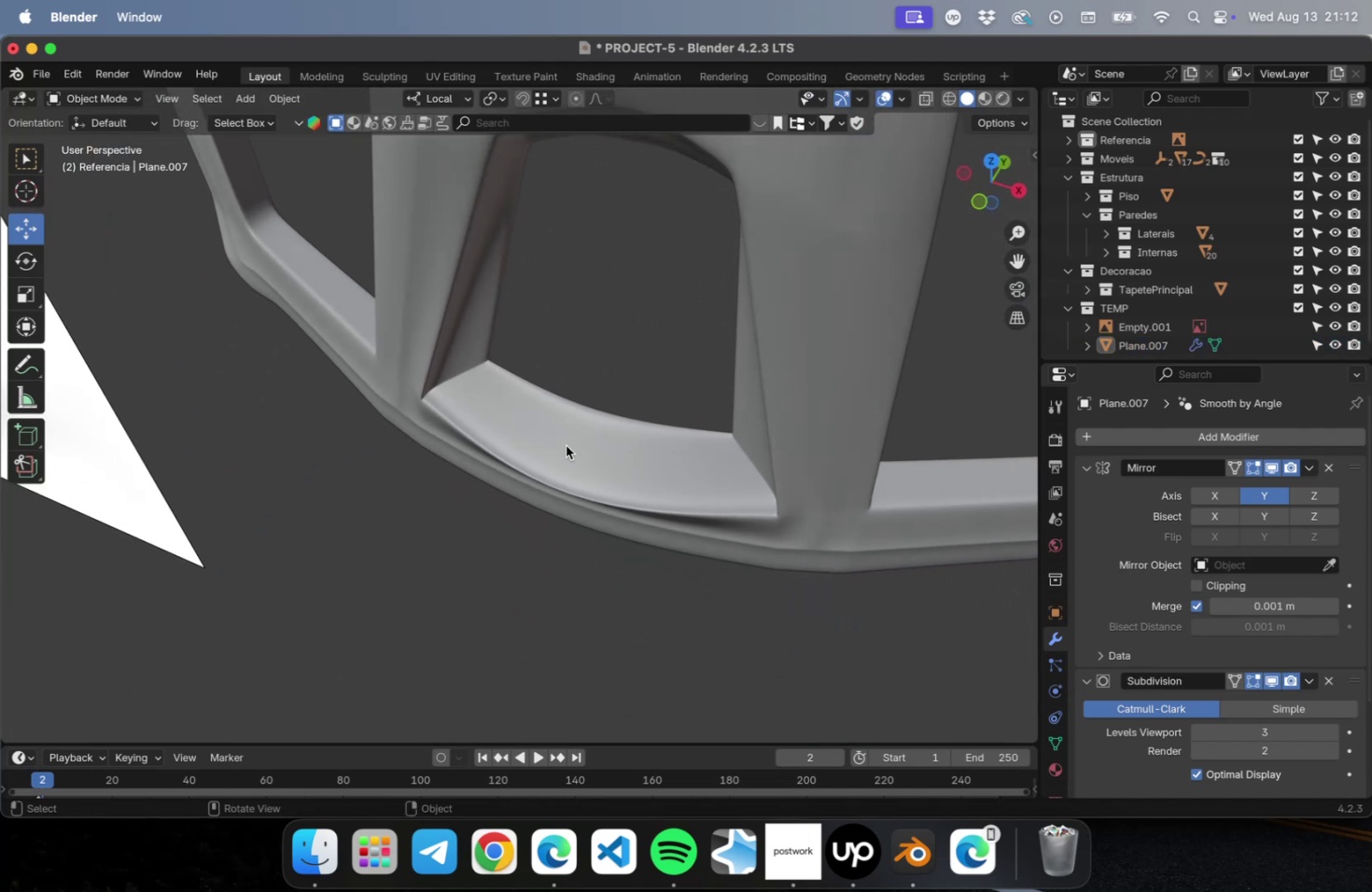 
left_click([566, 445])
 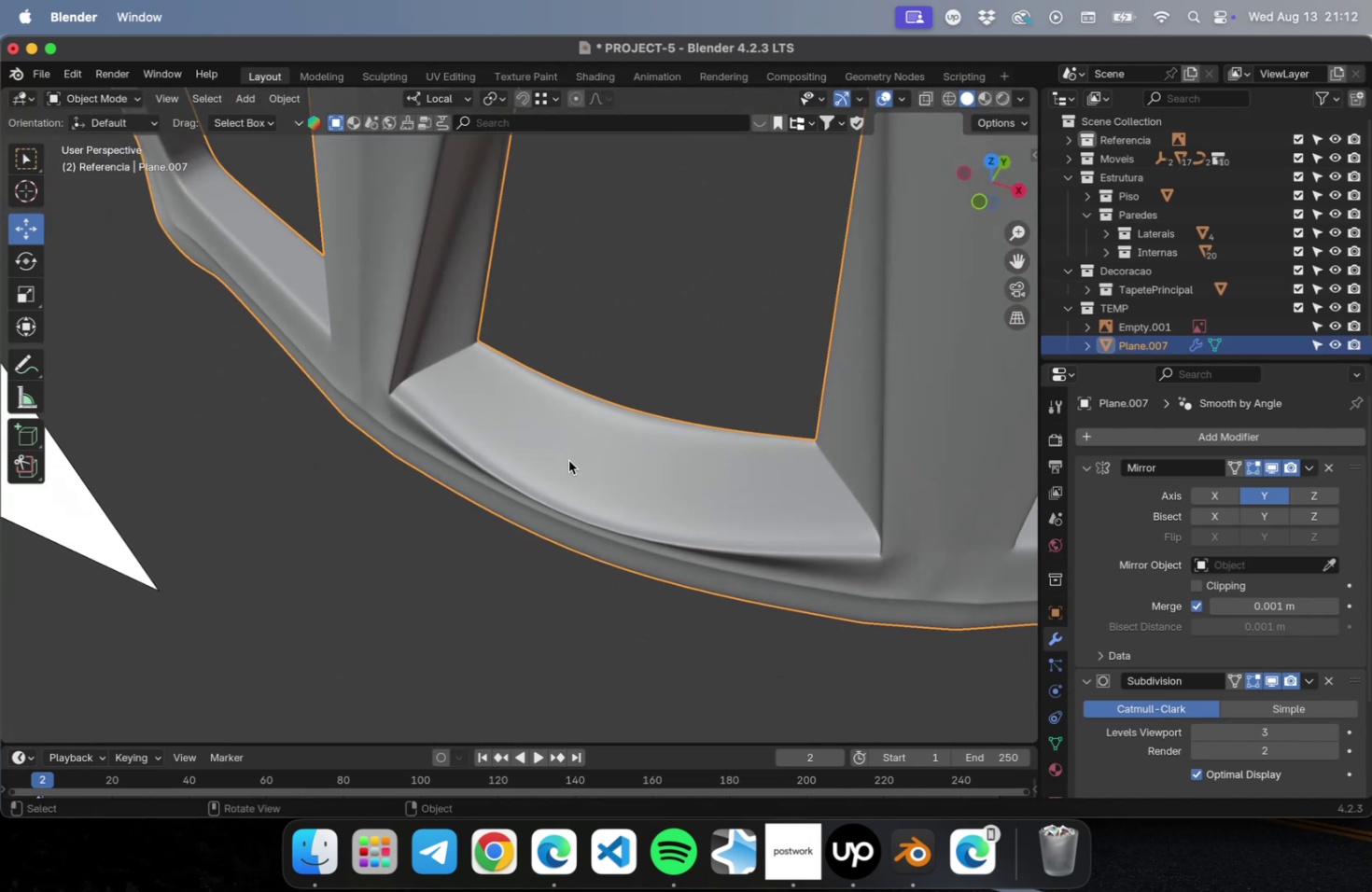 
scroll: coordinate [568, 460], scroll_direction: up, amount: 5.0
 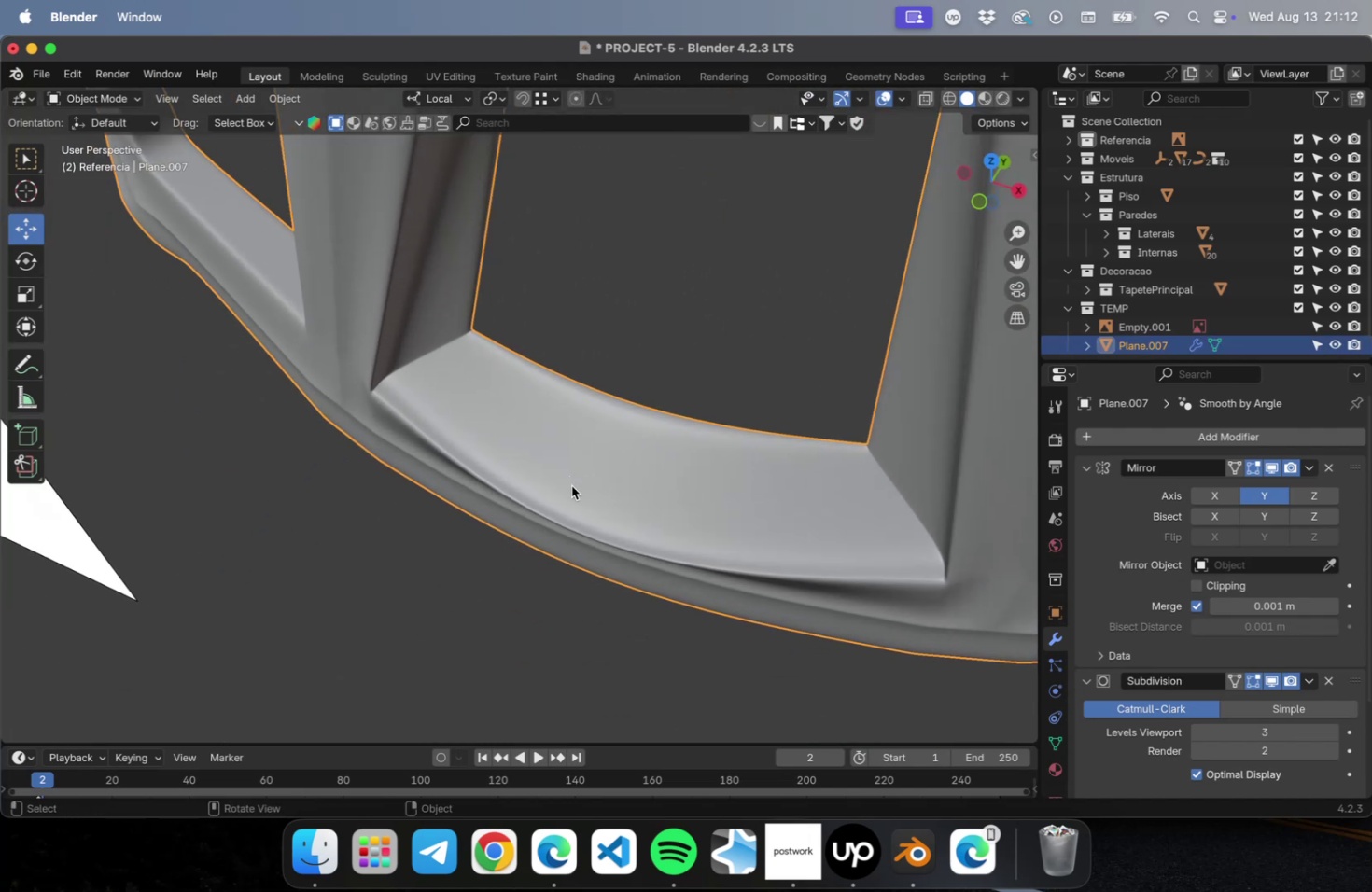 
key(Tab)
 